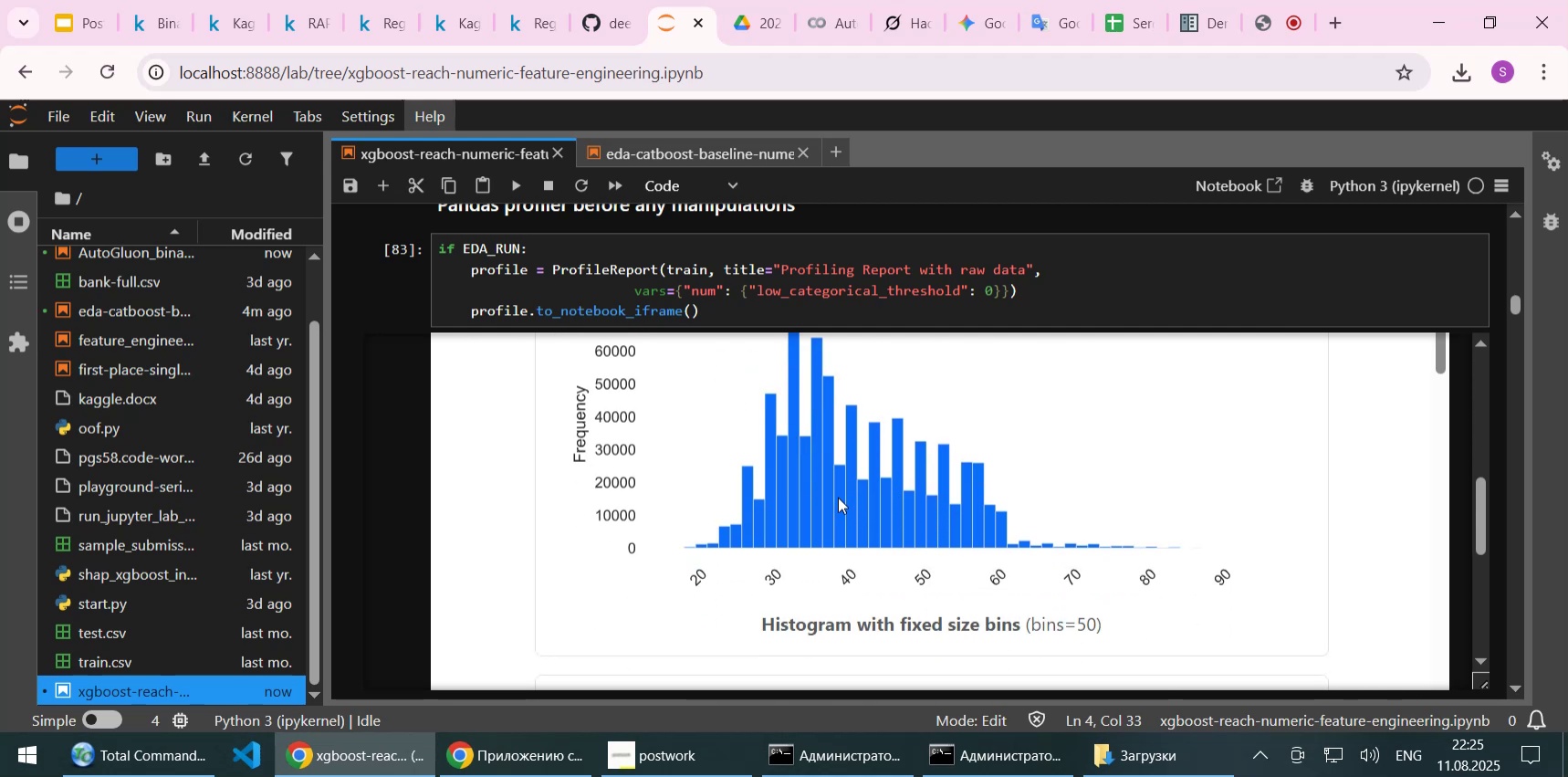 
scroll: coordinate [838, 497], scroll_direction: up, amount: 1.0
 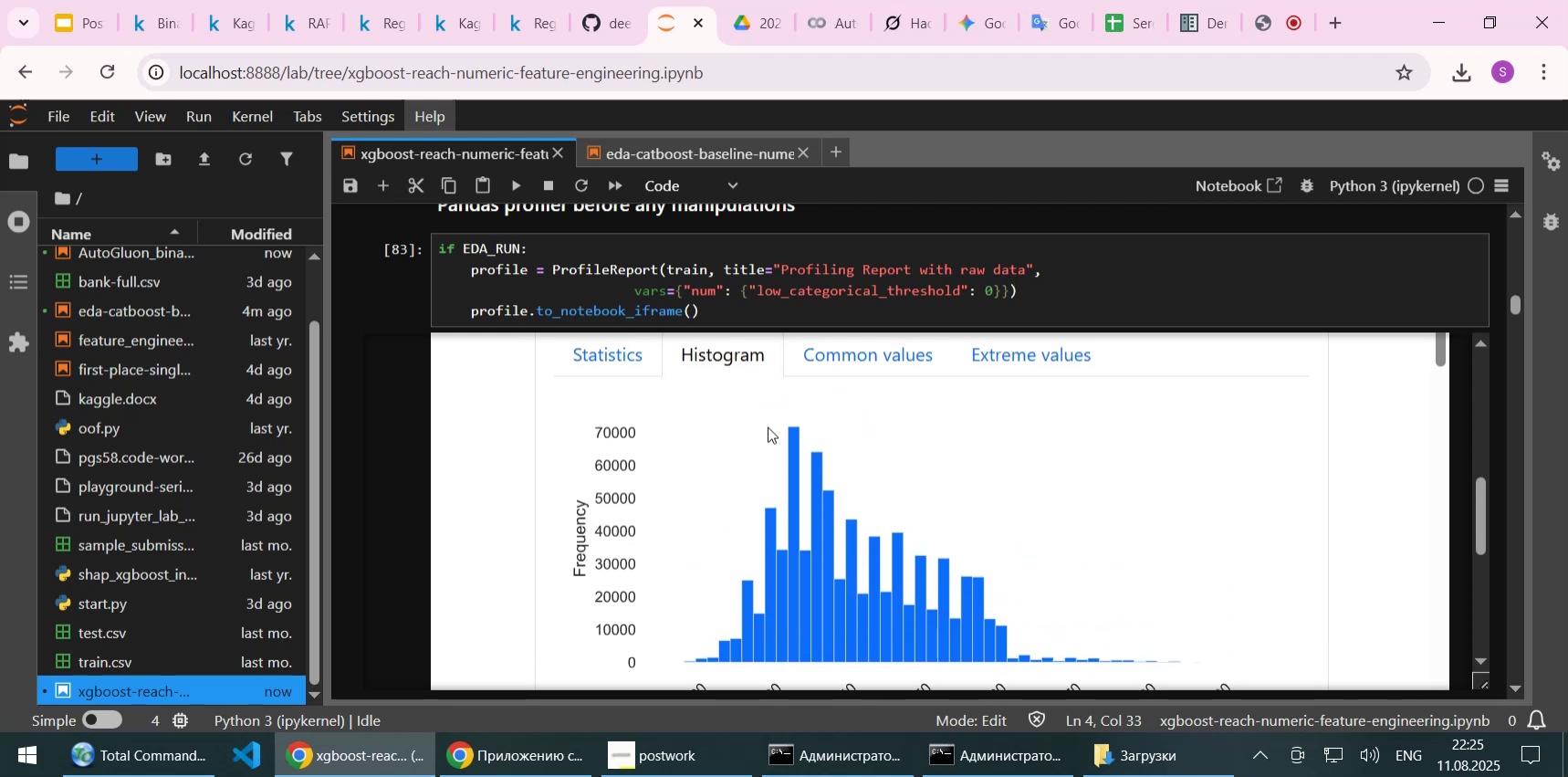 
wait(7.26)
 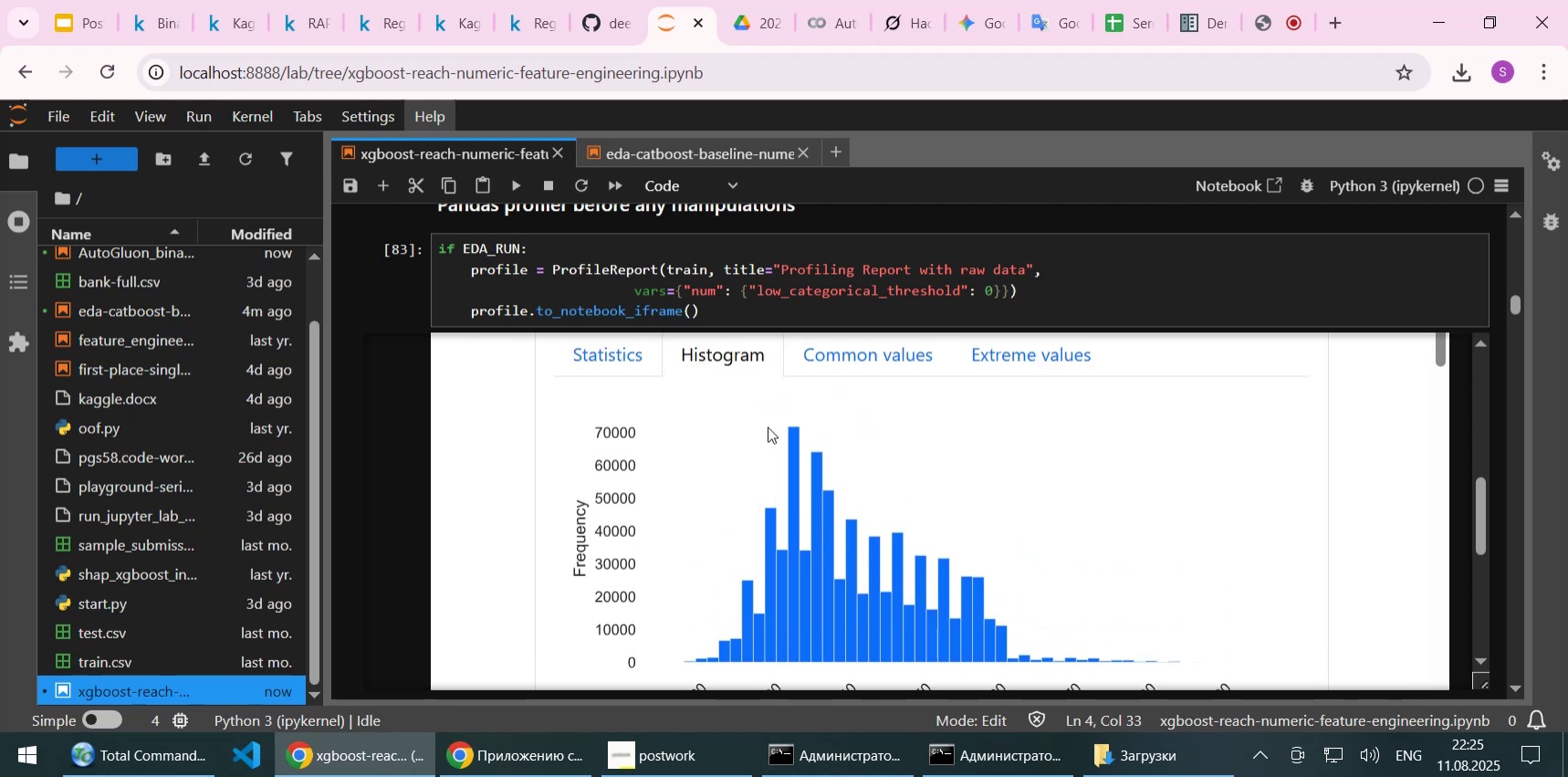 
left_click([602, 370])
 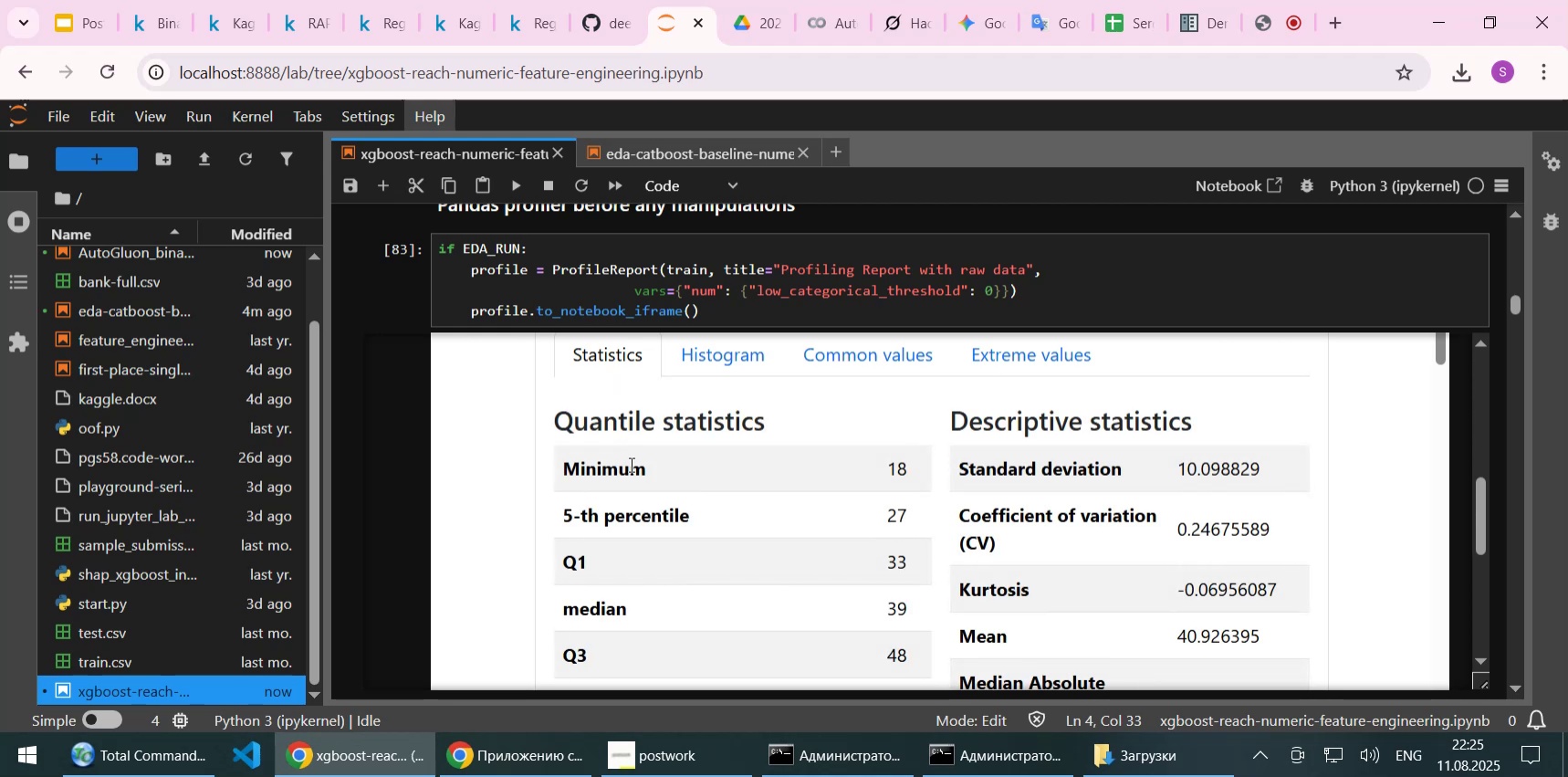 
wait(9.87)
 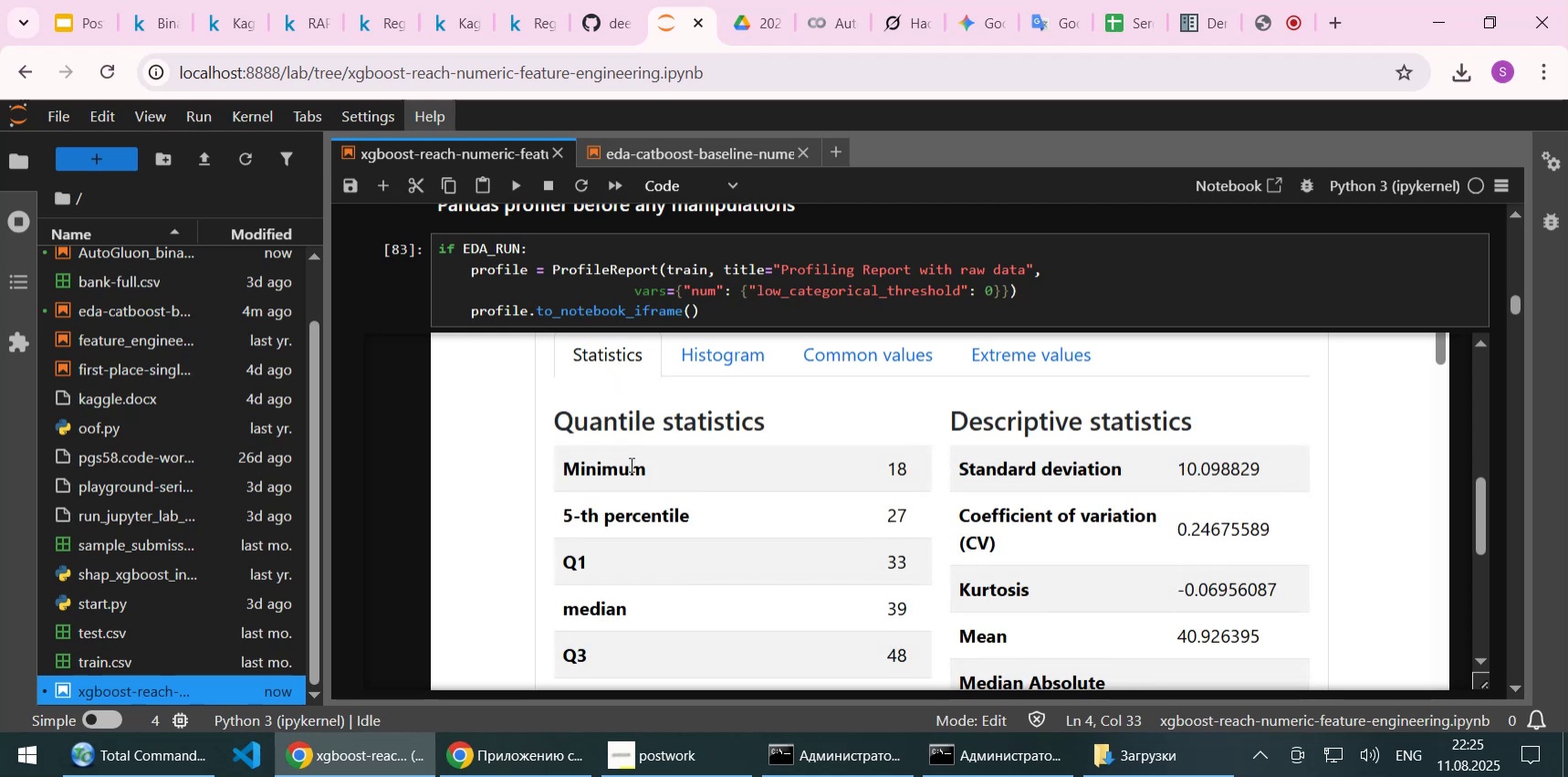 
left_click([855, 362])
 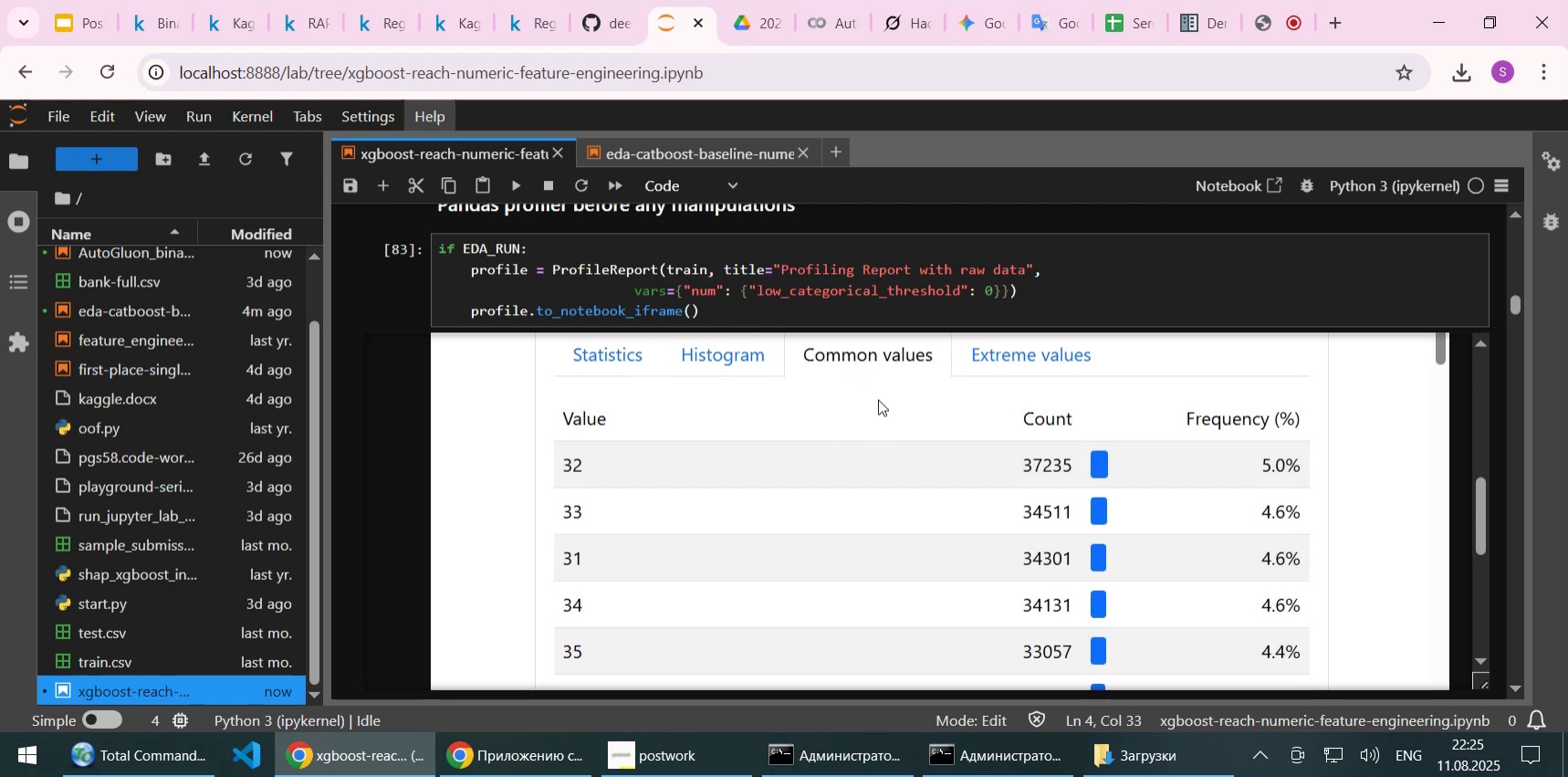 
wait(5.79)
 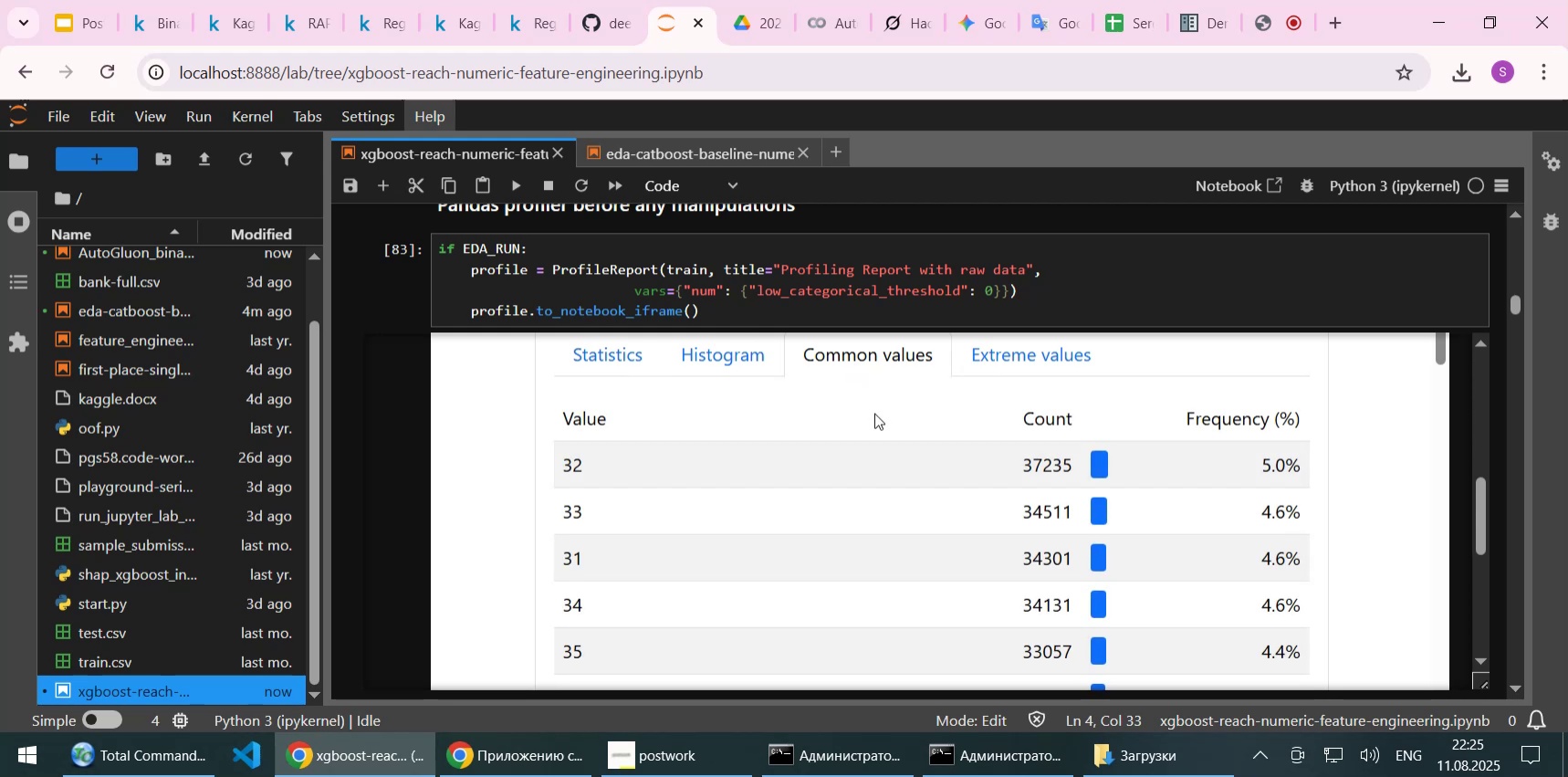 
left_click([1009, 357])
 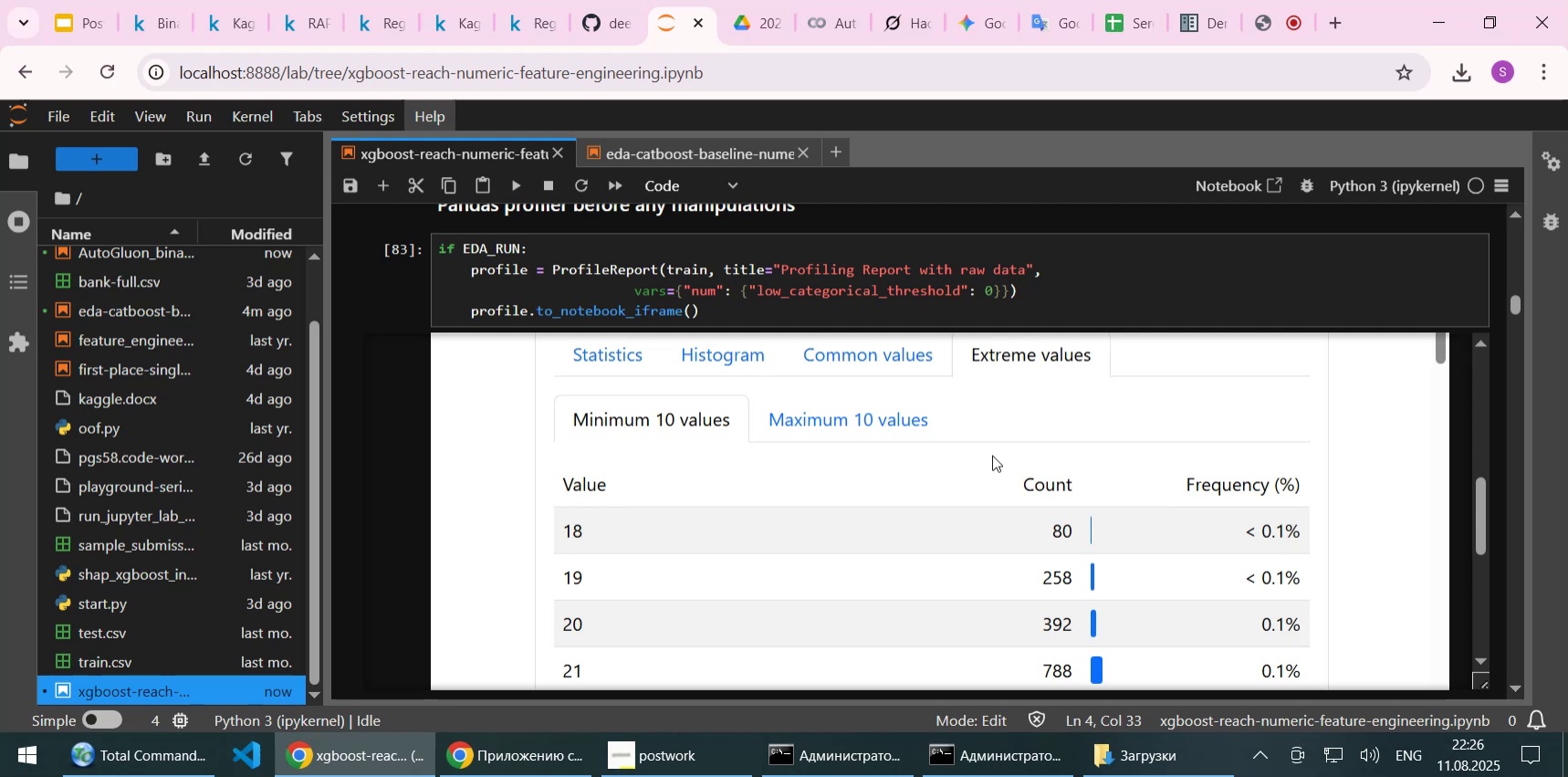 
wait(6.39)
 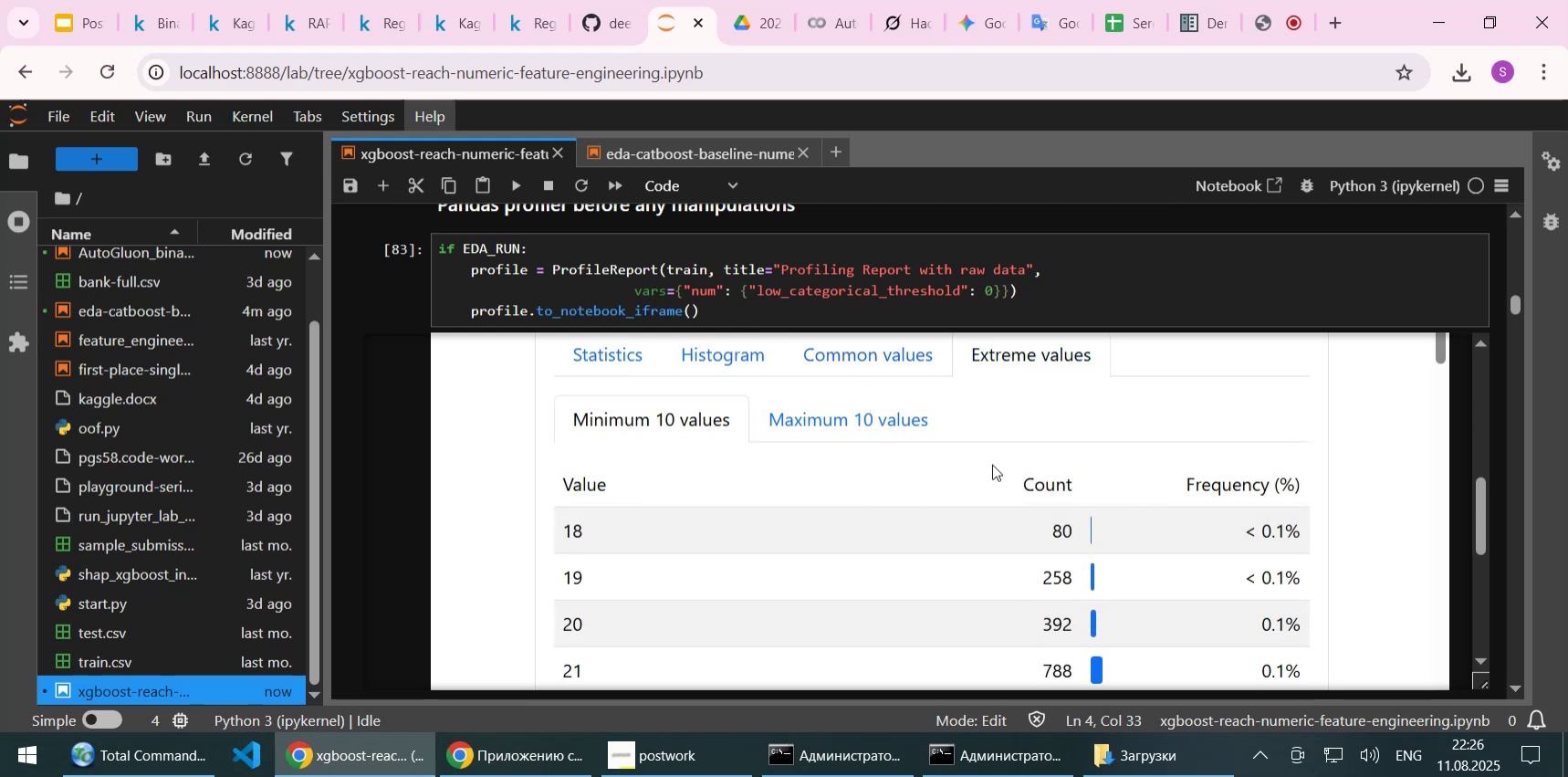 
left_click([862, 421])
 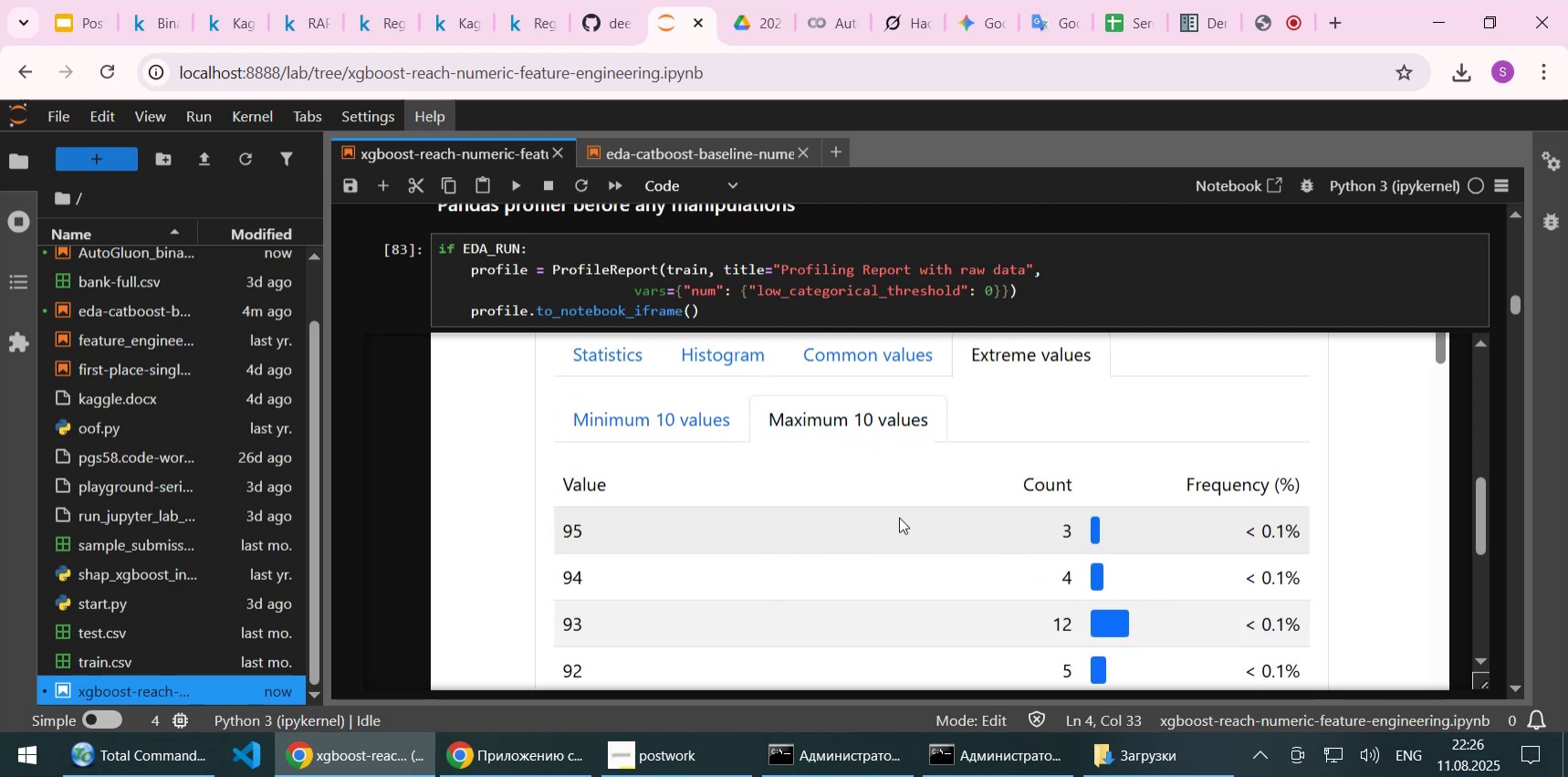 
scroll: coordinate [899, 518], scroll_direction: down, amount: 1.0
 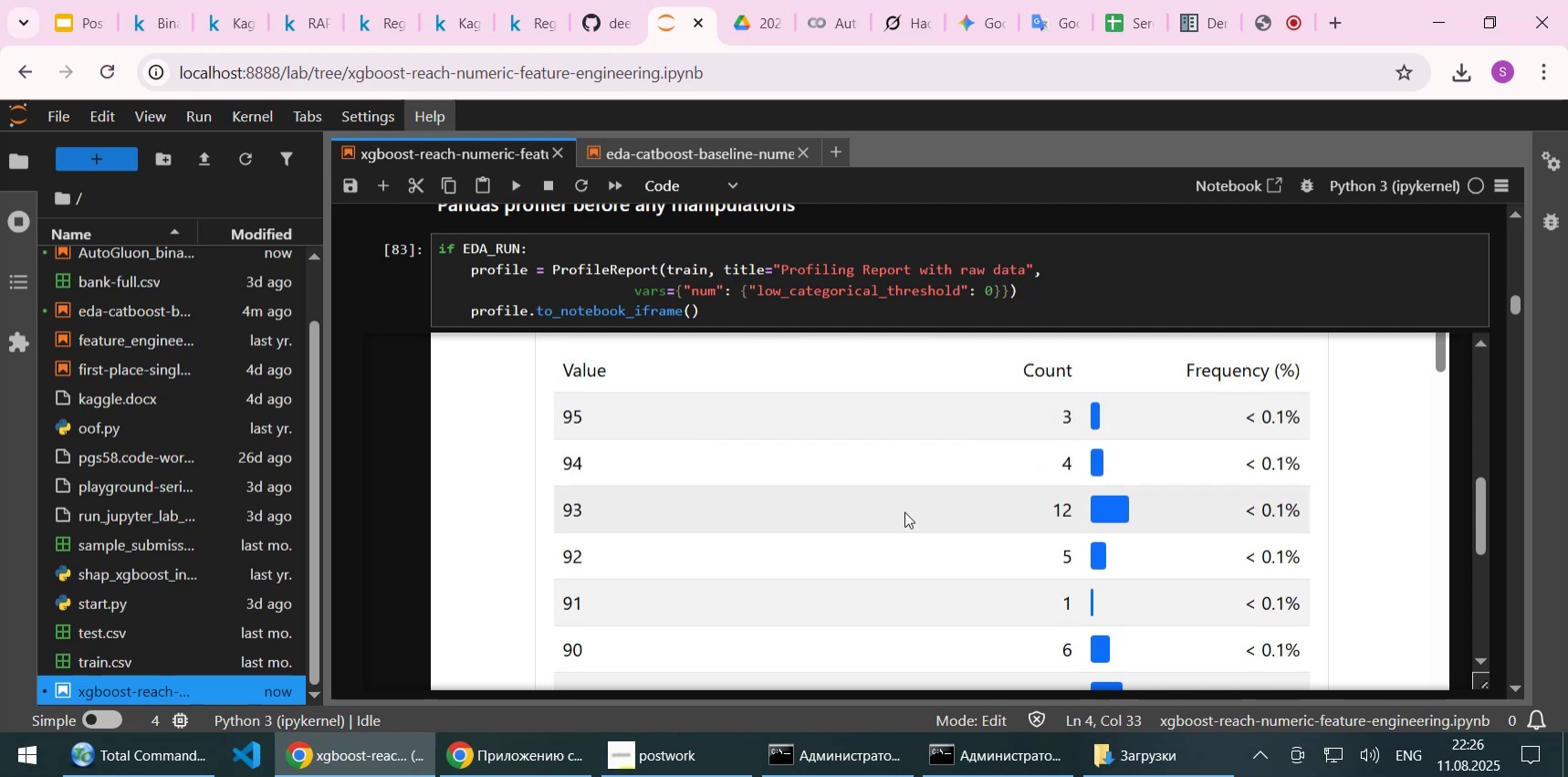 
wait(10.02)
 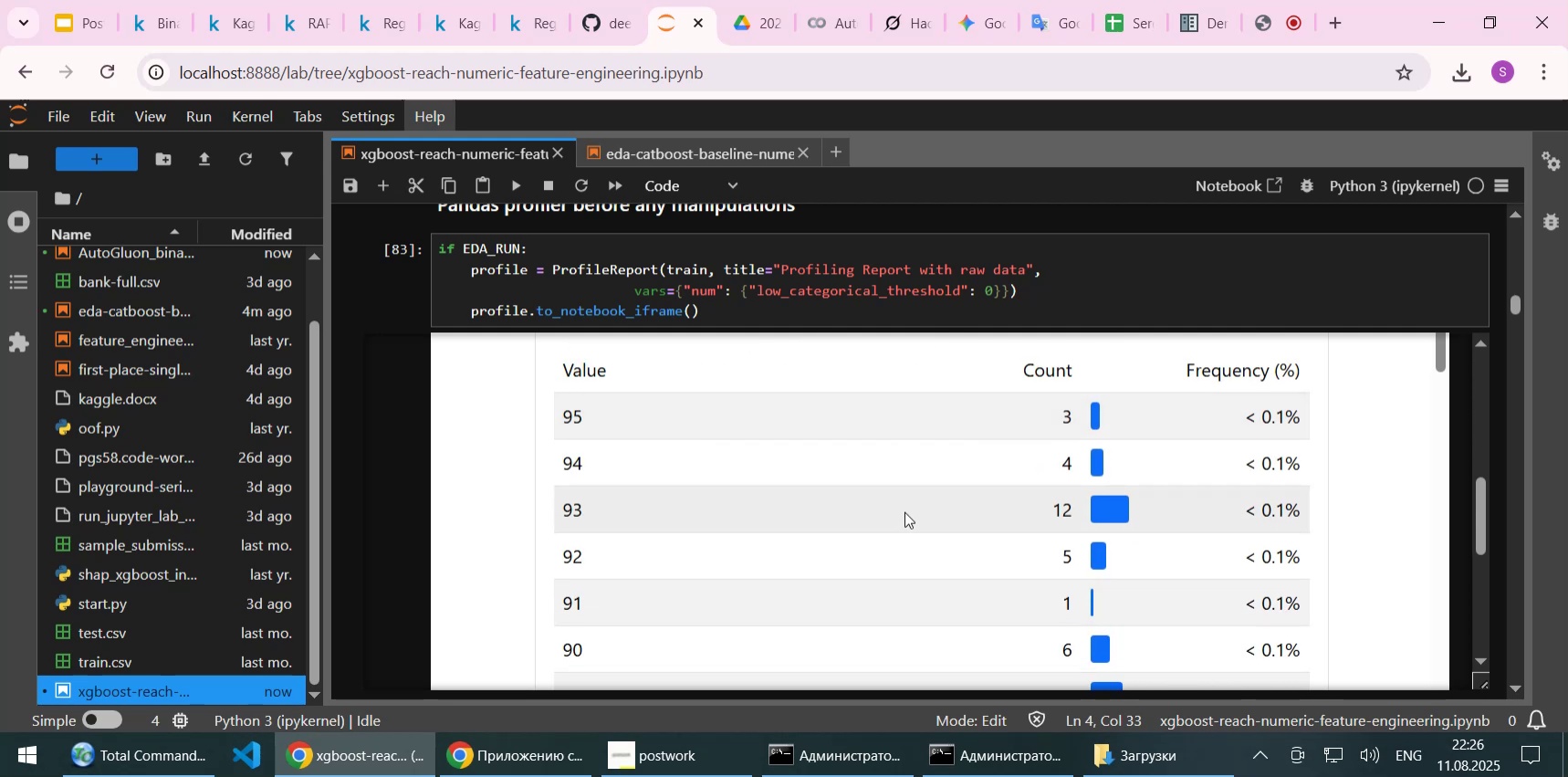 
scroll: coordinate [904, 511], scroll_direction: down, amount: 1.0
 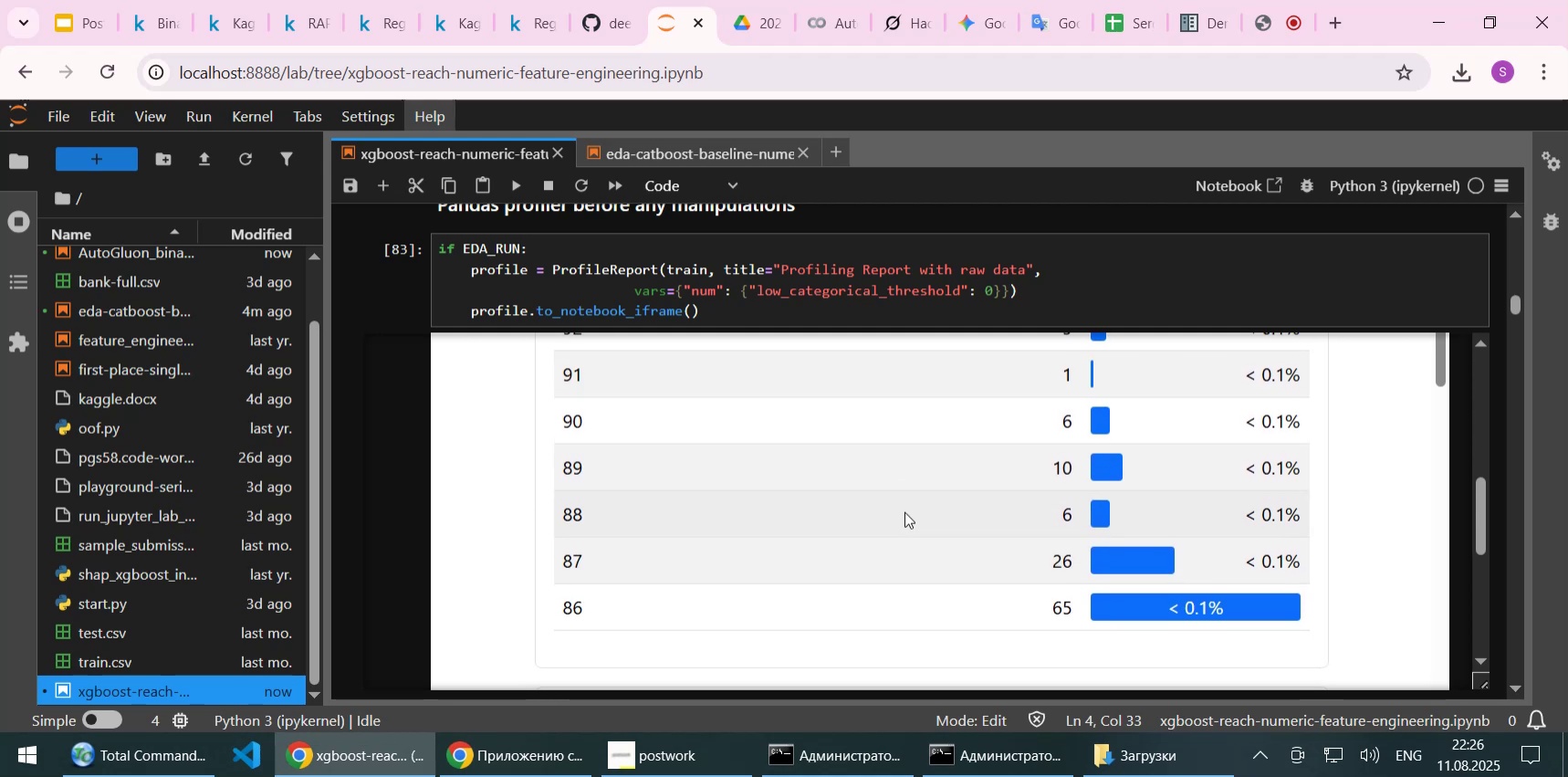 
scroll: coordinate [872, 551], scroll_direction: up, amount: 3.0
 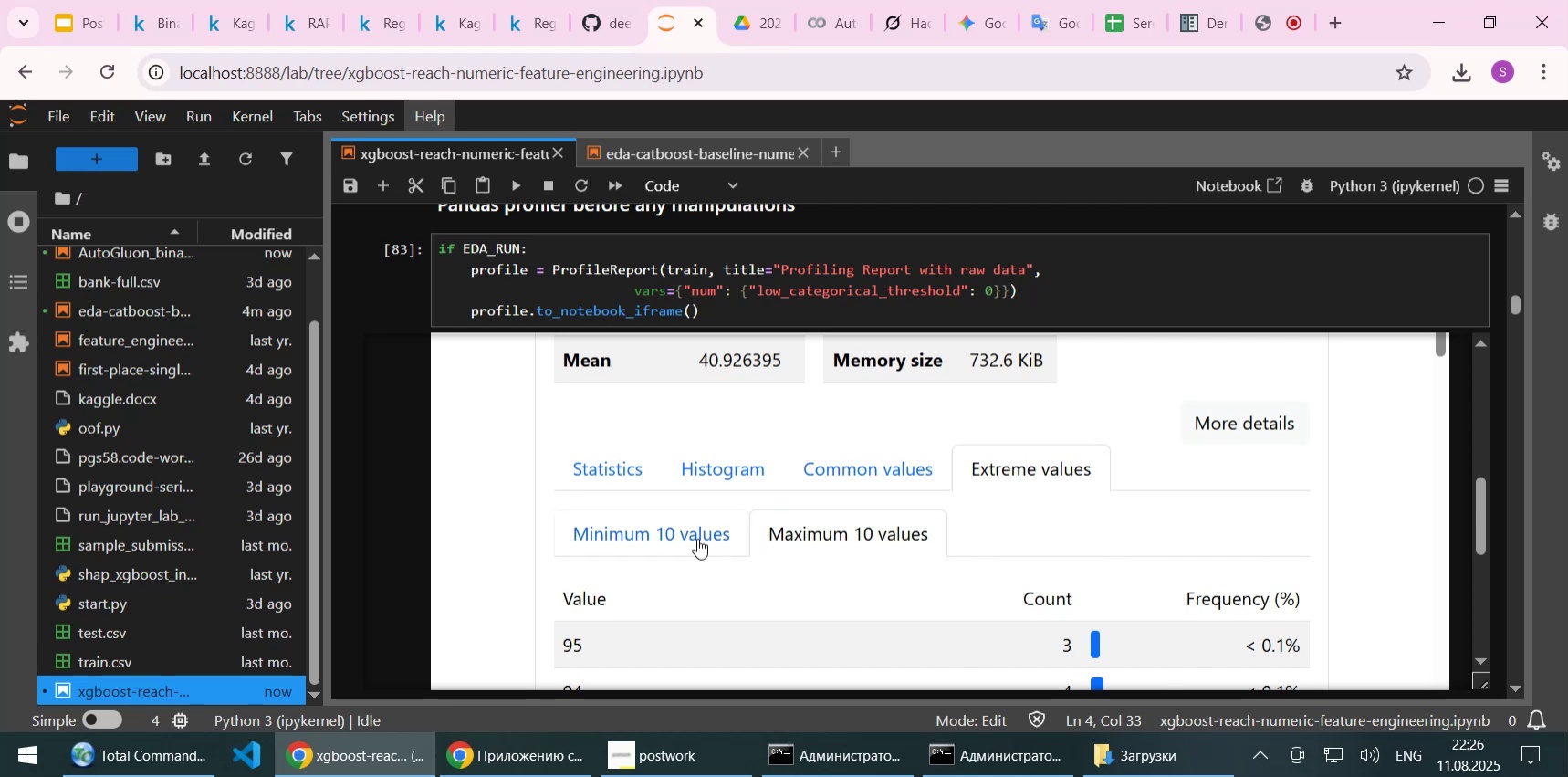 
left_click([697, 538])
 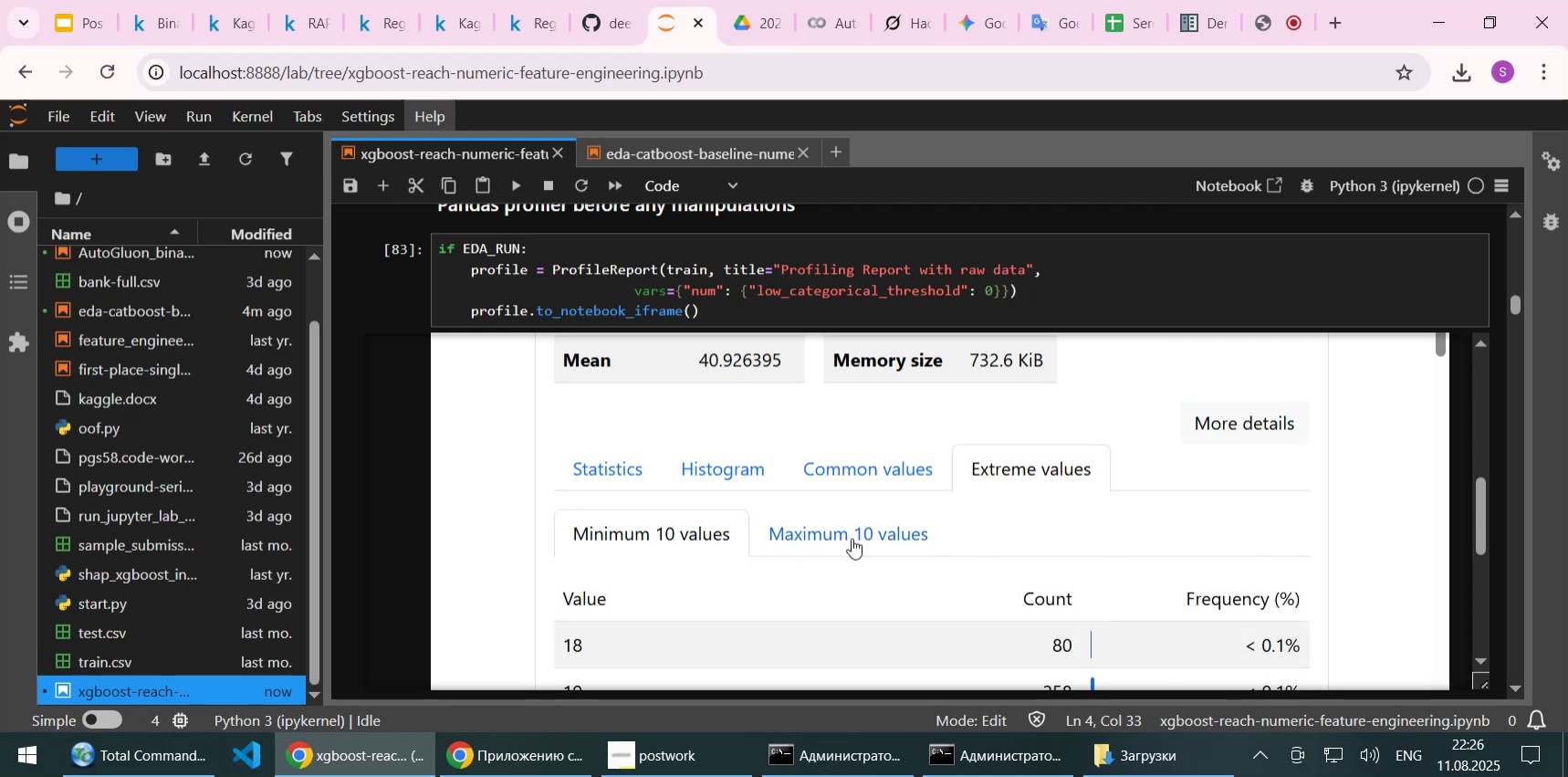 
left_click([861, 464])
 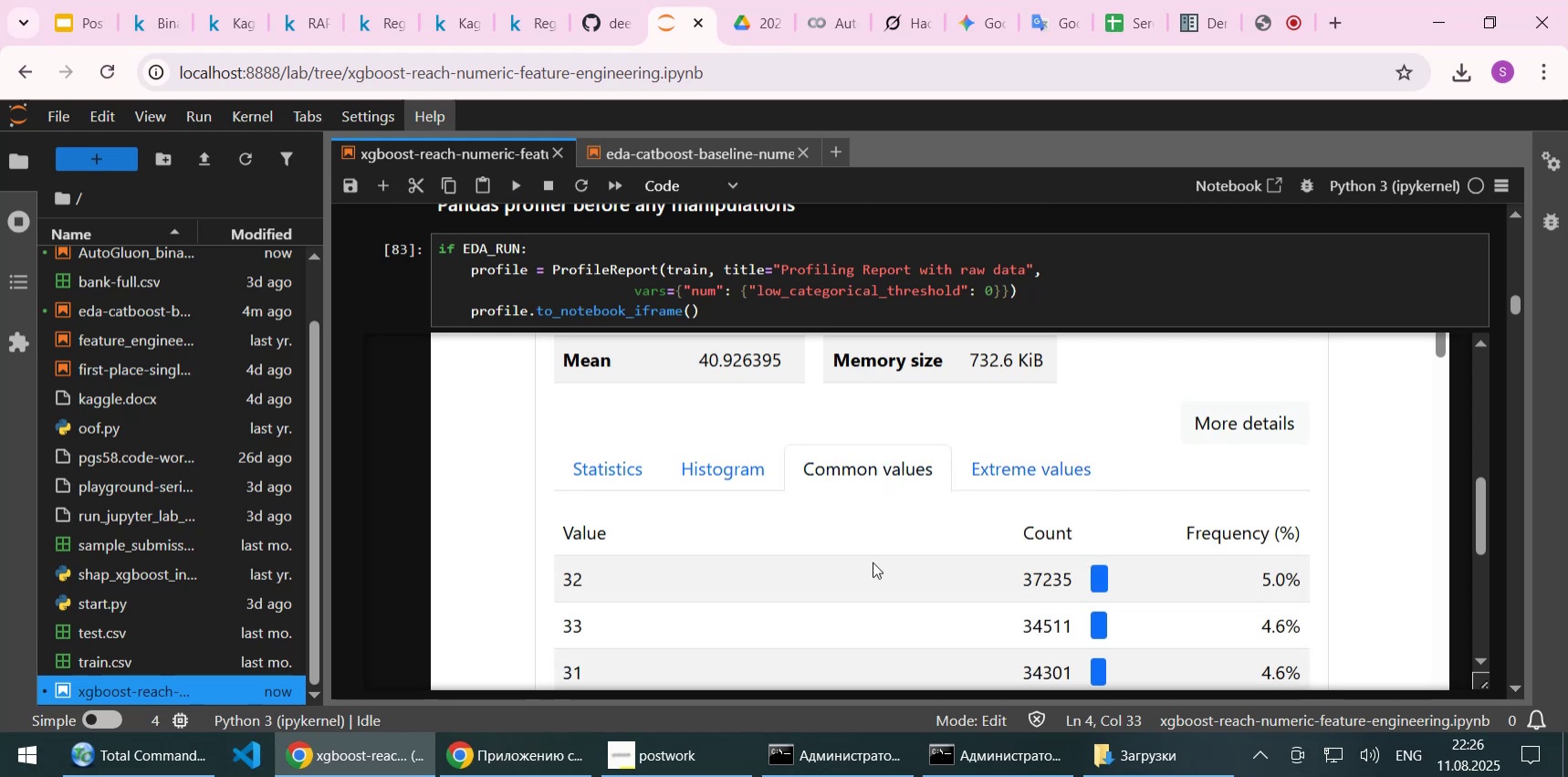 
scroll: coordinate [874, 558], scroll_direction: down, amount: 2.0
 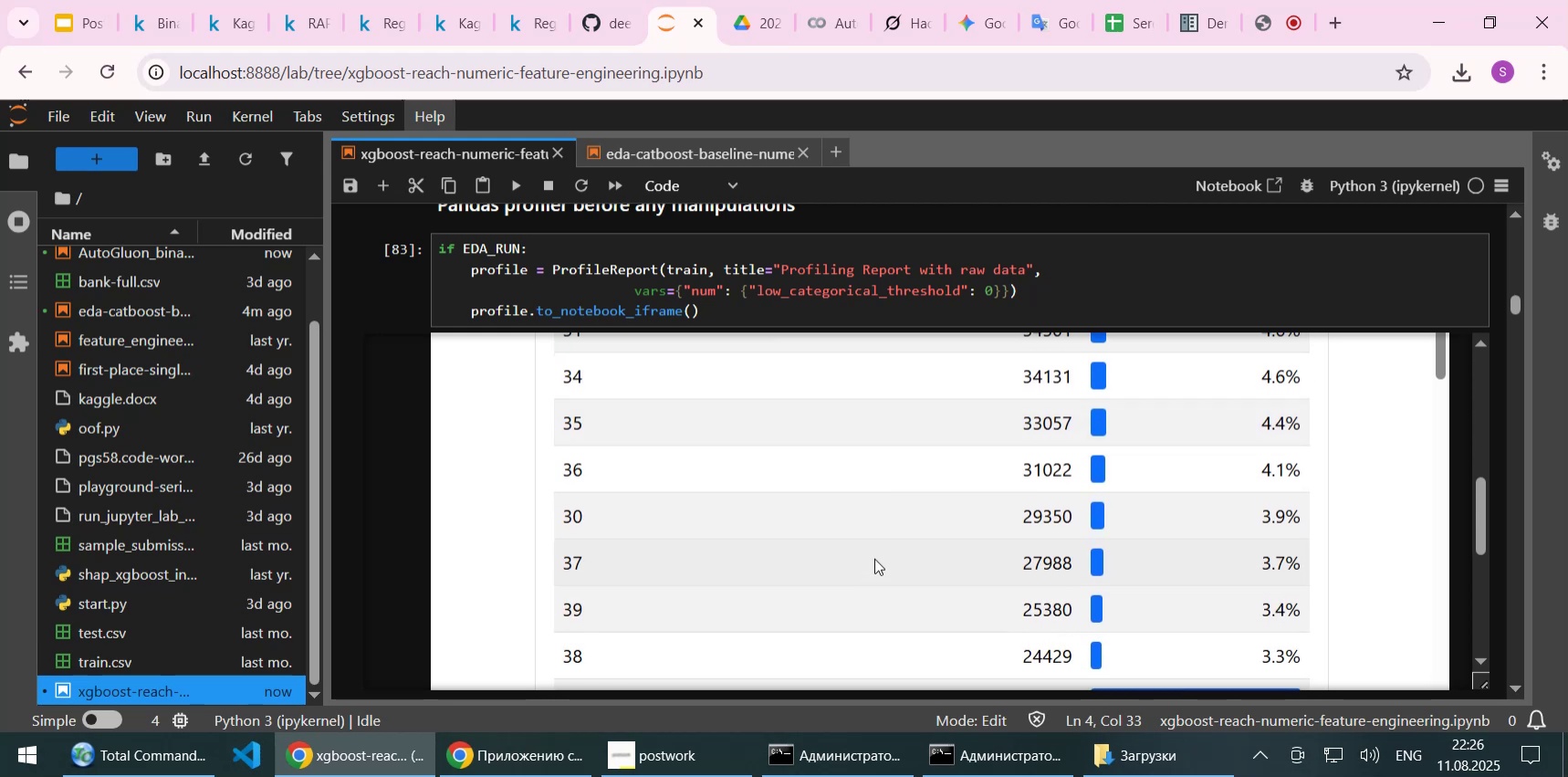 
scroll: coordinate [874, 558], scroll_direction: up, amount: 1.0
 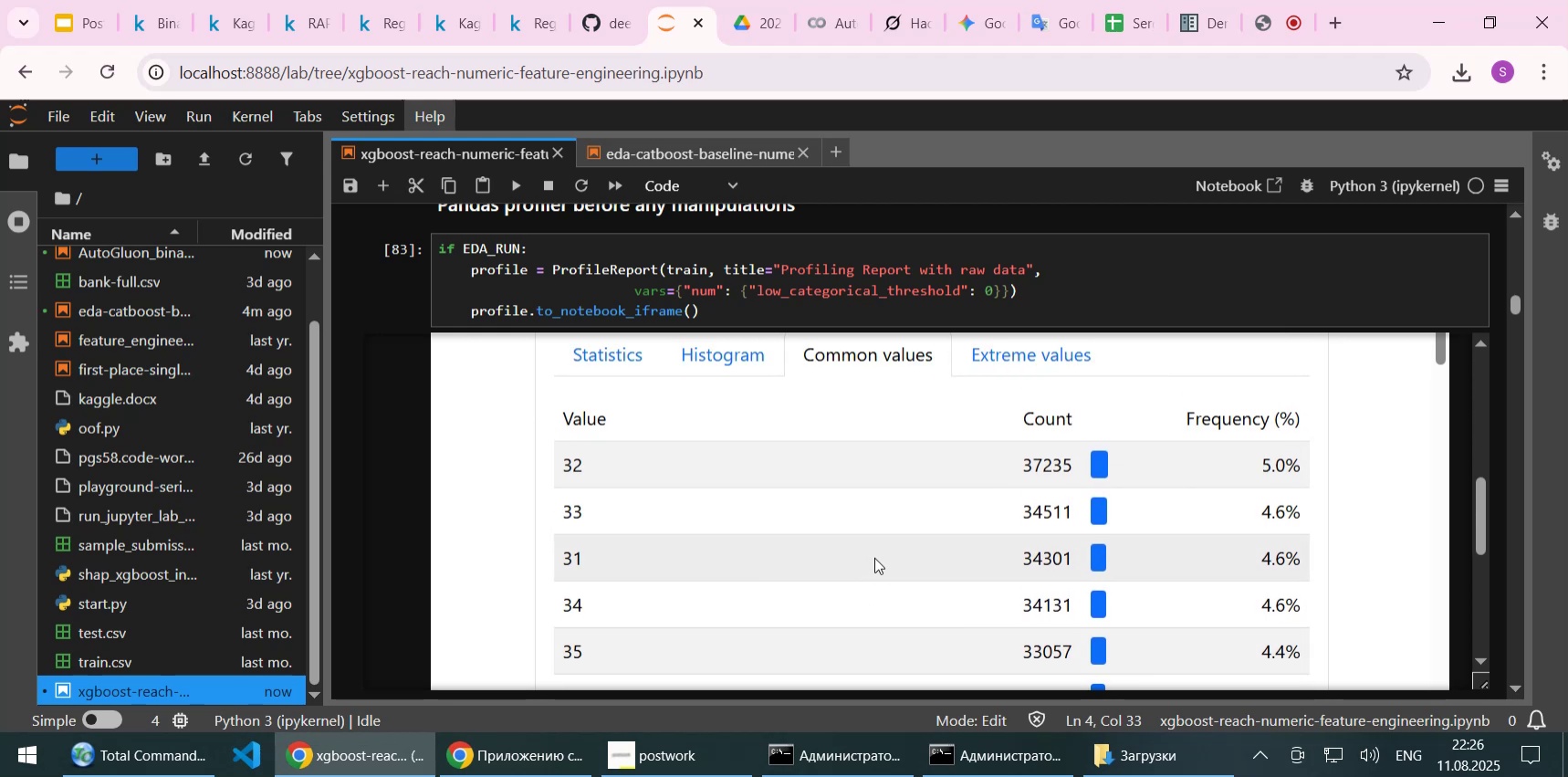 
wait(5.44)
 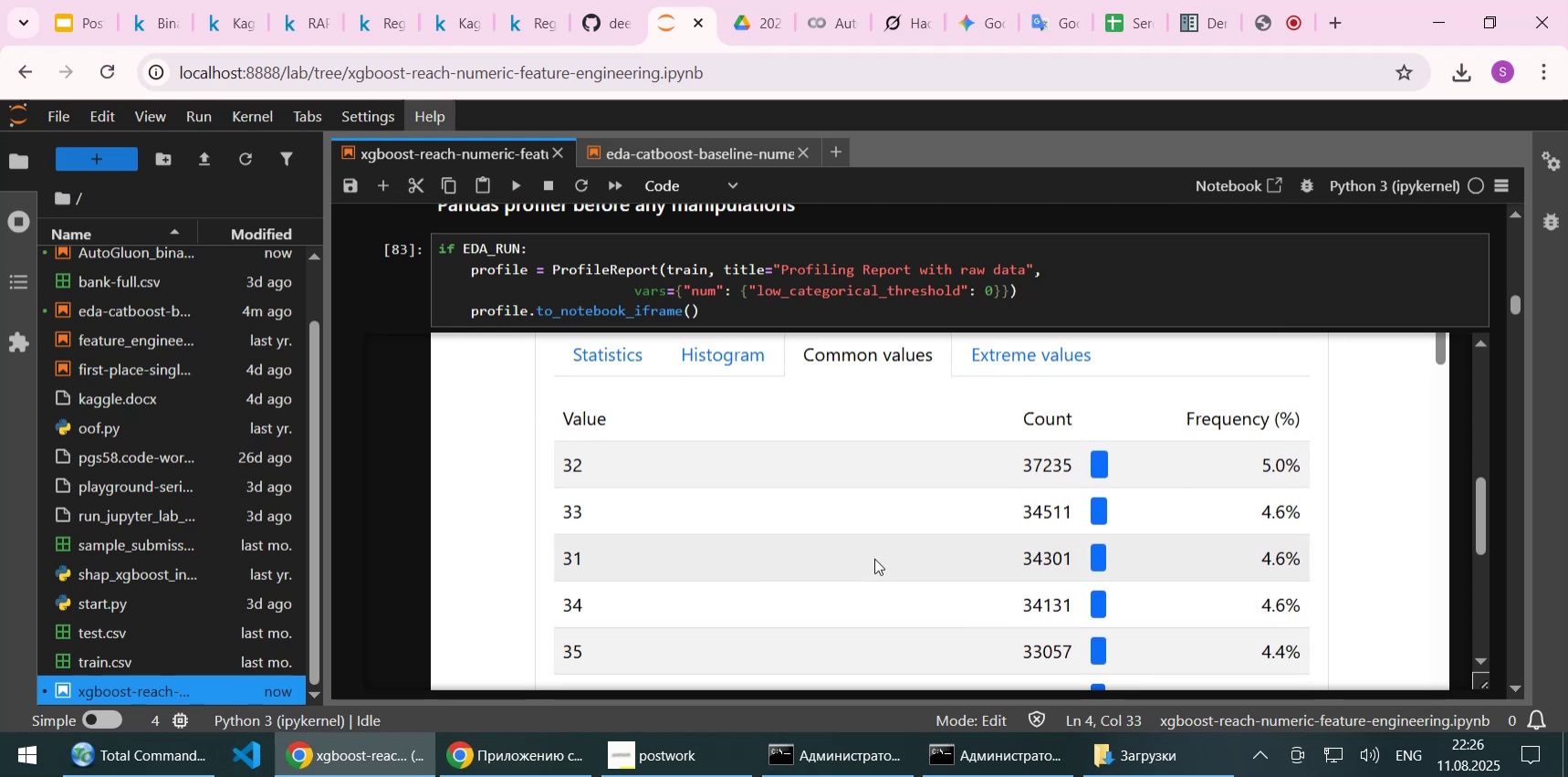 
scroll: coordinate [902, 569], scroll_direction: down, amount: 3.0
 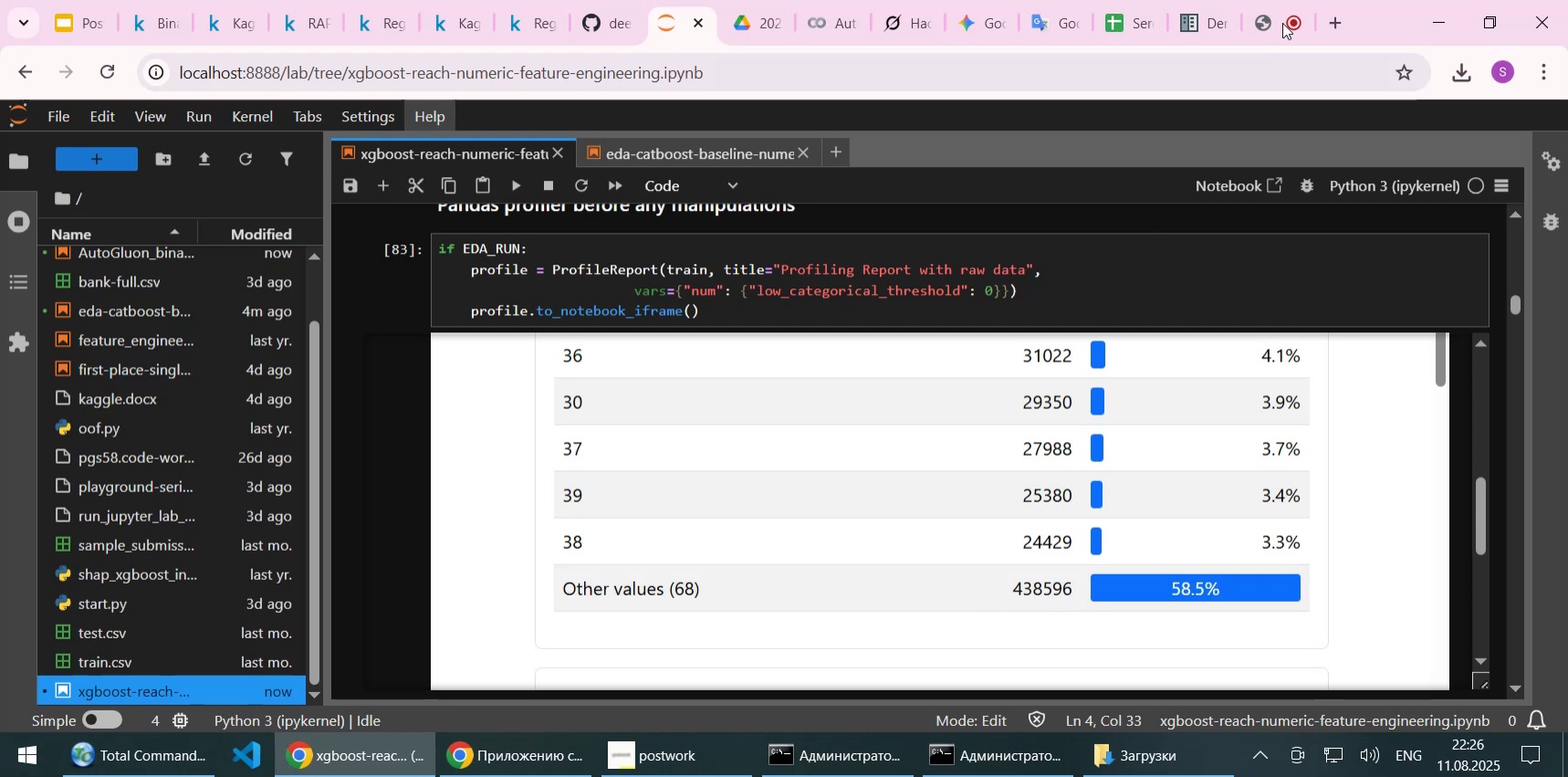 
left_click([1265, 24])
 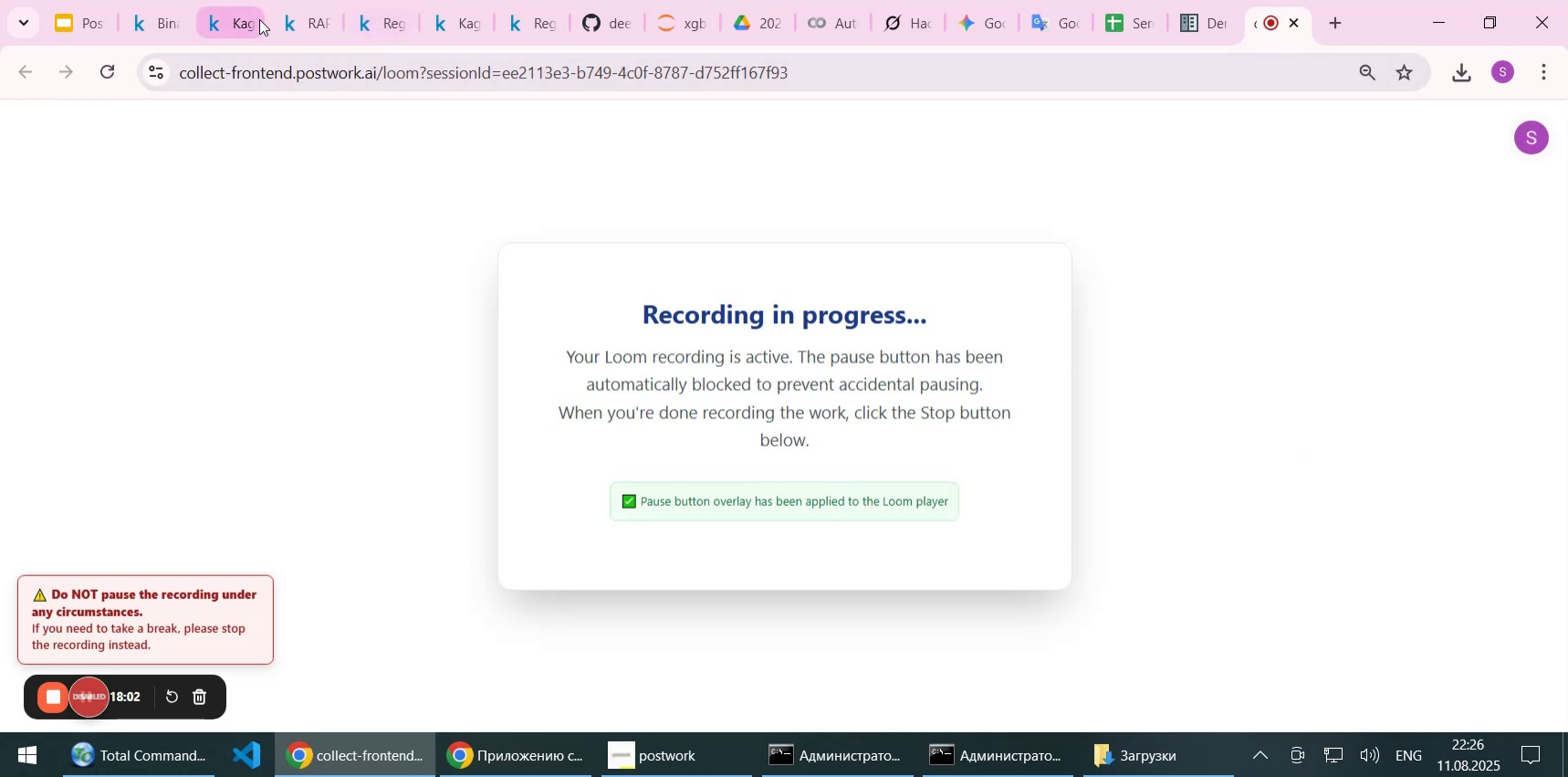 
left_click([293, 20])
 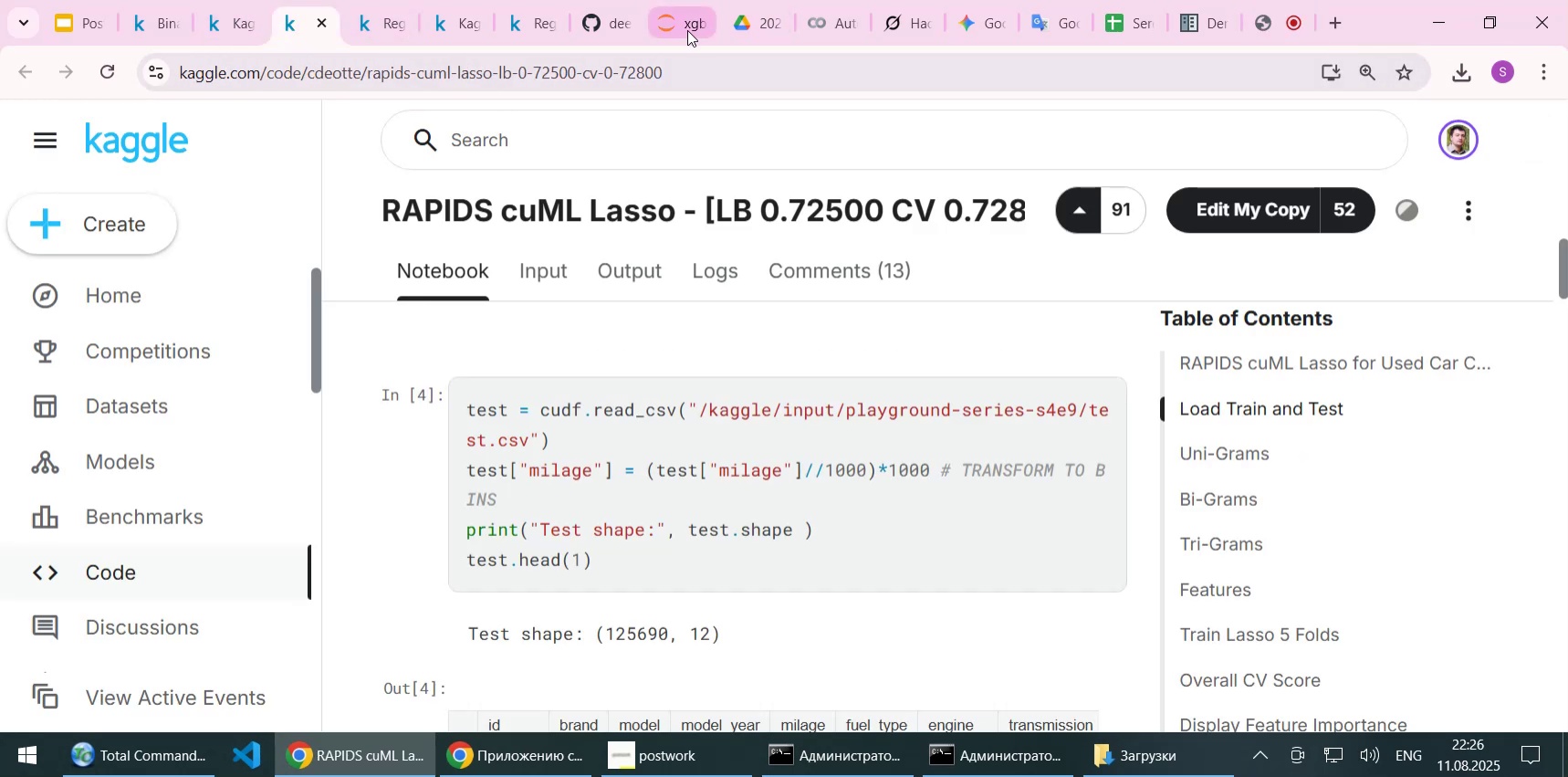 
left_click([686, 30])
 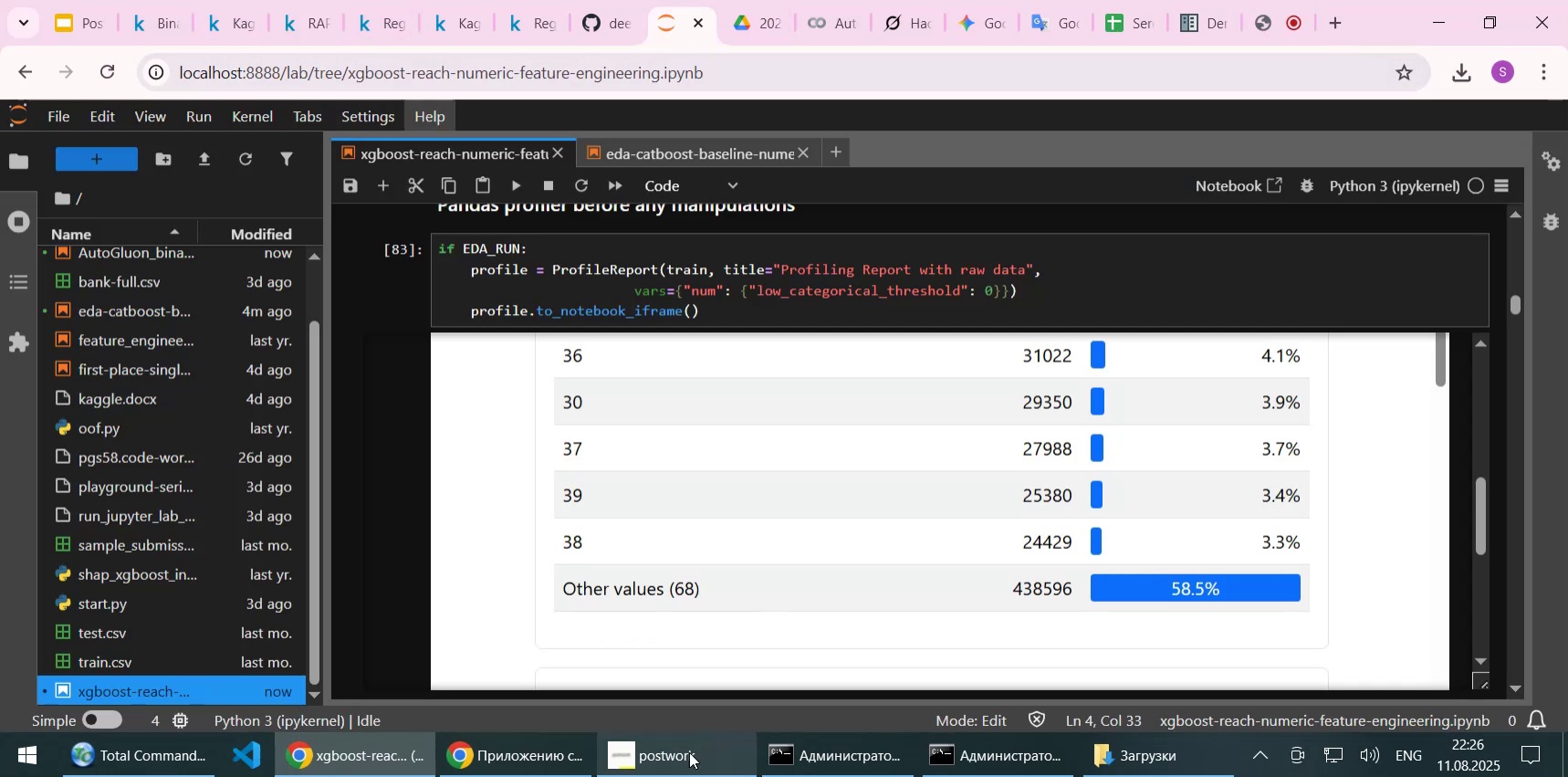 
left_click([687, 754])
 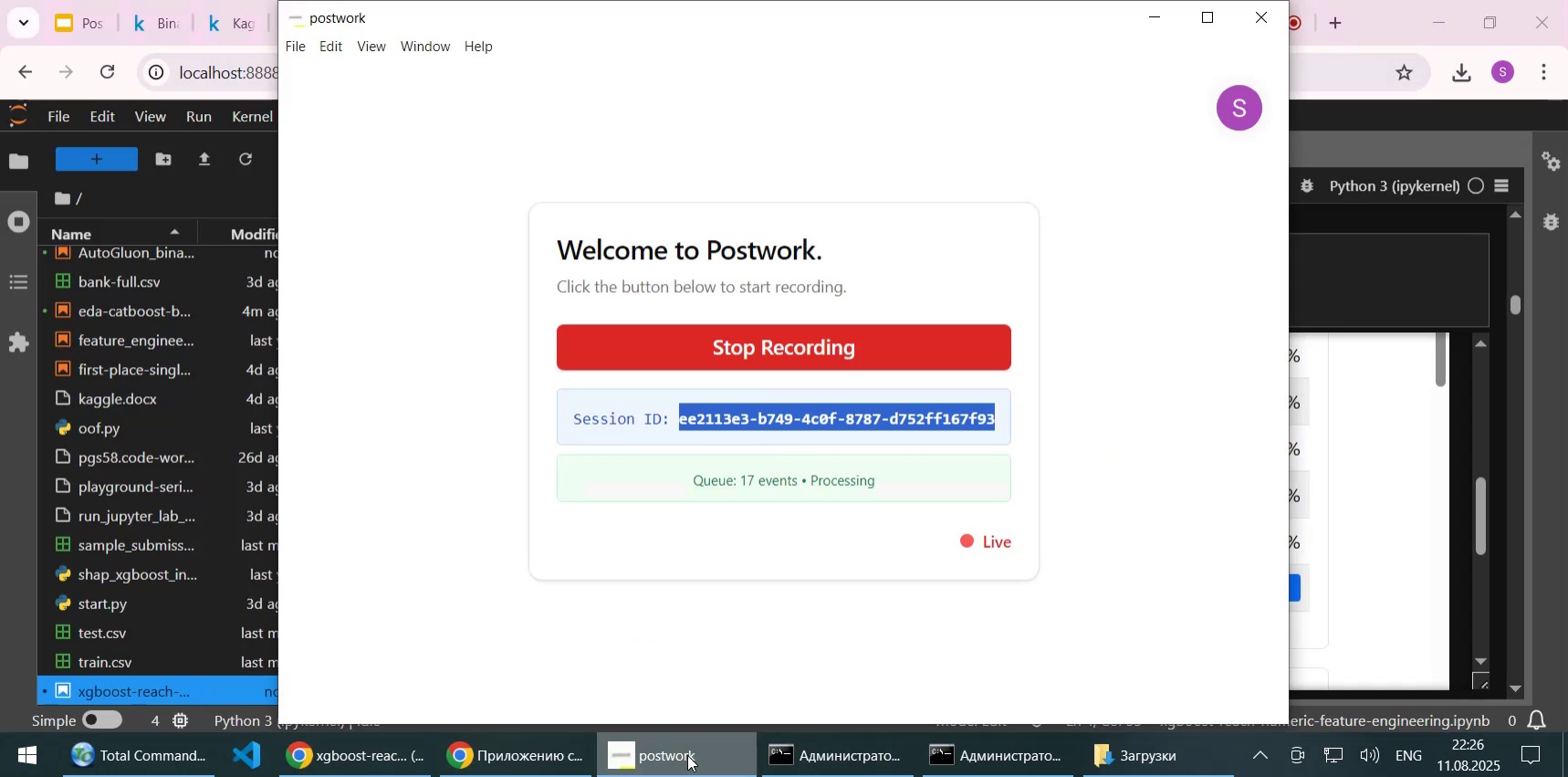 
left_click([687, 754])
 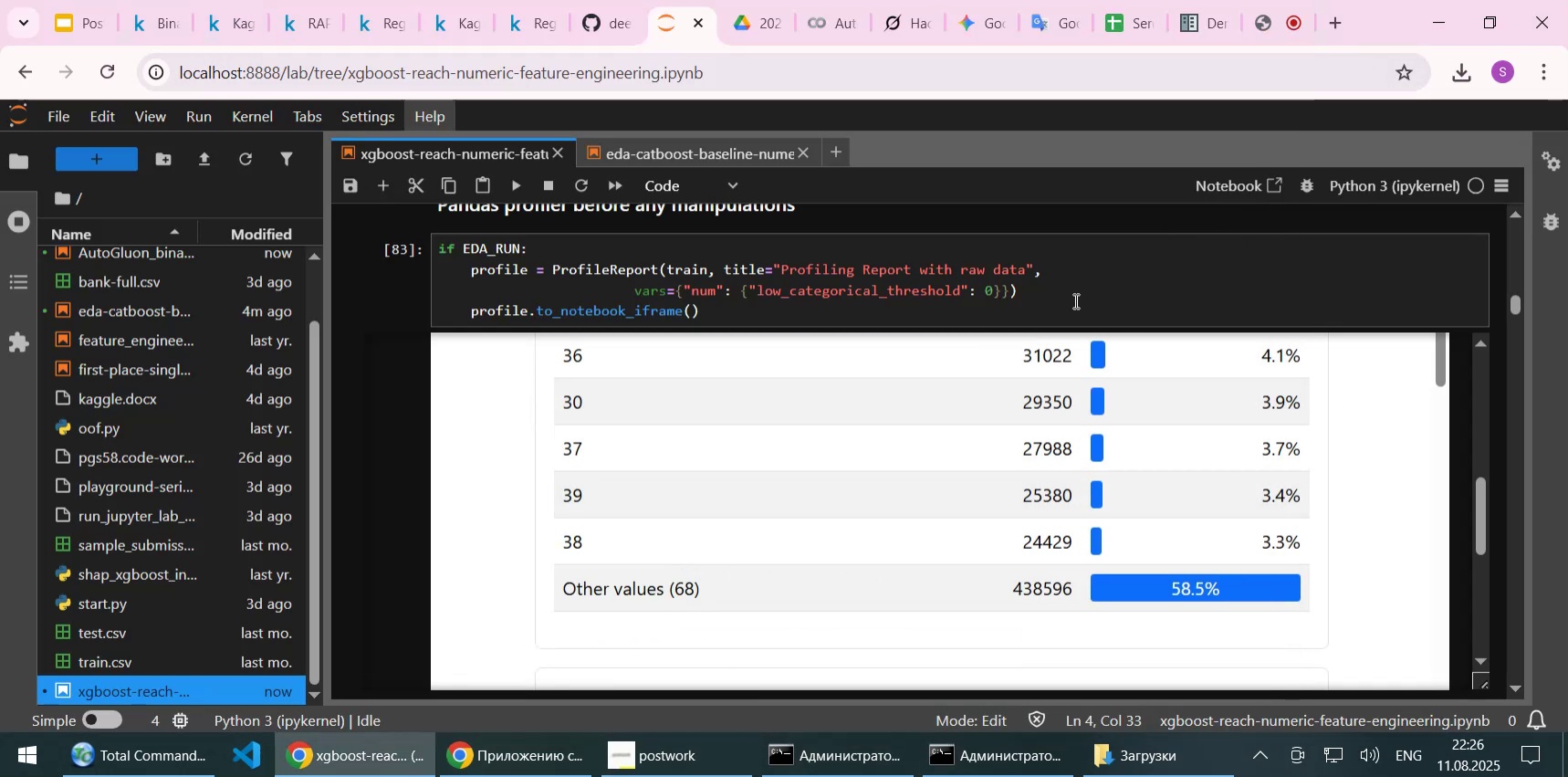 
scroll: coordinate [1068, 493], scroll_direction: up, amount: 3.0
 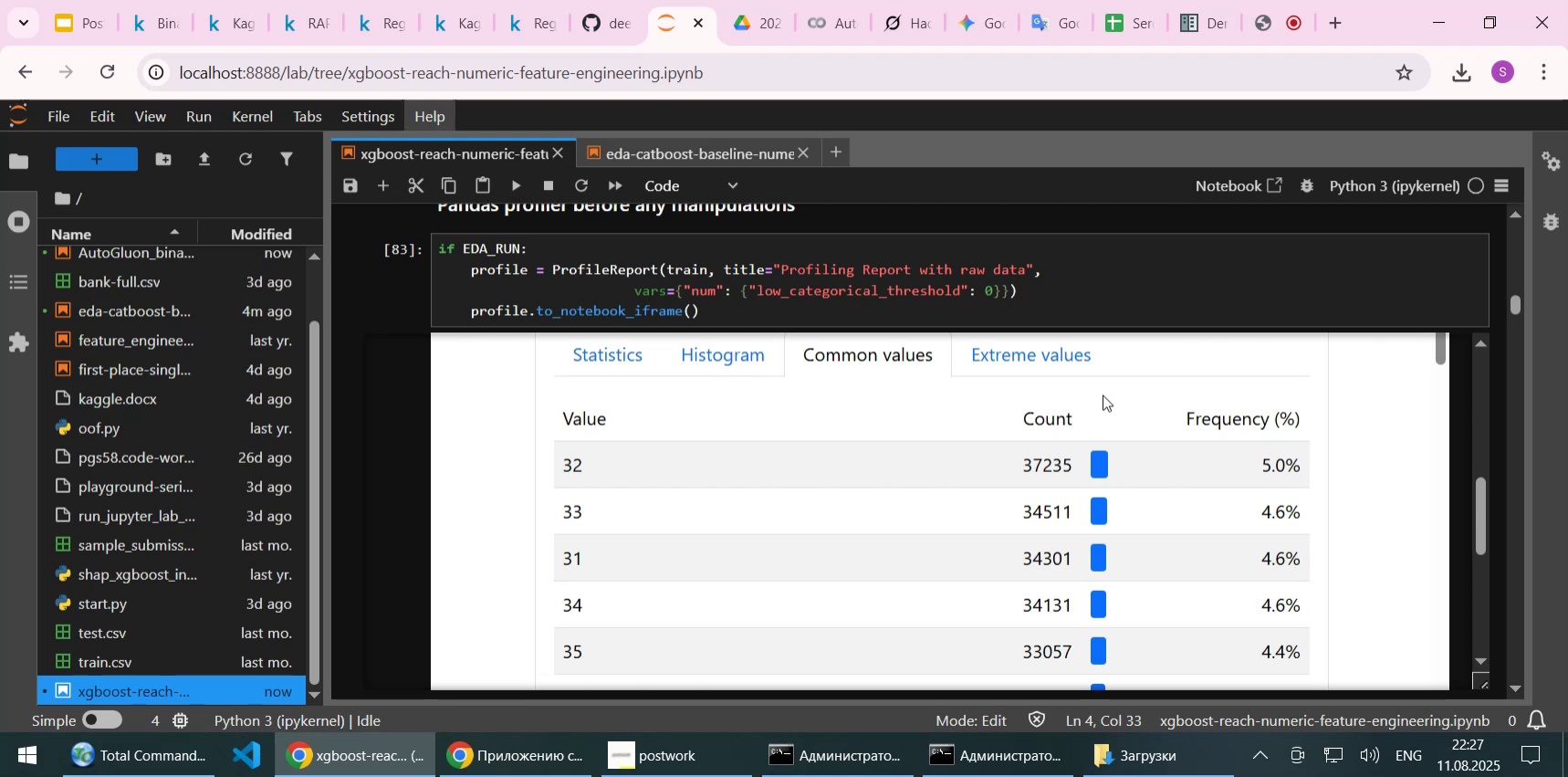 
wait(16.49)
 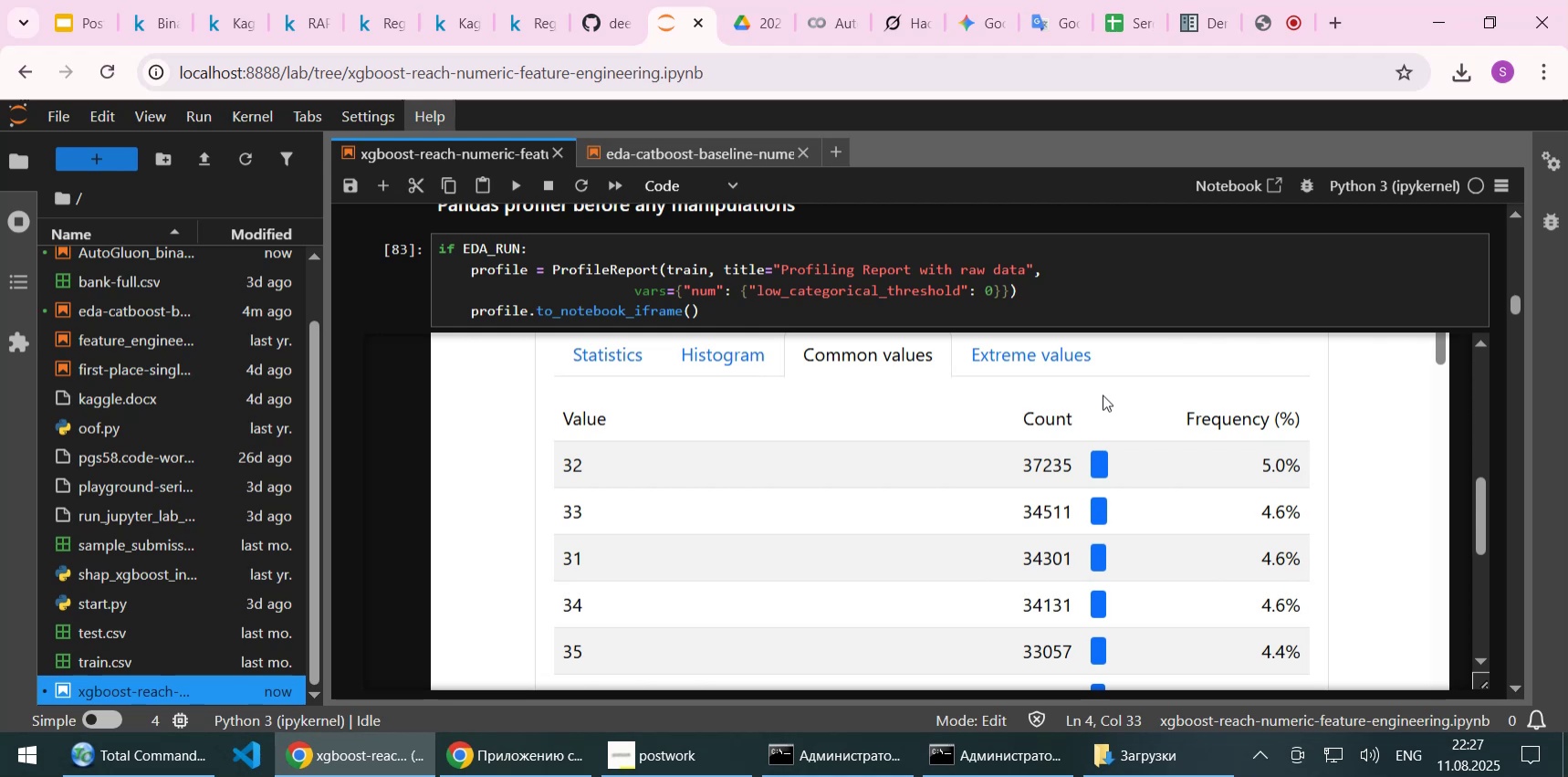 
scroll: coordinate [1118, 435], scroll_direction: down, amount: 1.0
 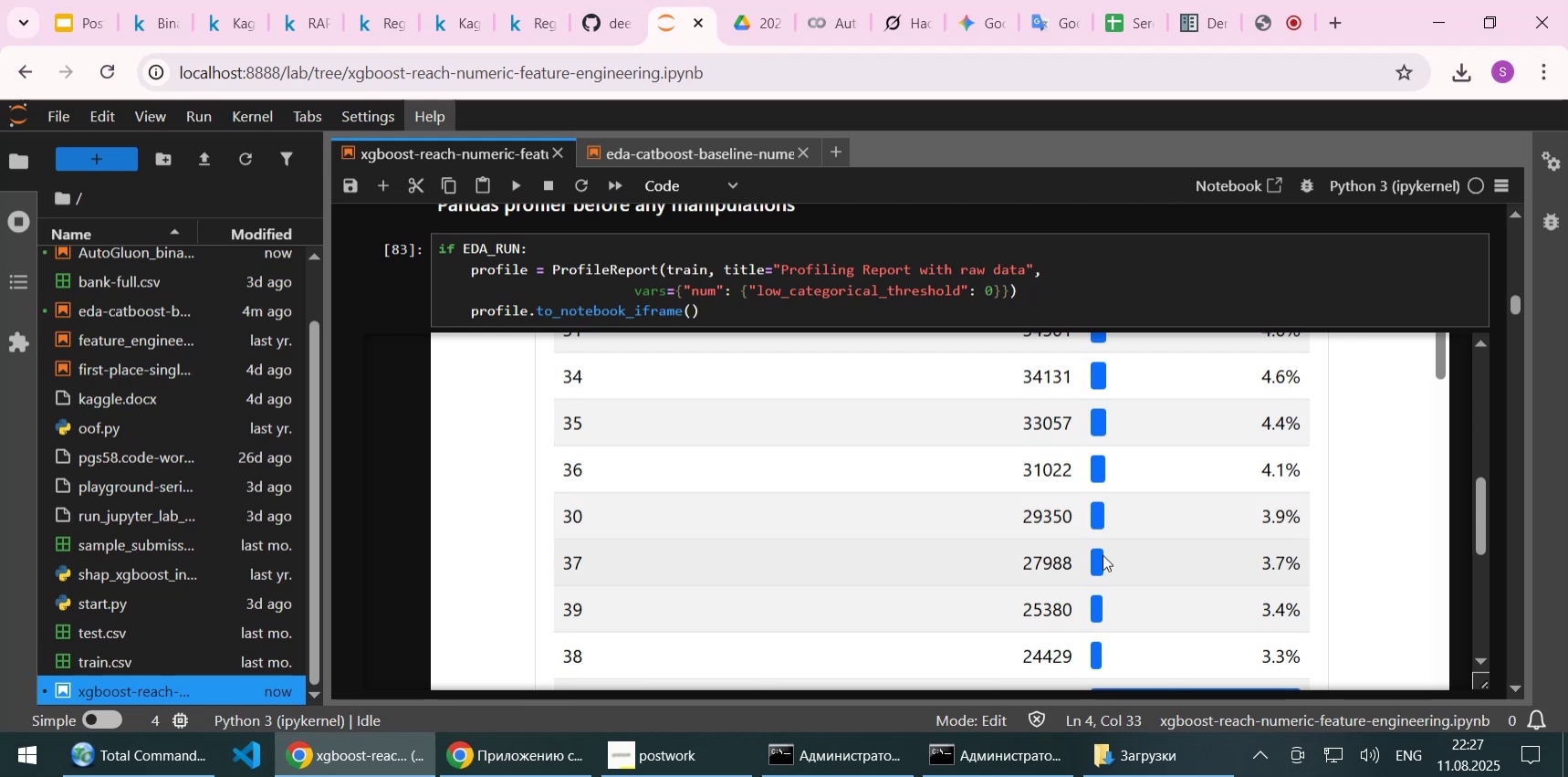 
wait(13.1)
 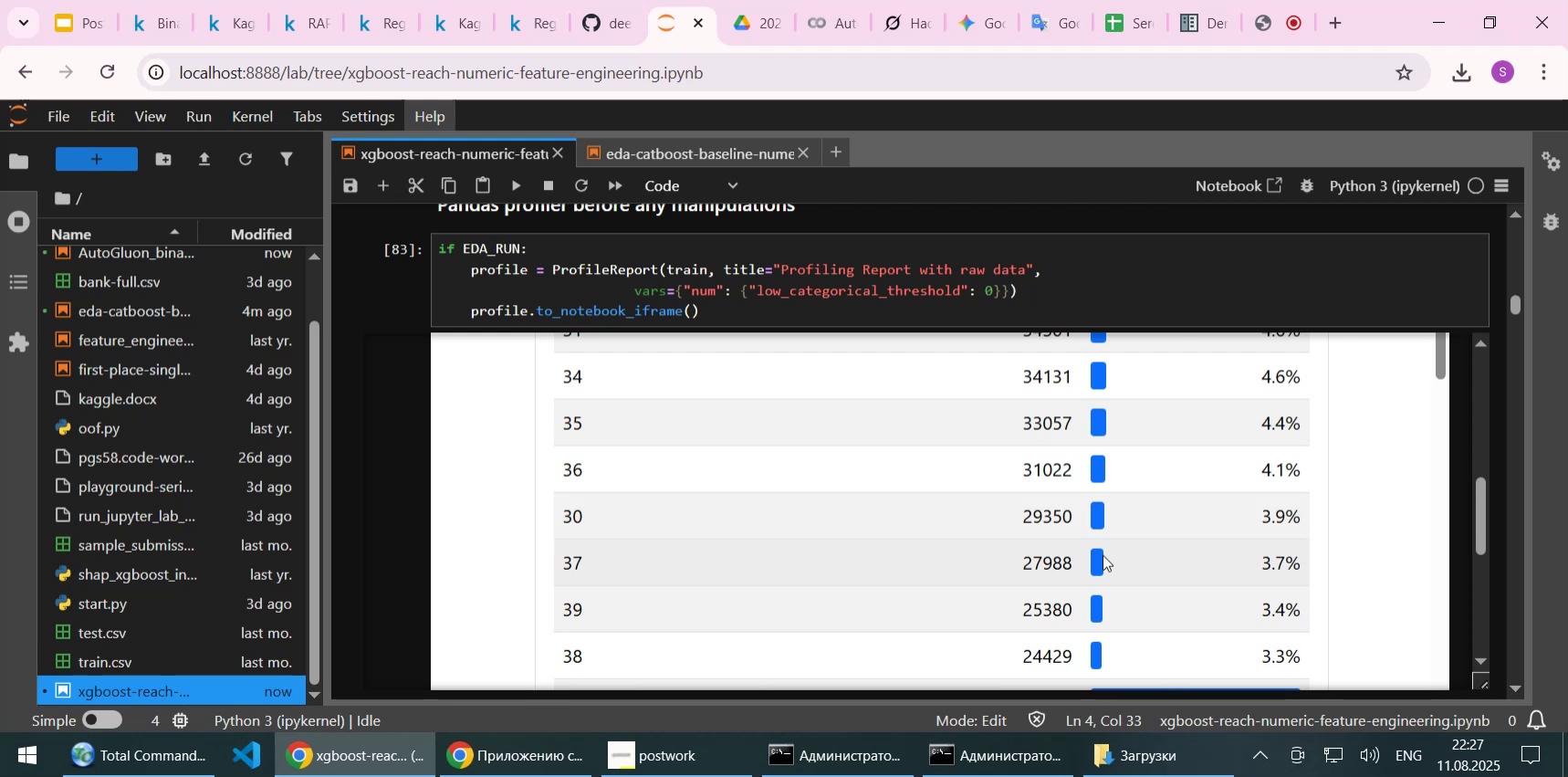 
scroll: coordinate [1103, 593], scroll_direction: down, amount: 1.0
 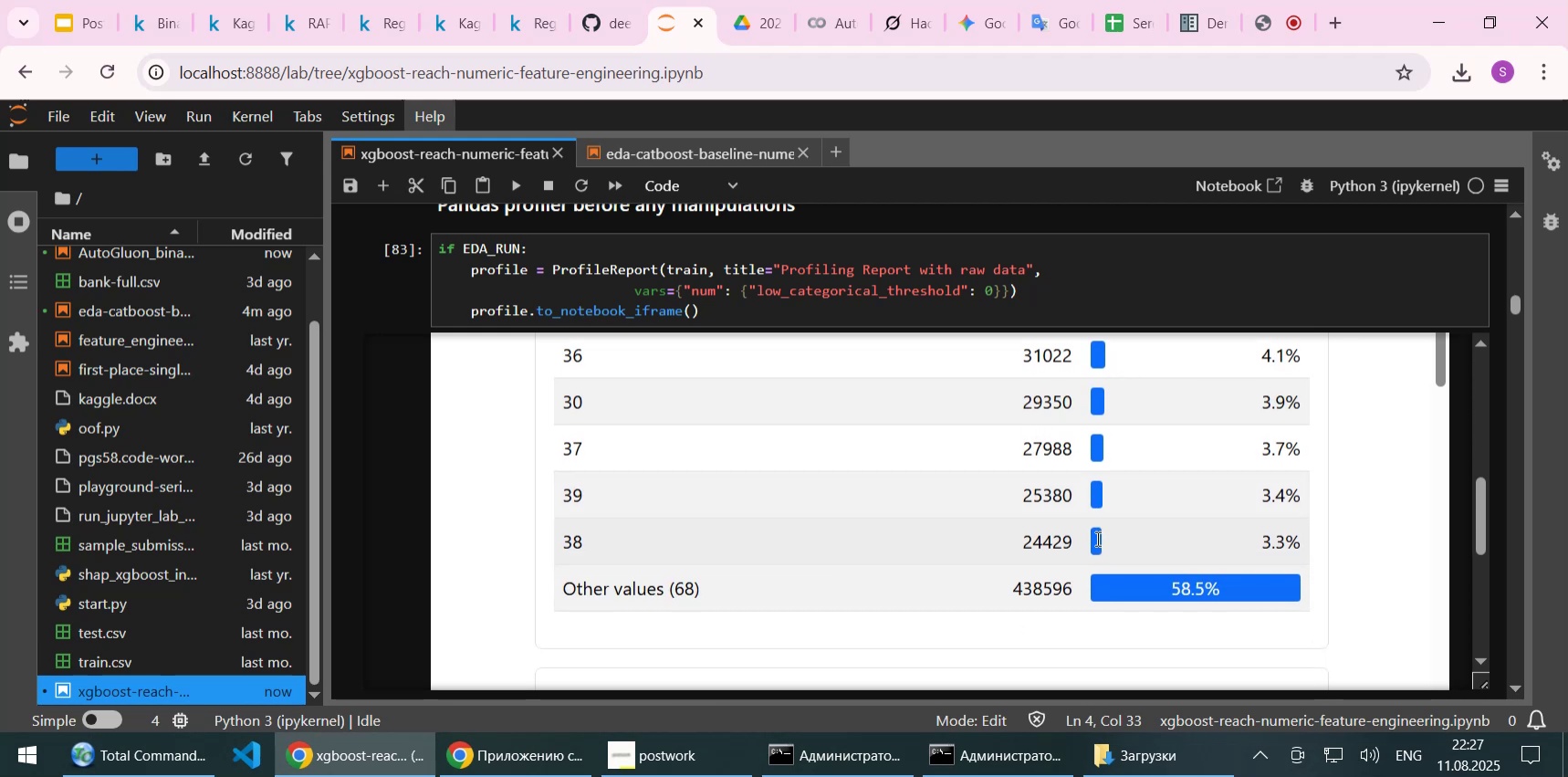 
scroll: coordinate [1096, 538], scroll_direction: up, amount: 1.0
 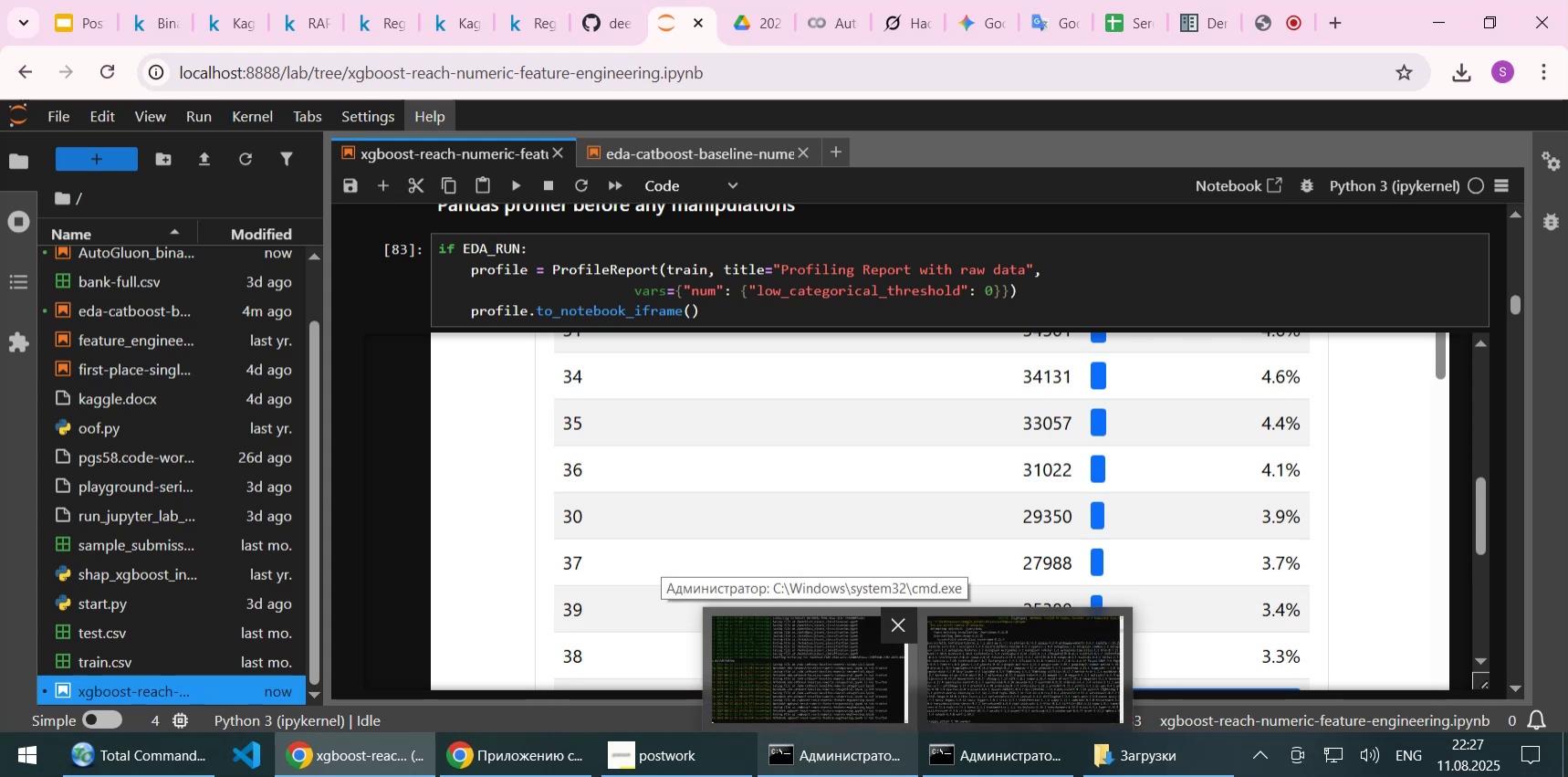 
wait(26.26)
 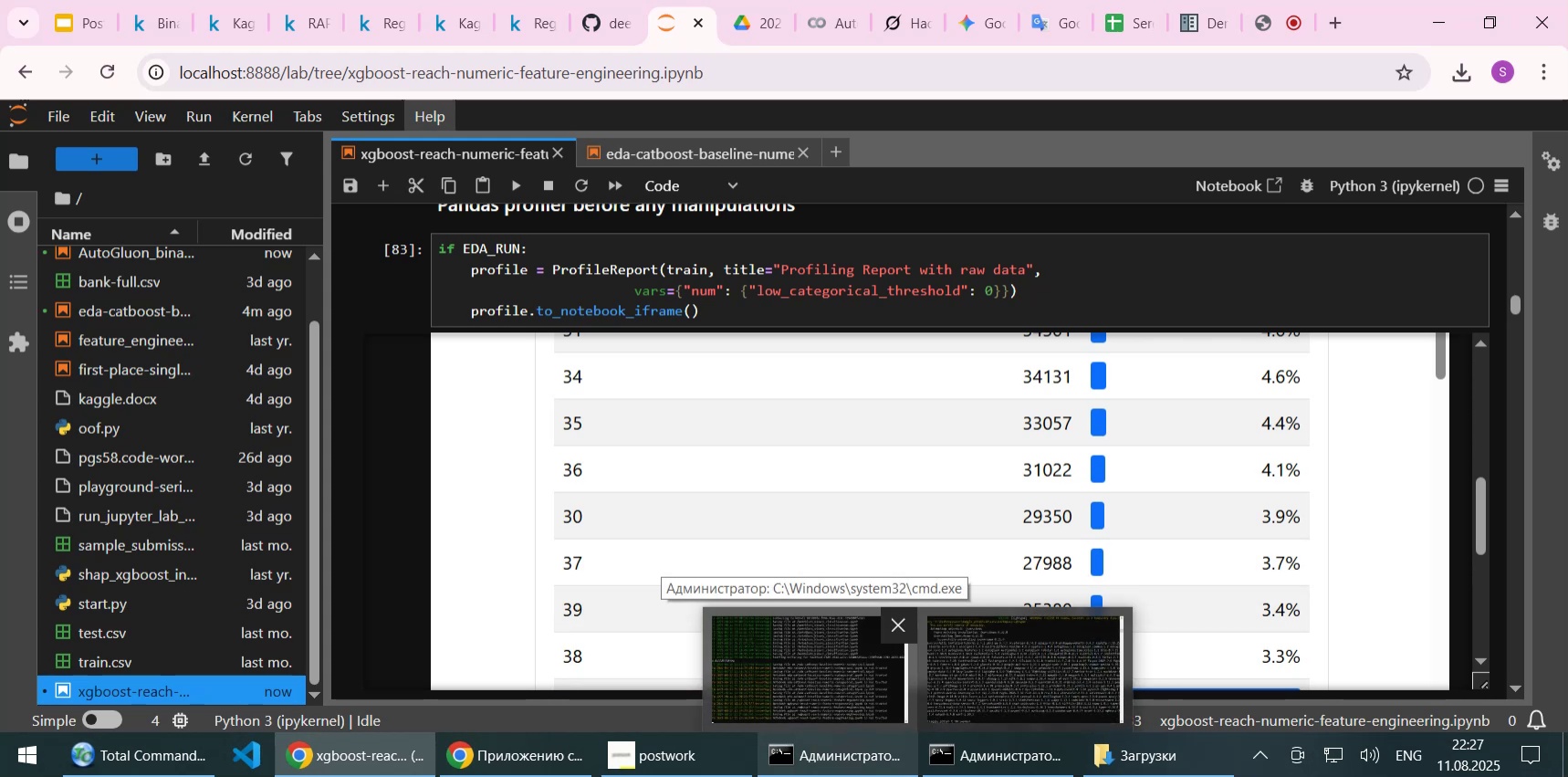 
scroll: coordinate [824, 338], scroll_direction: up, amount: 1.0
 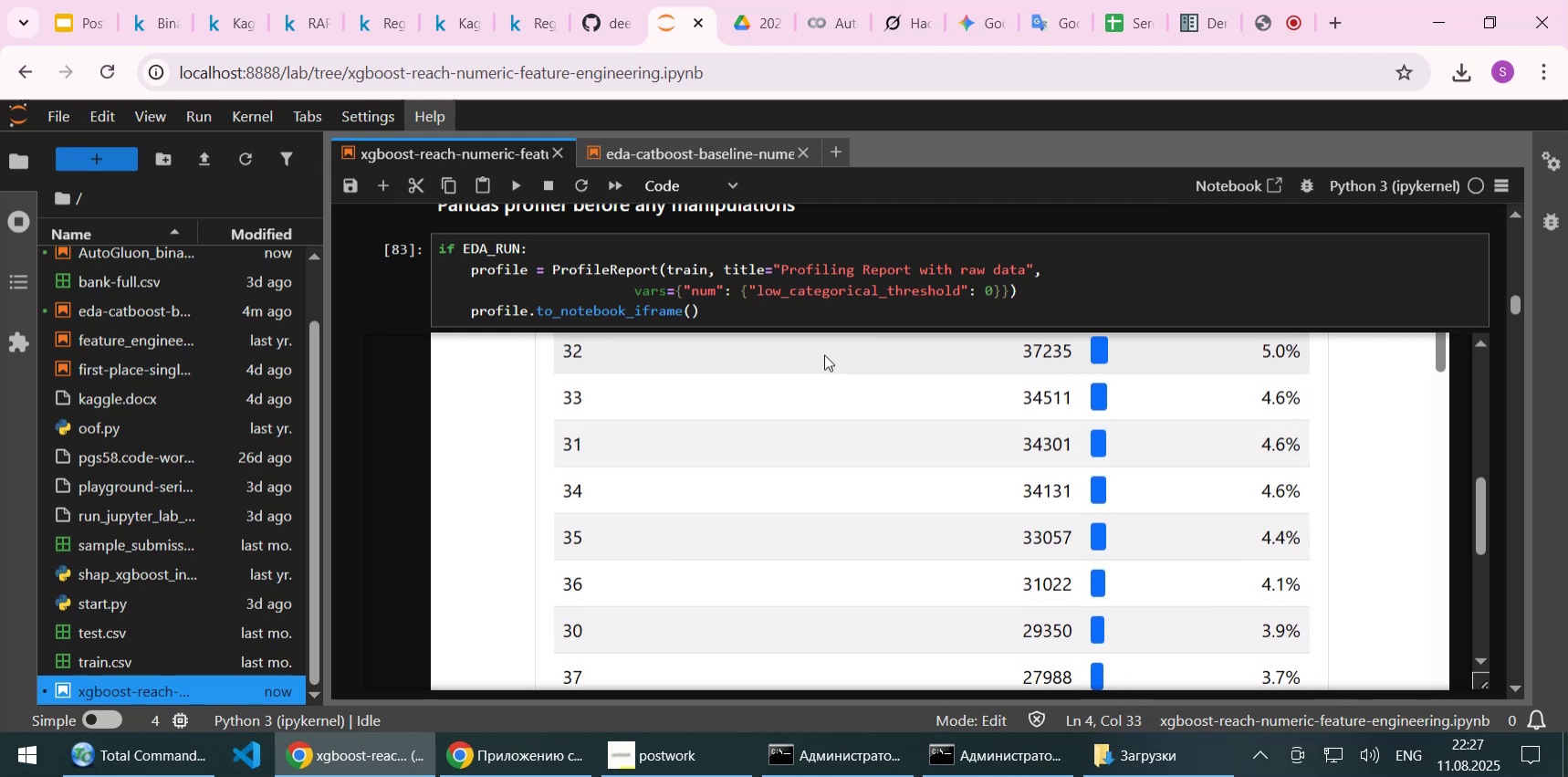 
scroll: coordinate [824, 354], scroll_direction: down, amount: 1.0
 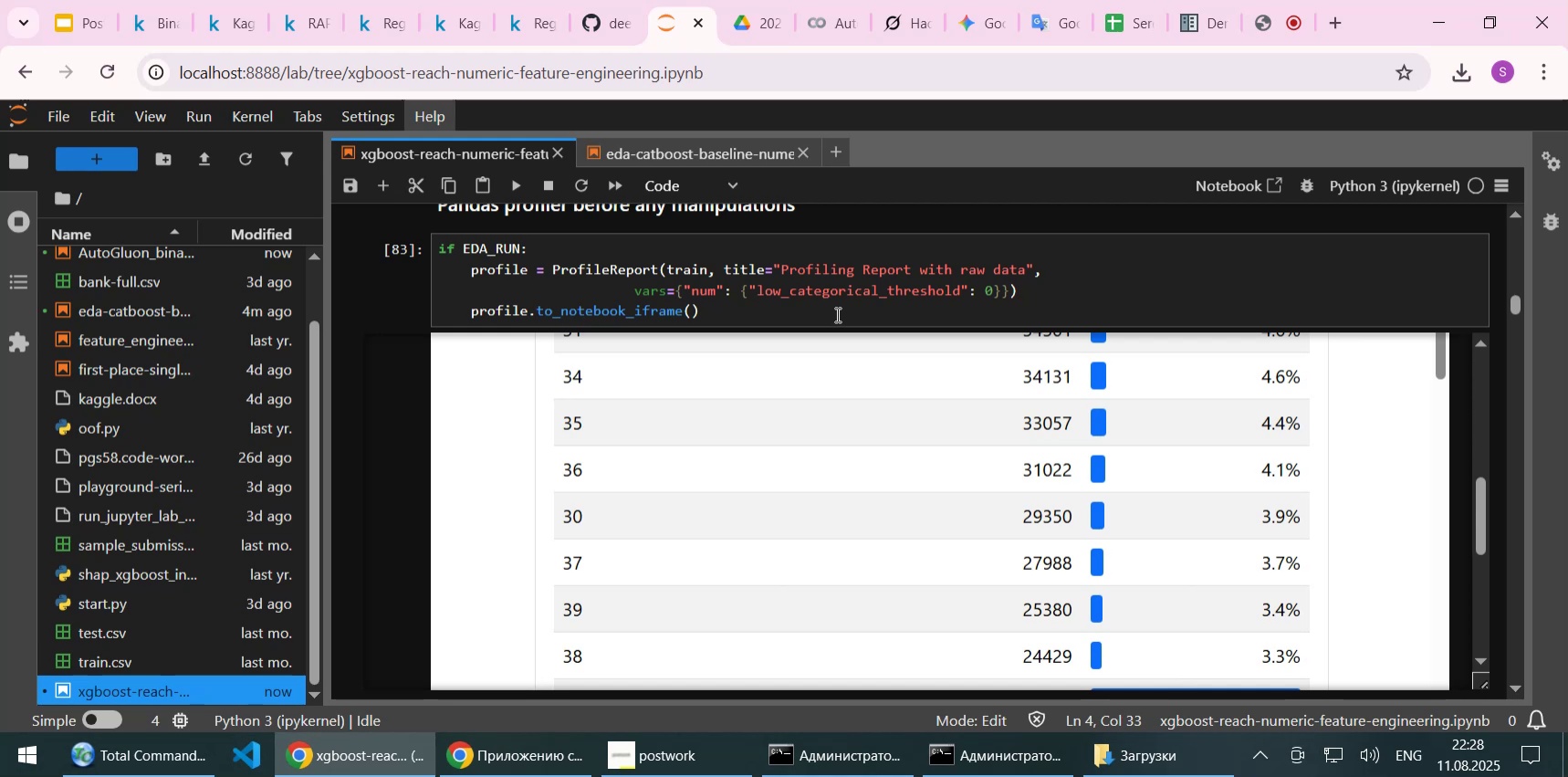 
wait(15.15)
 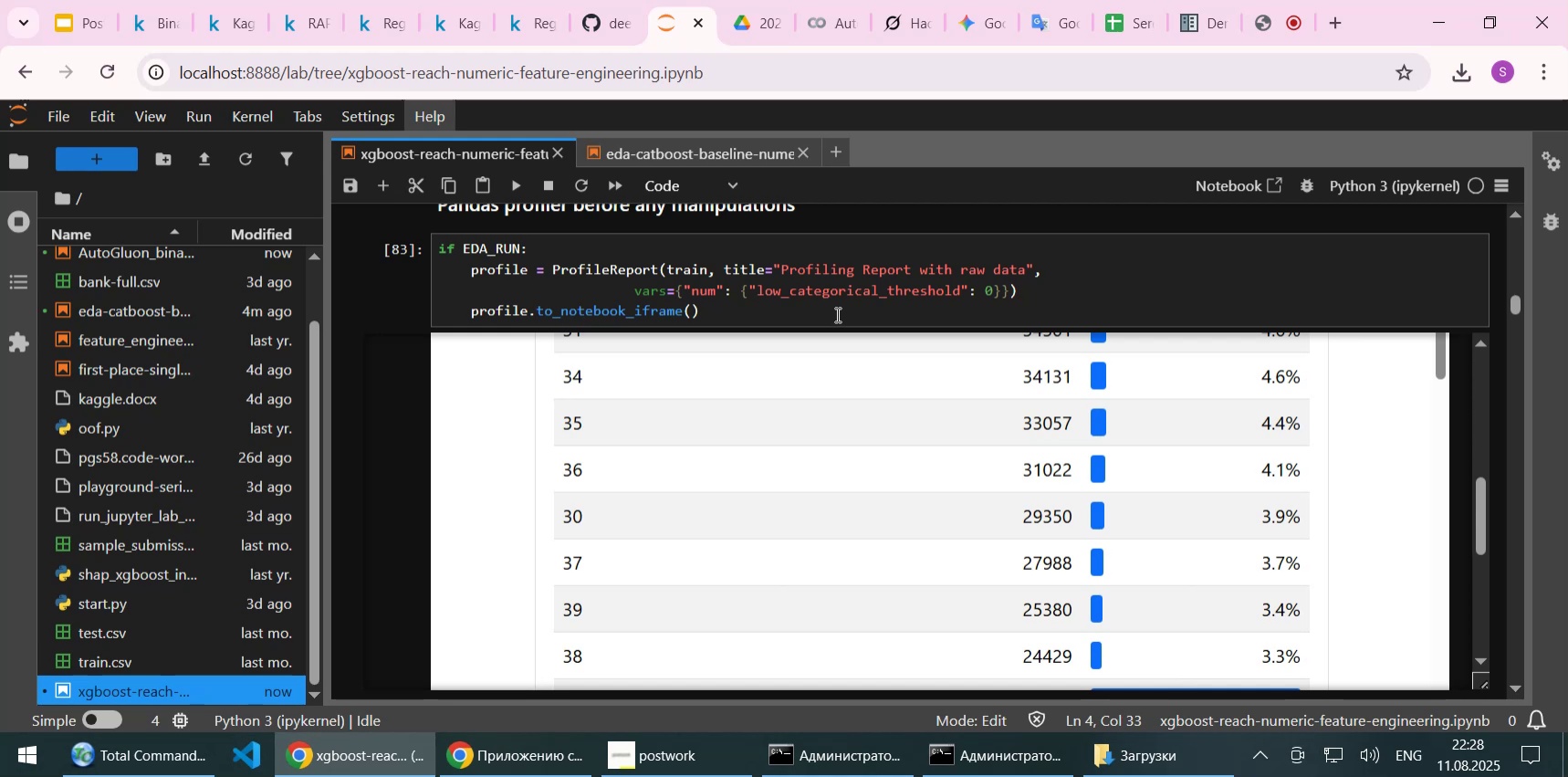 
scroll: coordinate [1197, 448], scroll_direction: down, amount: 2.0
 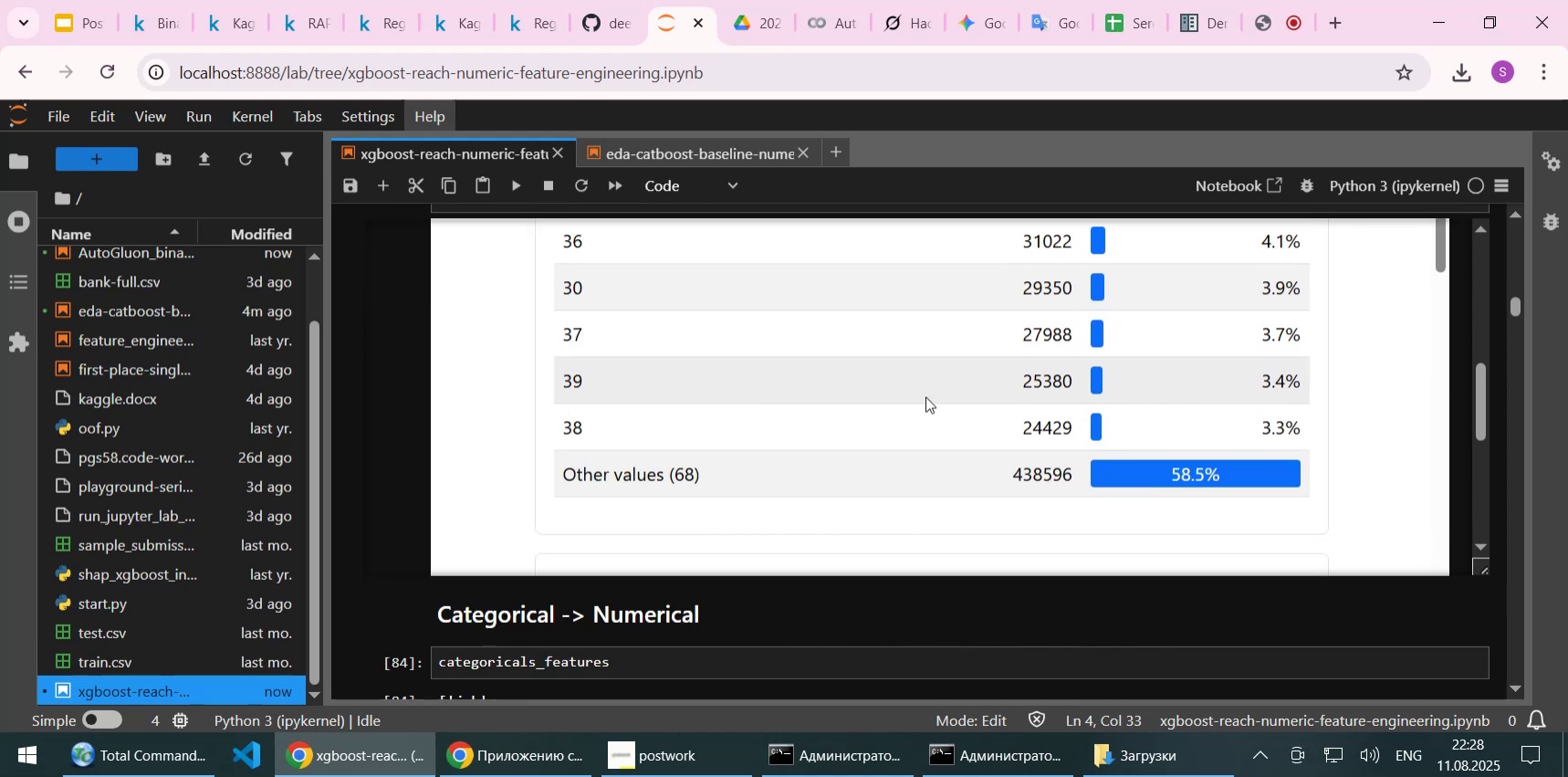 
left_click_drag(start_coordinate=[936, 385], to_coordinate=[1071, 385])
 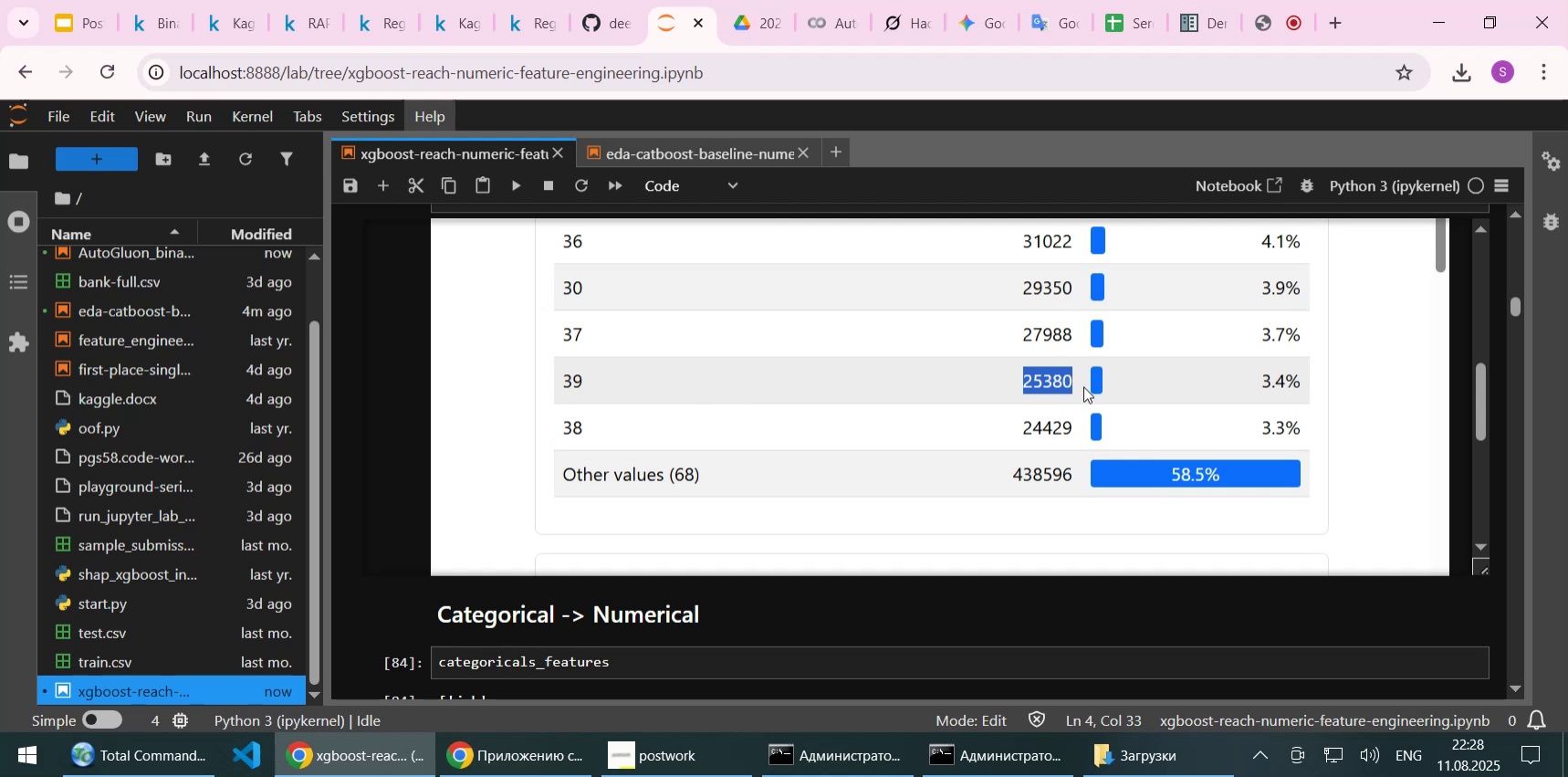 
scroll: coordinate [1091, 397], scroll_direction: up, amount: 4.0
 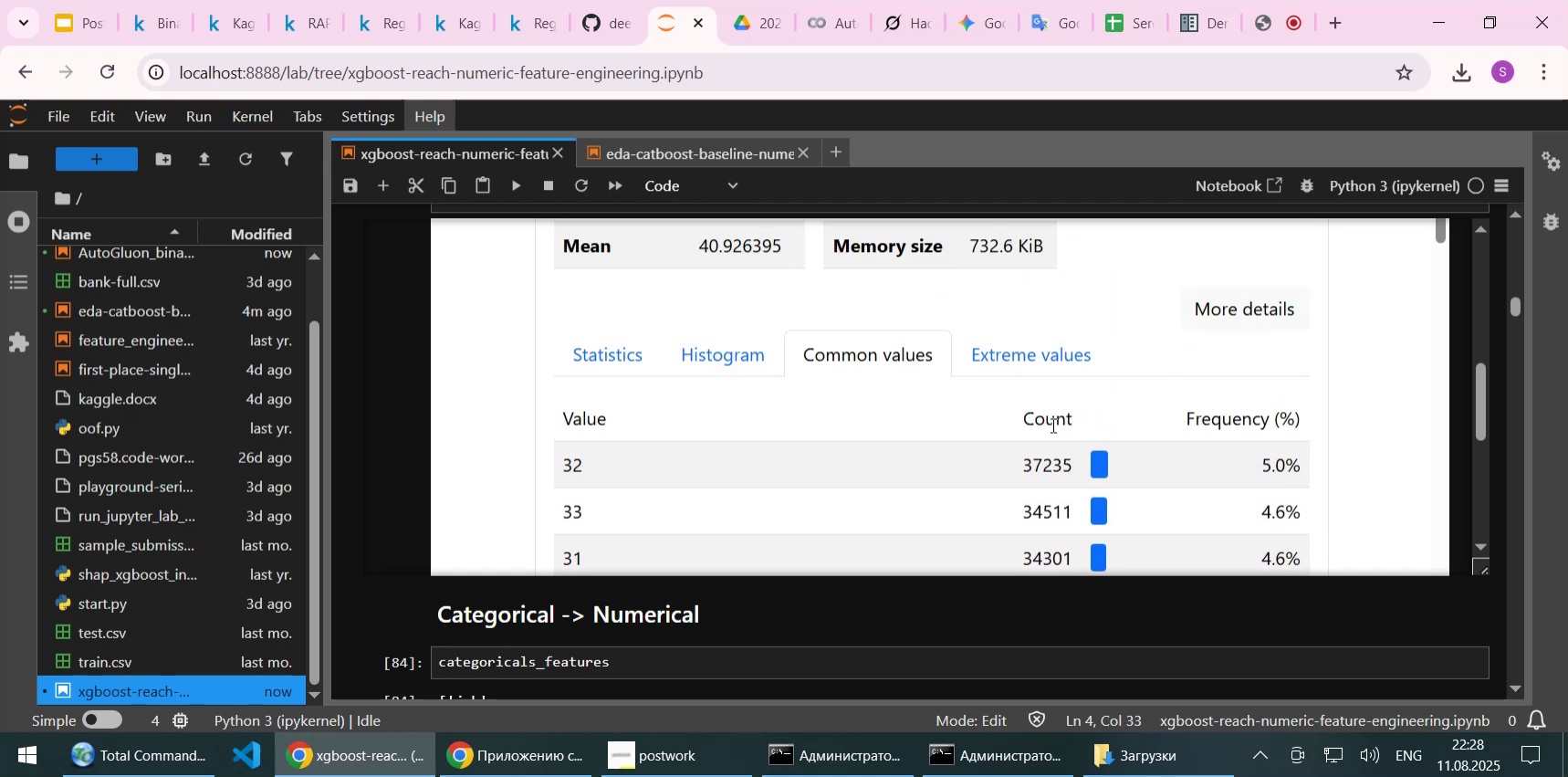 
scroll: coordinate [1051, 425], scroll_direction: down, amount: 1.0
 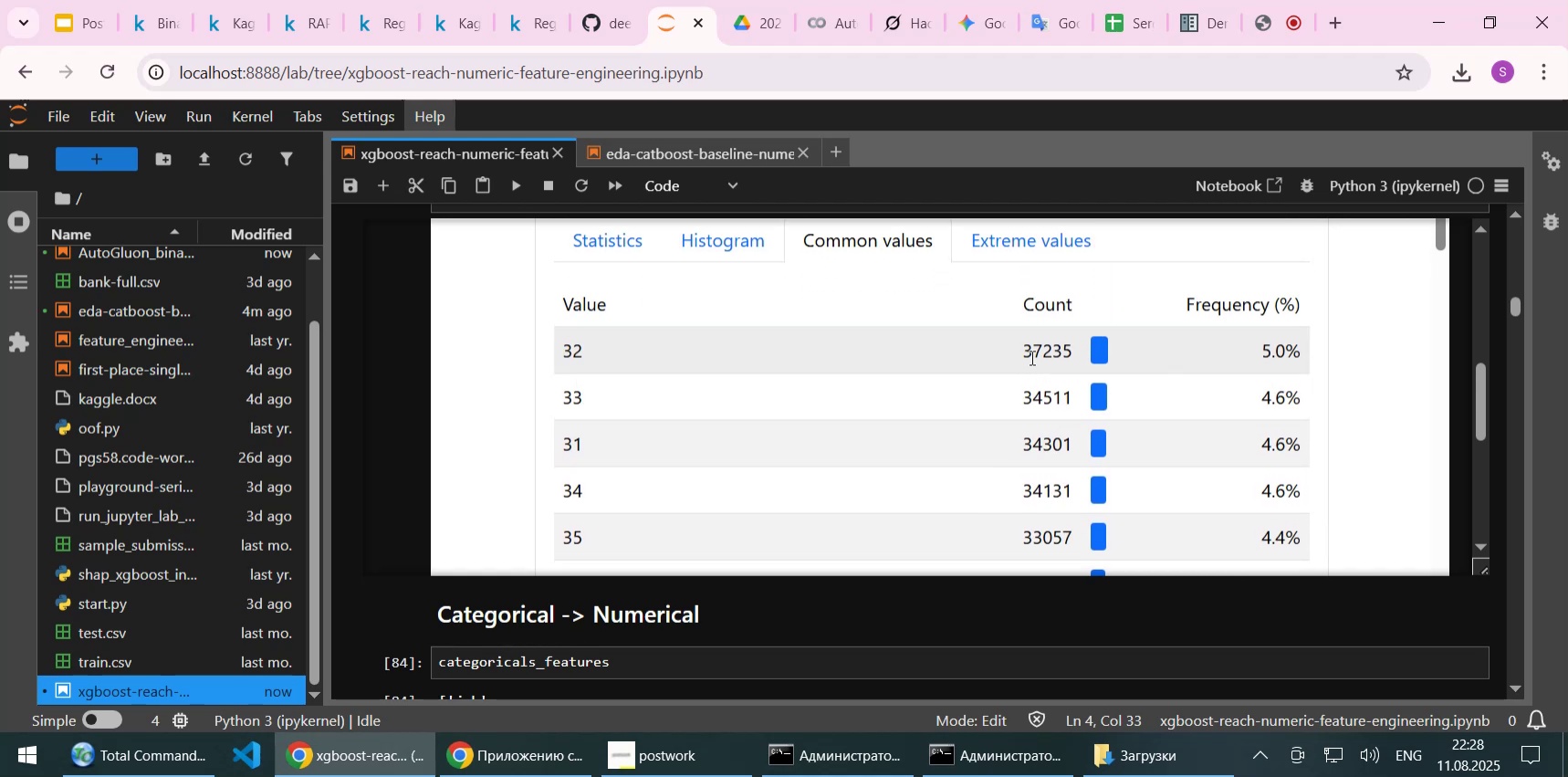 
double_click([1030, 357])
 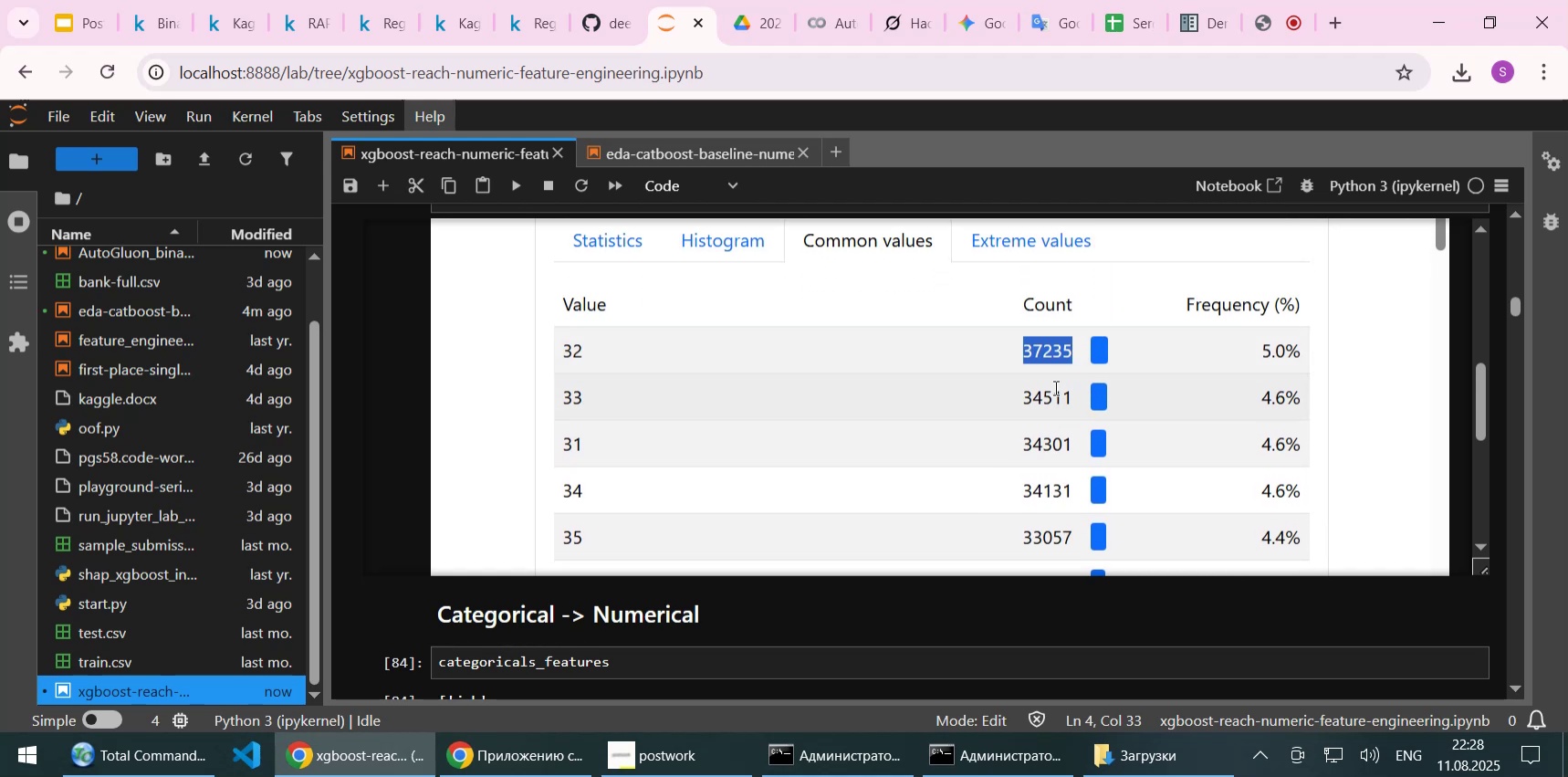 
left_click([1054, 387])
 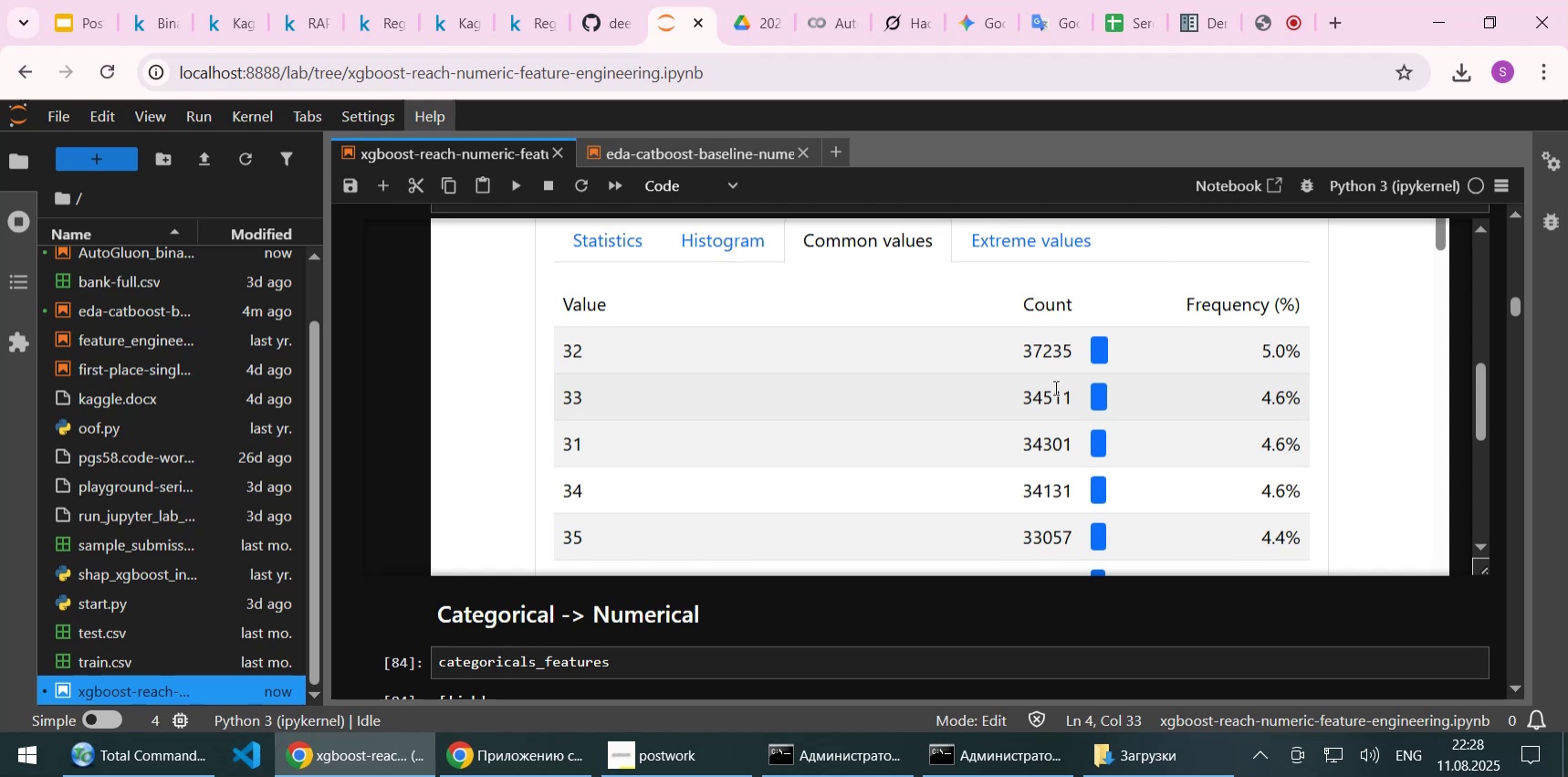 
wait(31.02)
 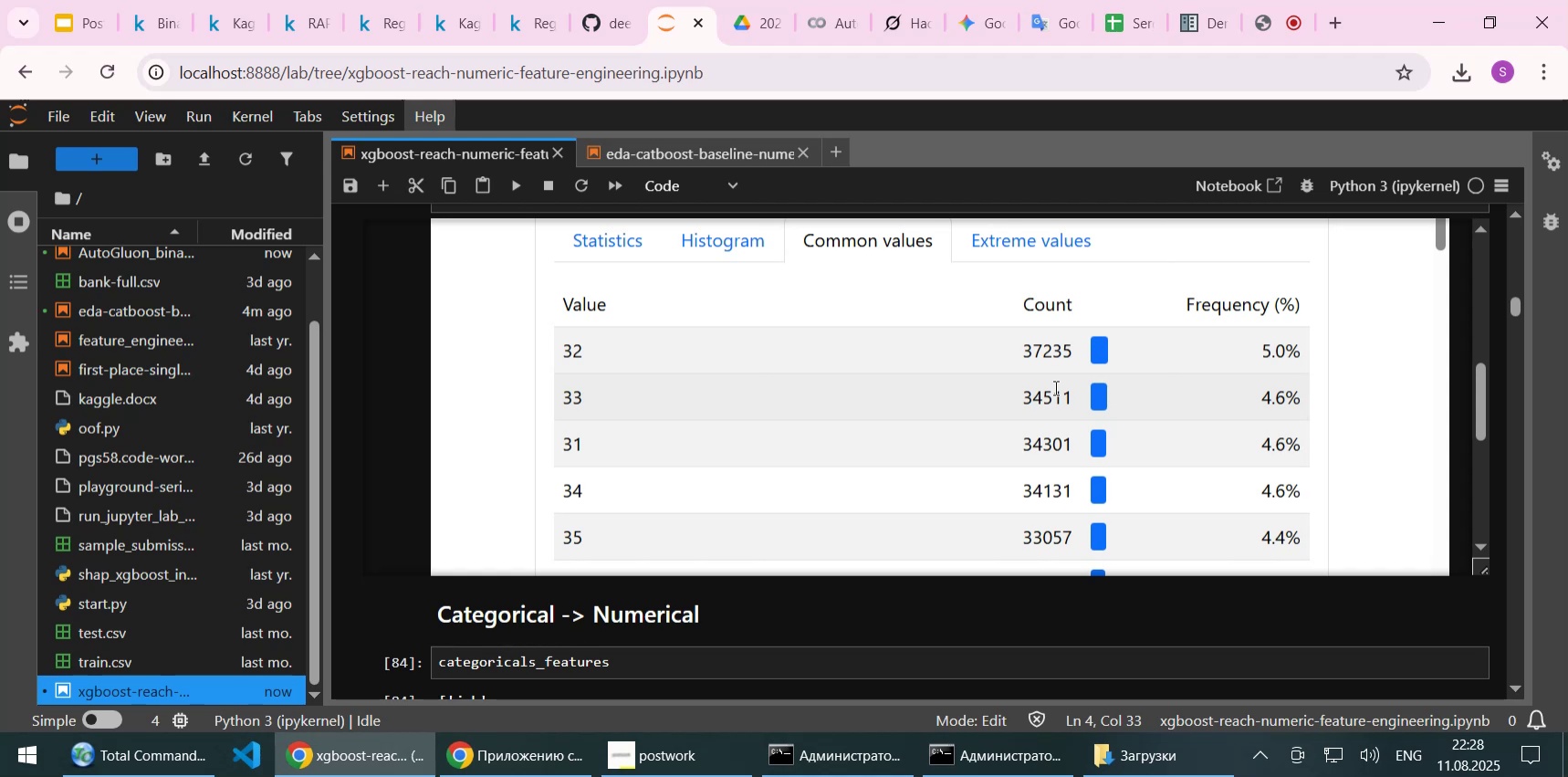 
scroll: coordinate [1057, 422], scroll_direction: down, amount: 1.0
 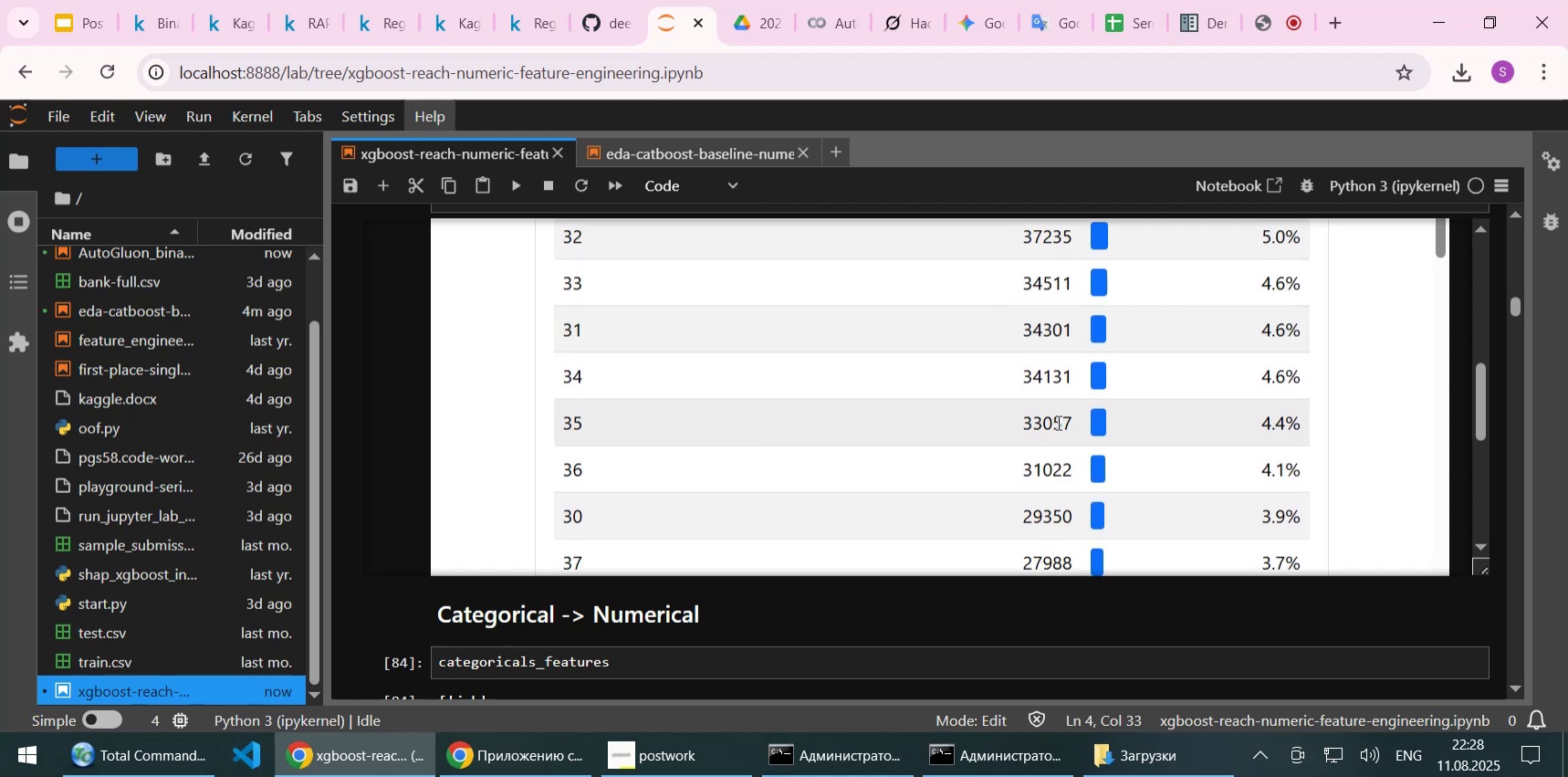 
scroll: coordinate [1057, 422], scroll_direction: none, amount: 0.0
 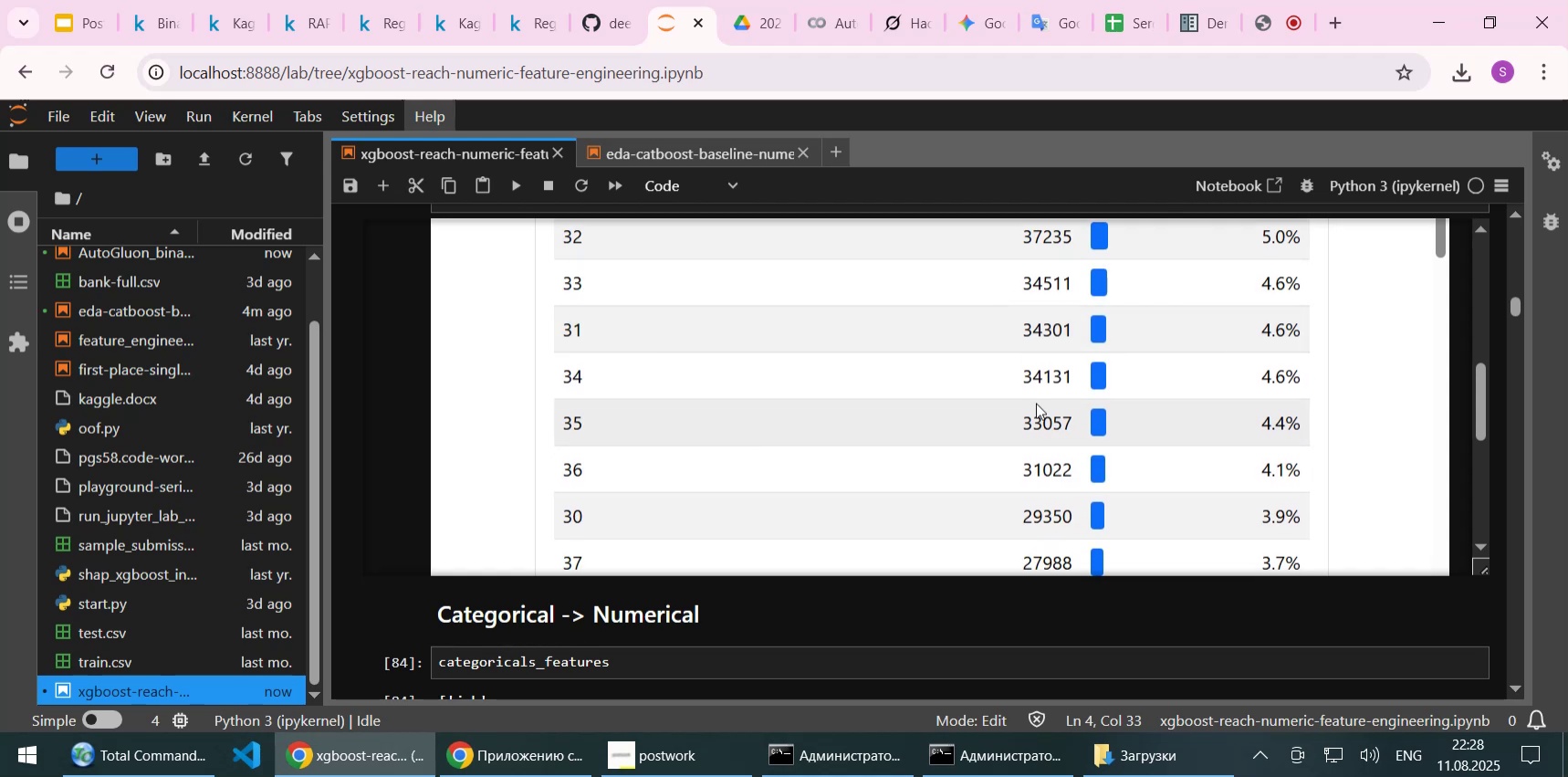 
scroll: coordinate [1036, 403], scroll_direction: up, amount: 1.0
 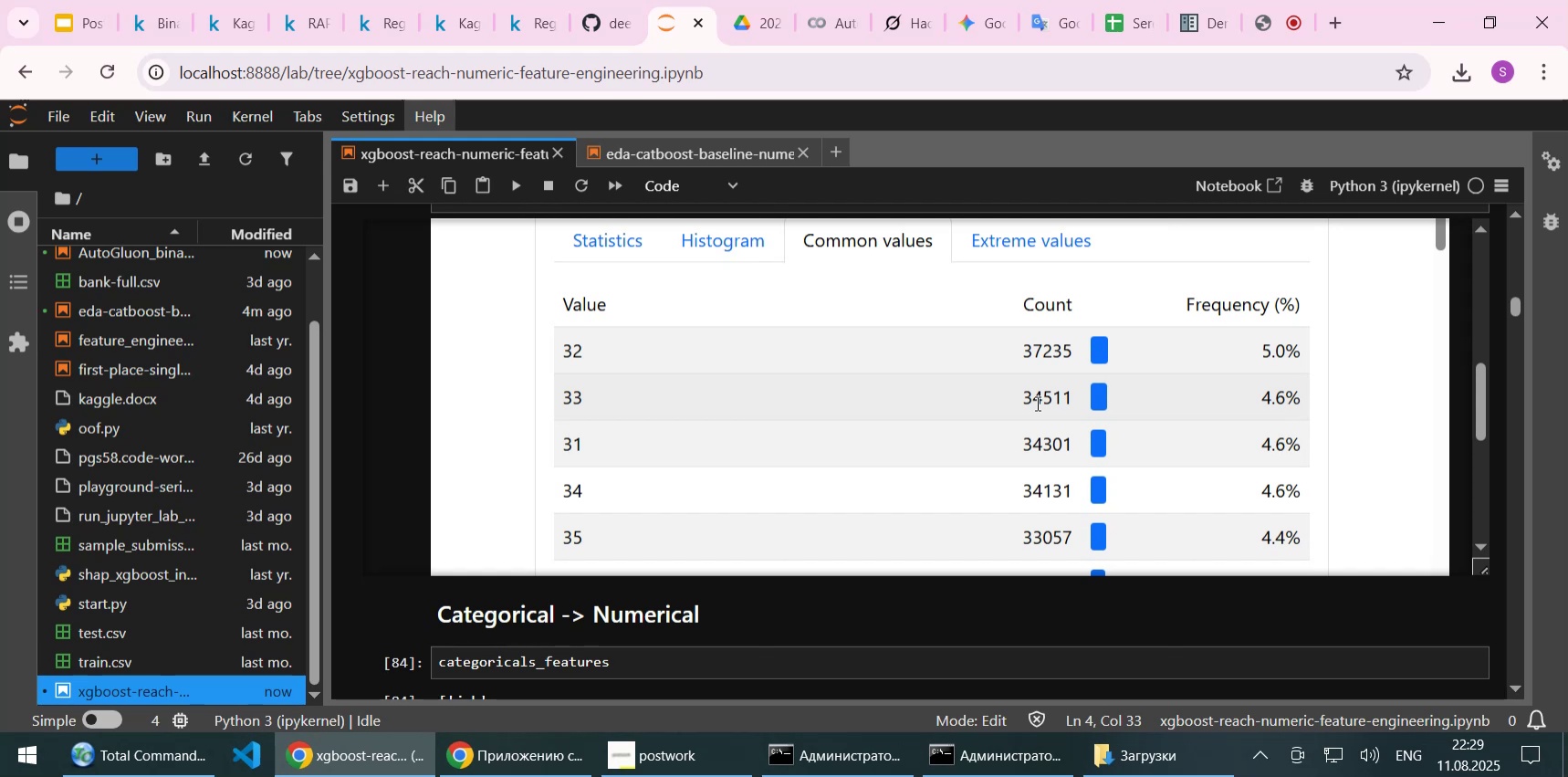 
wait(17.78)
 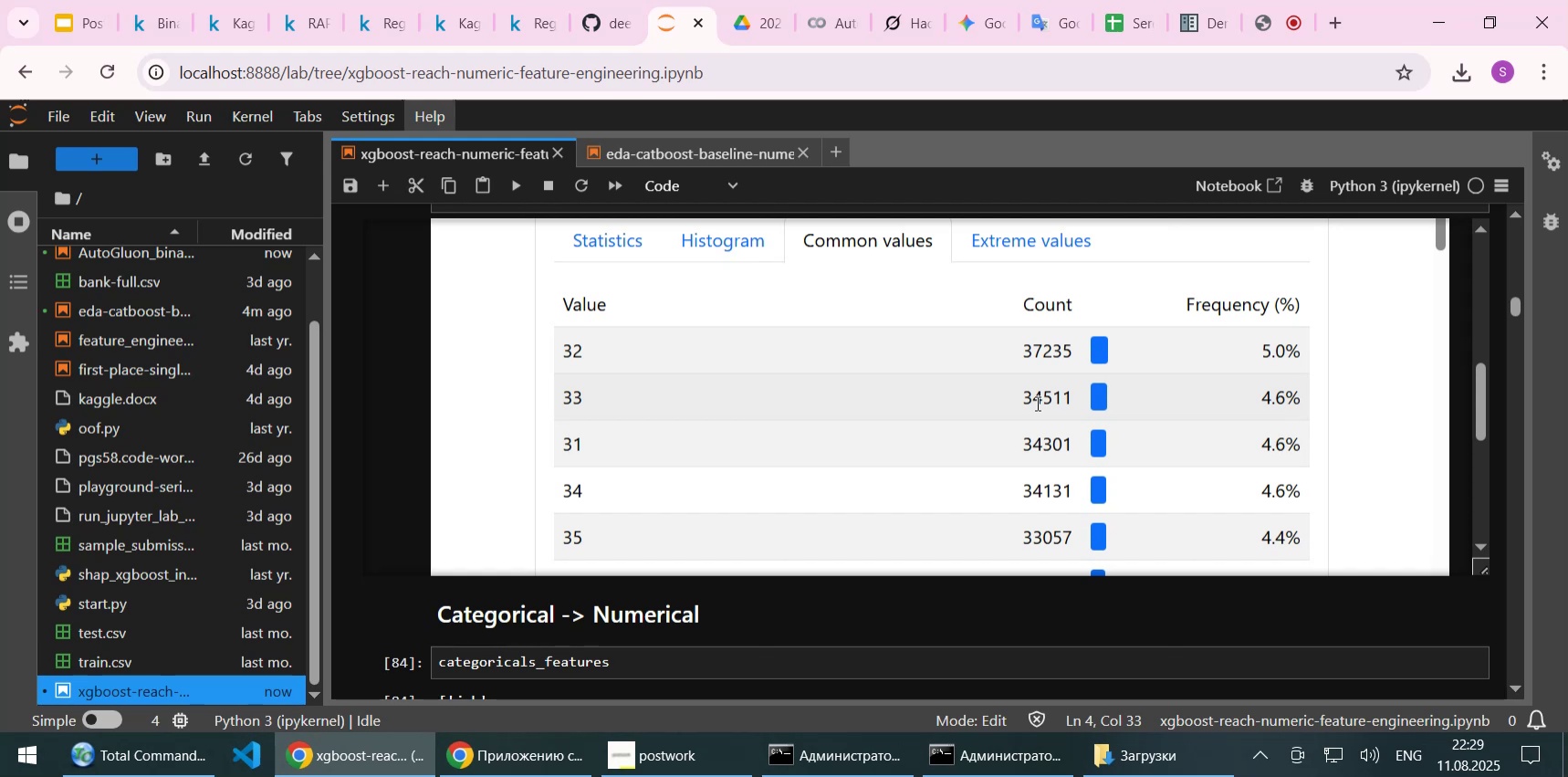 
scroll: coordinate [1036, 403], scroll_direction: down, amount: 1.0
 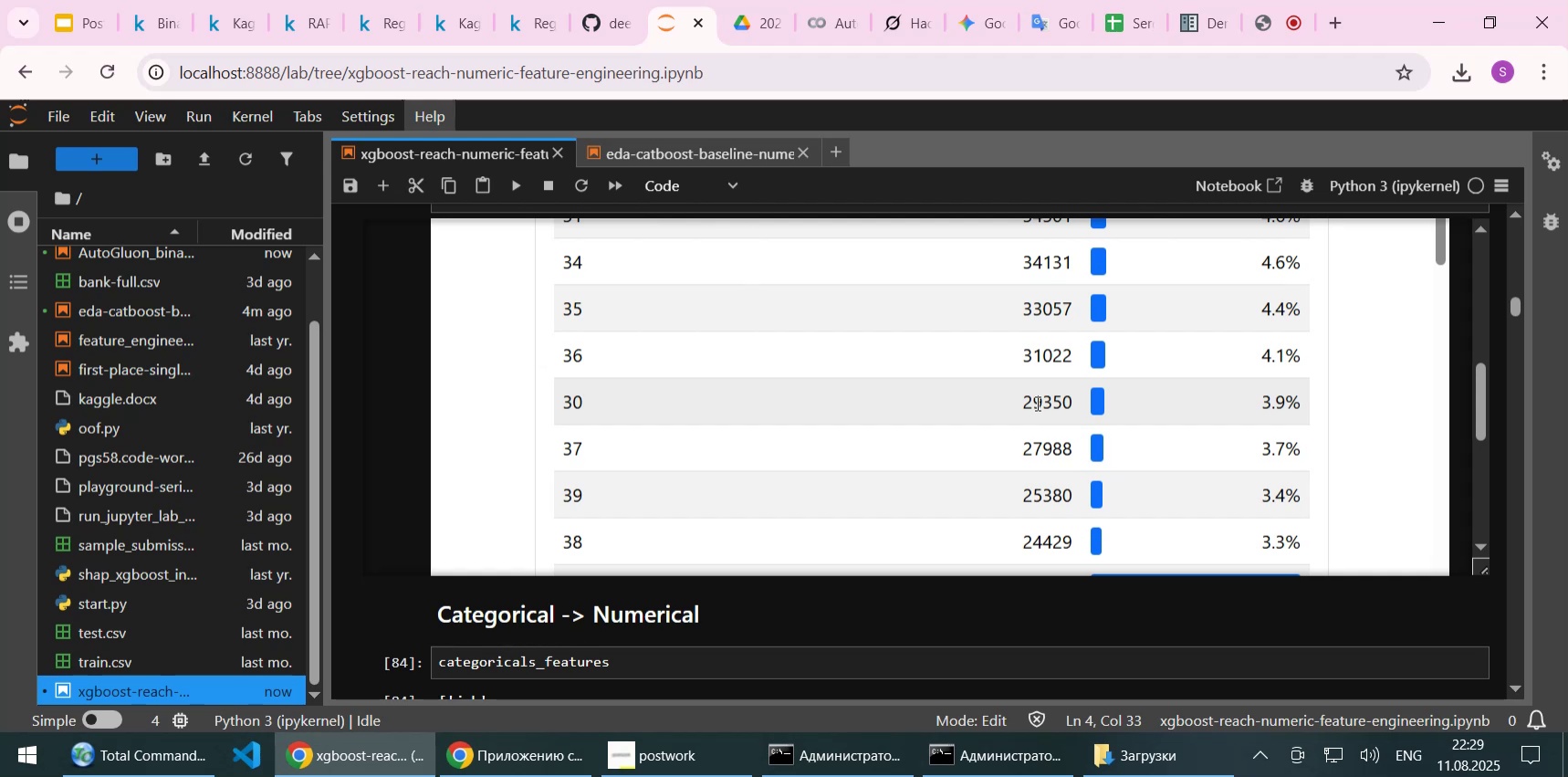 
wait(21.41)
 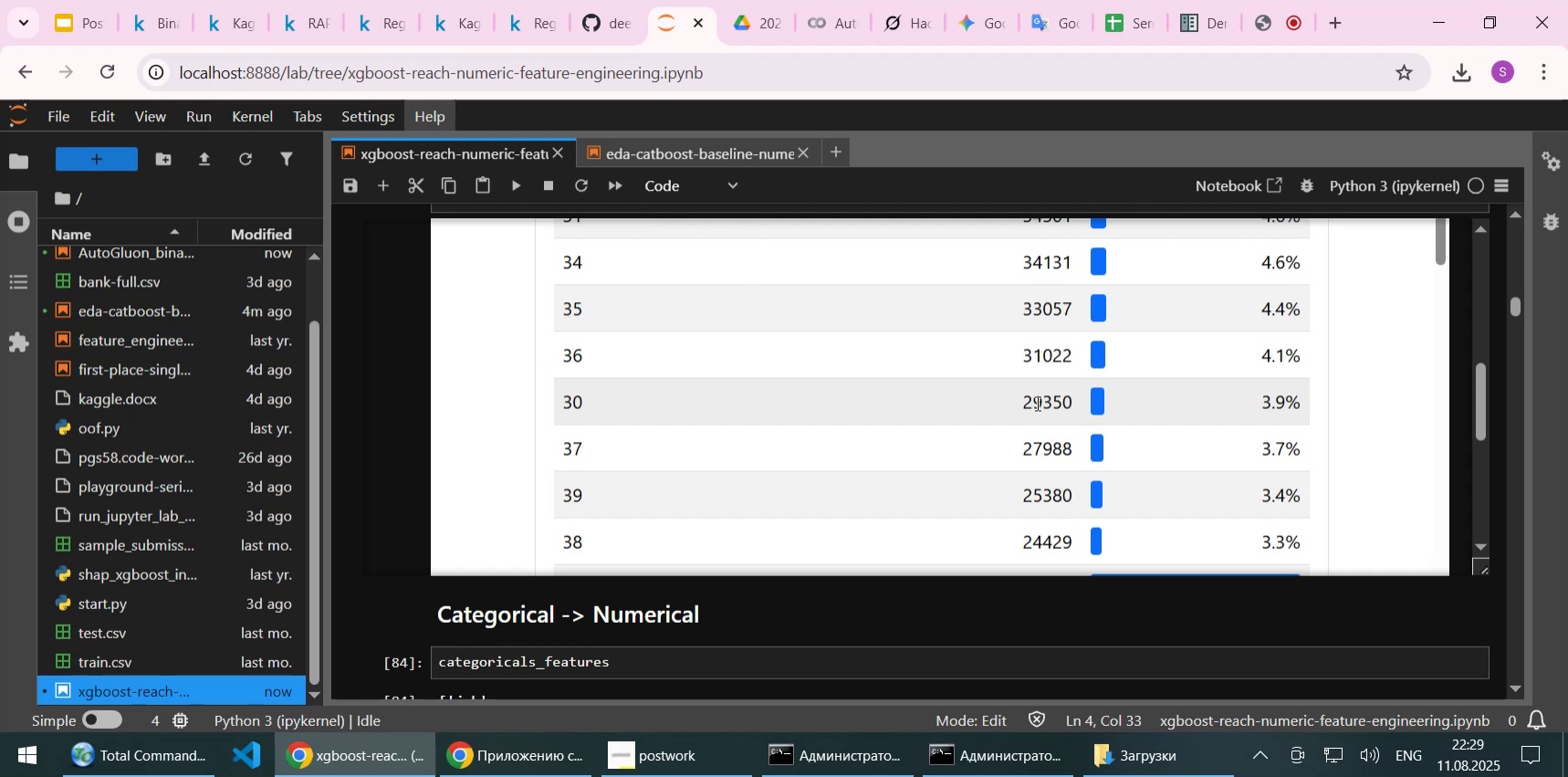 
scroll: coordinate [1113, 407], scroll_direction: down, amount: 1.0
 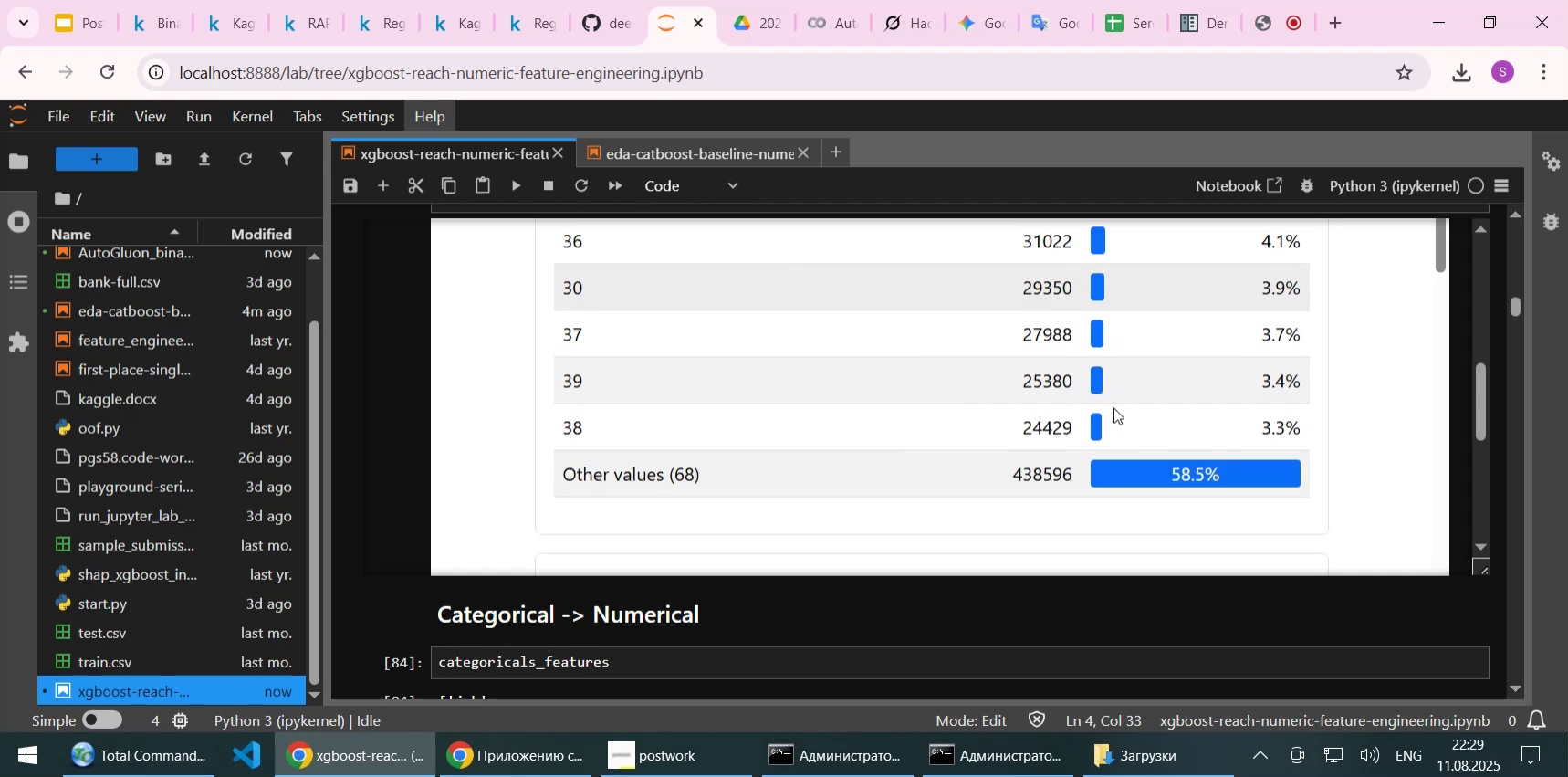 
scroll: coordinate [1113, 407], scroll_direction: up, amount: 3.0
 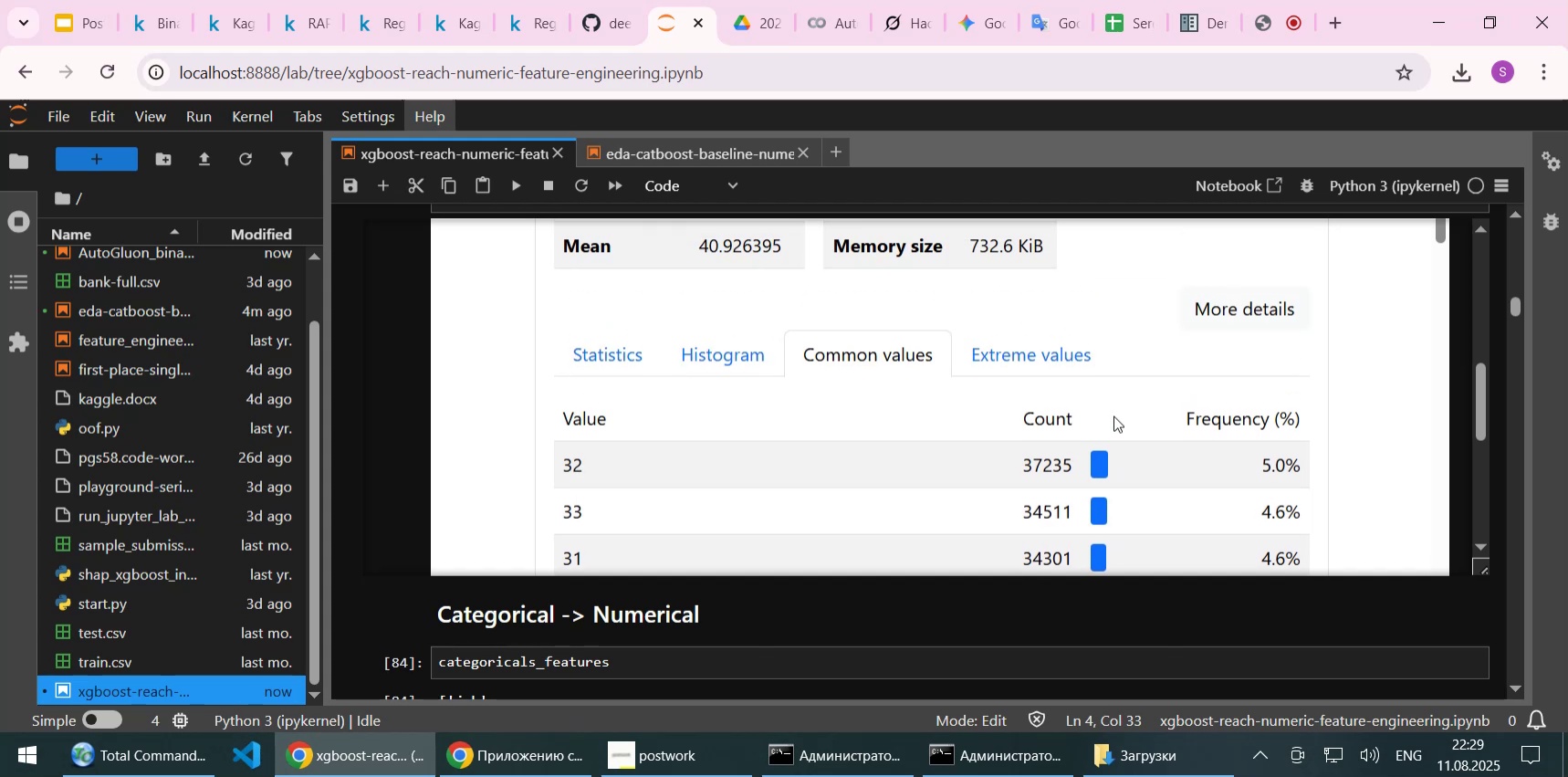 
wait(10.22)
 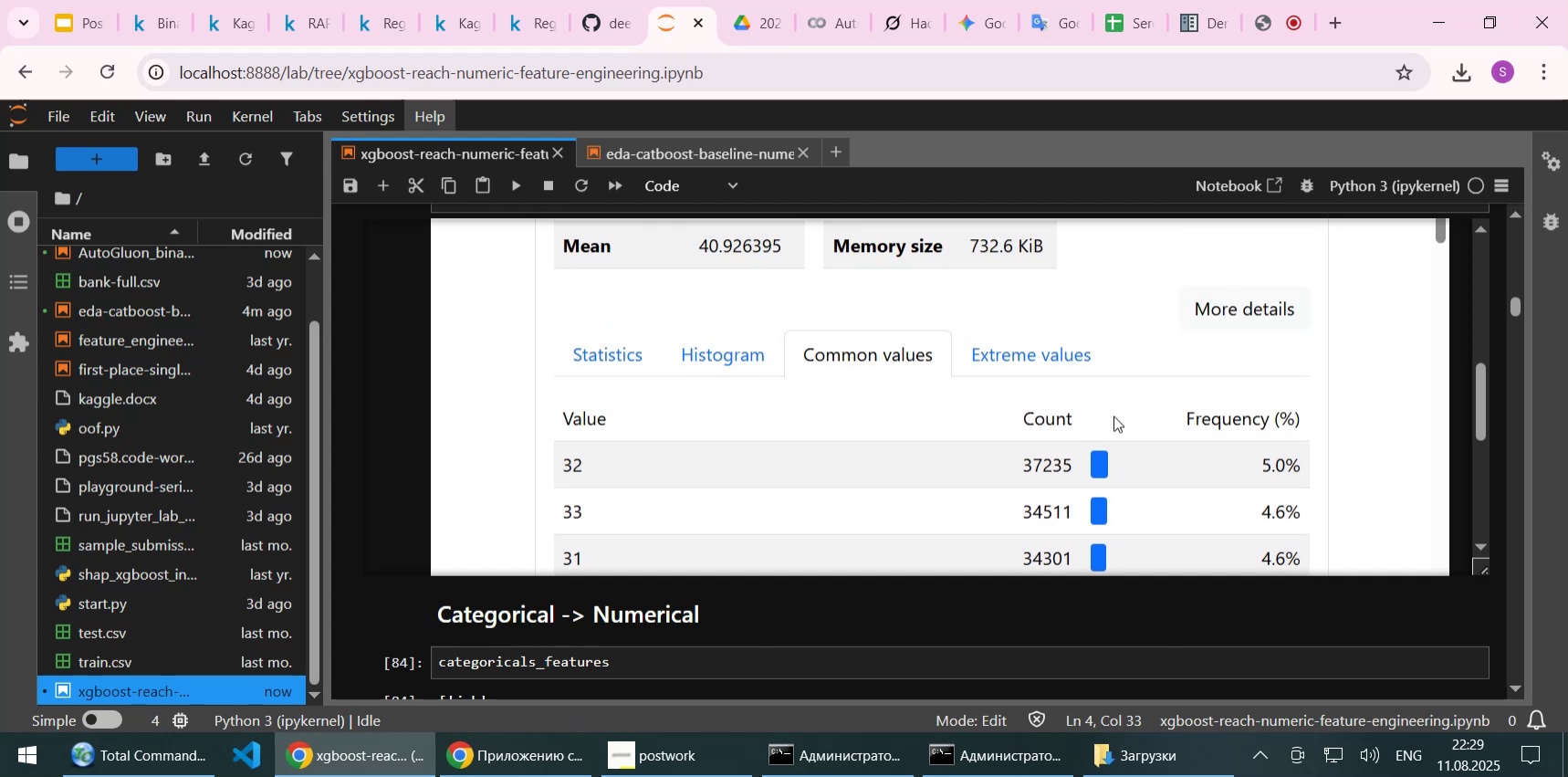 
scroll: coordinate [1009, 436], scroll_direction: down, amount: 1.0
 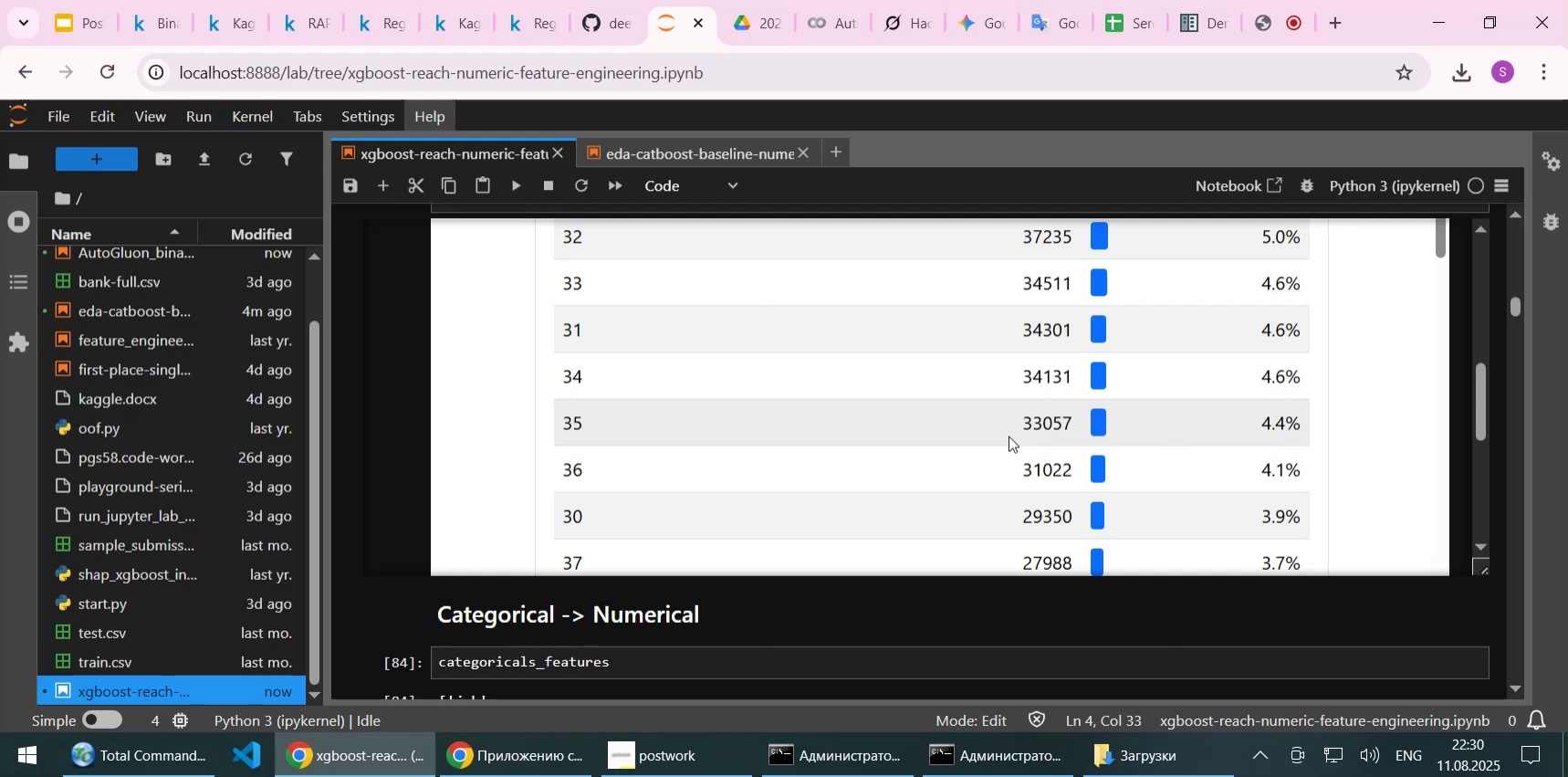 
wait(23.34)
 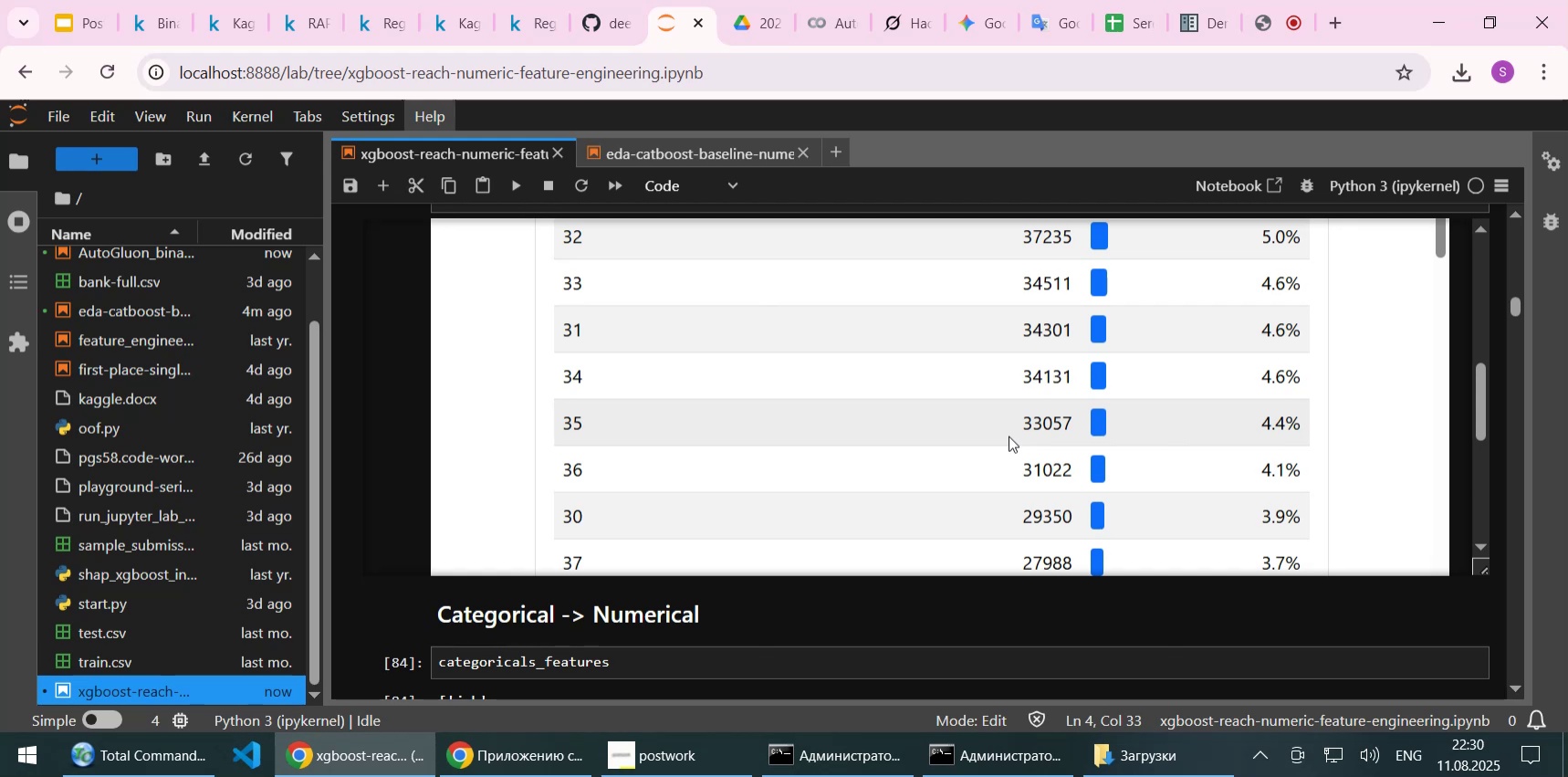 
scroll: coordinate [831, 348], scroll_direction: down, amount: 1.0
 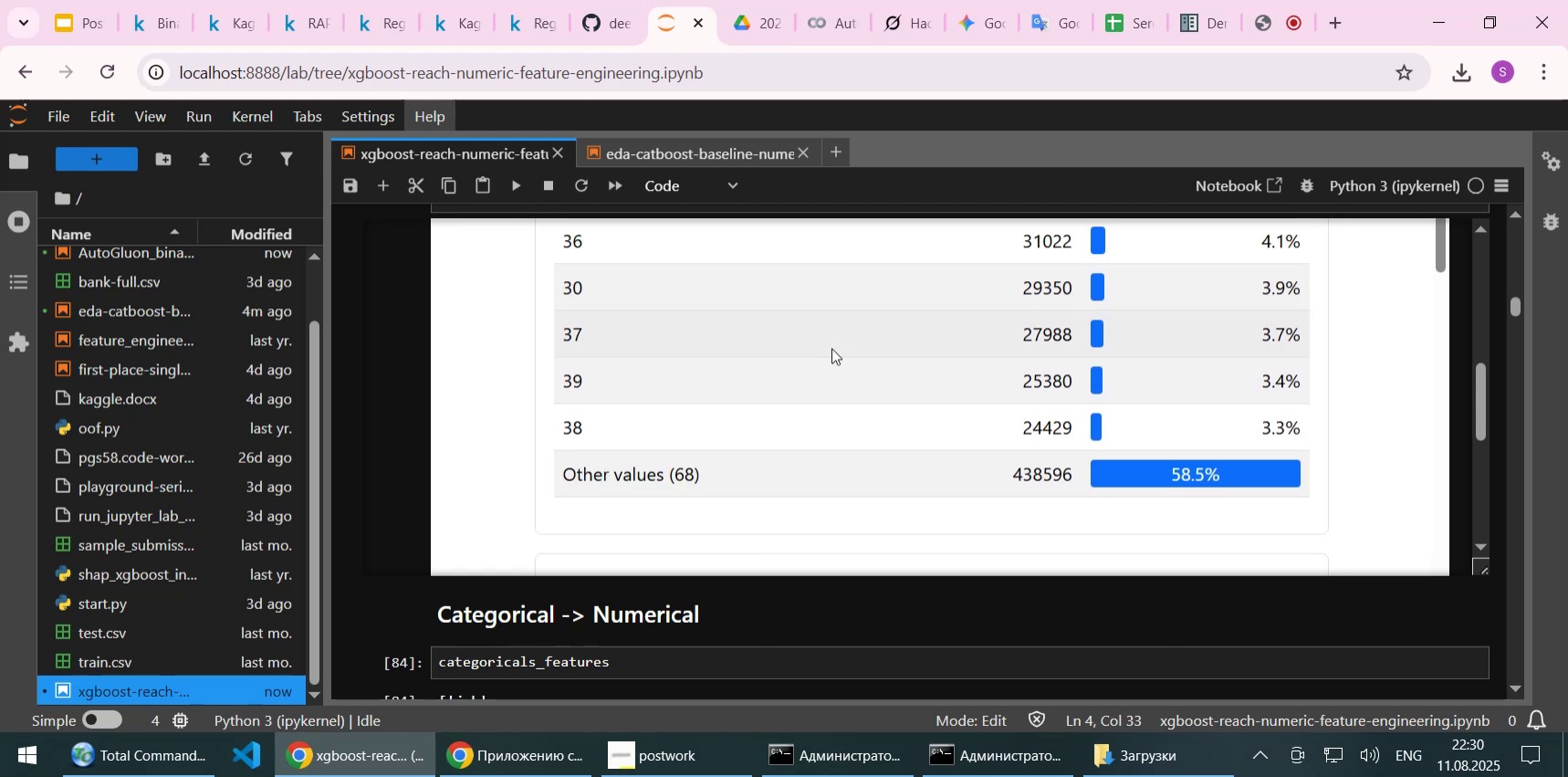 
scroll: coordinate [831, 348], scroll_direction: up, amount: 1.0
 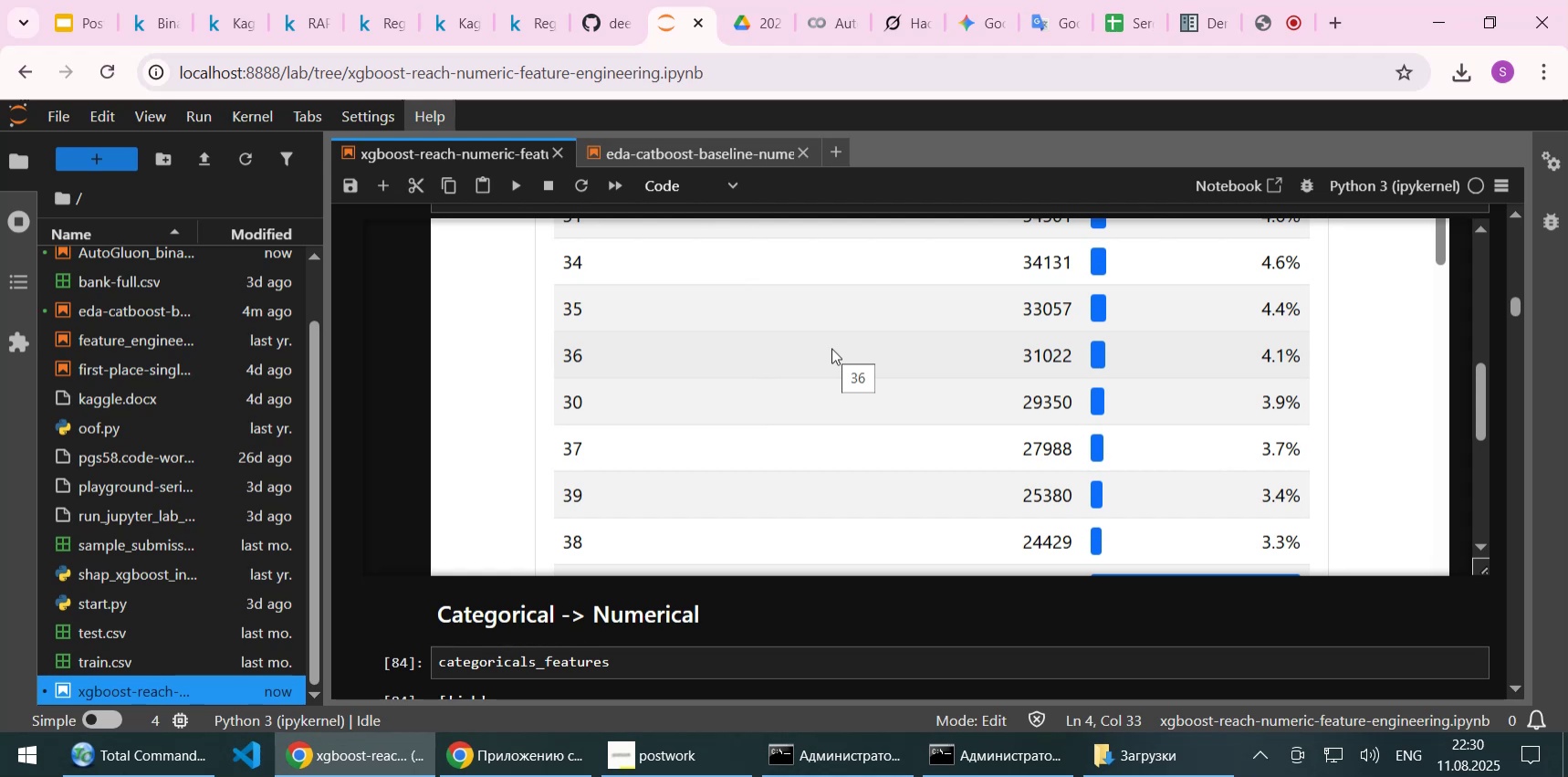 
wait(46.06)
 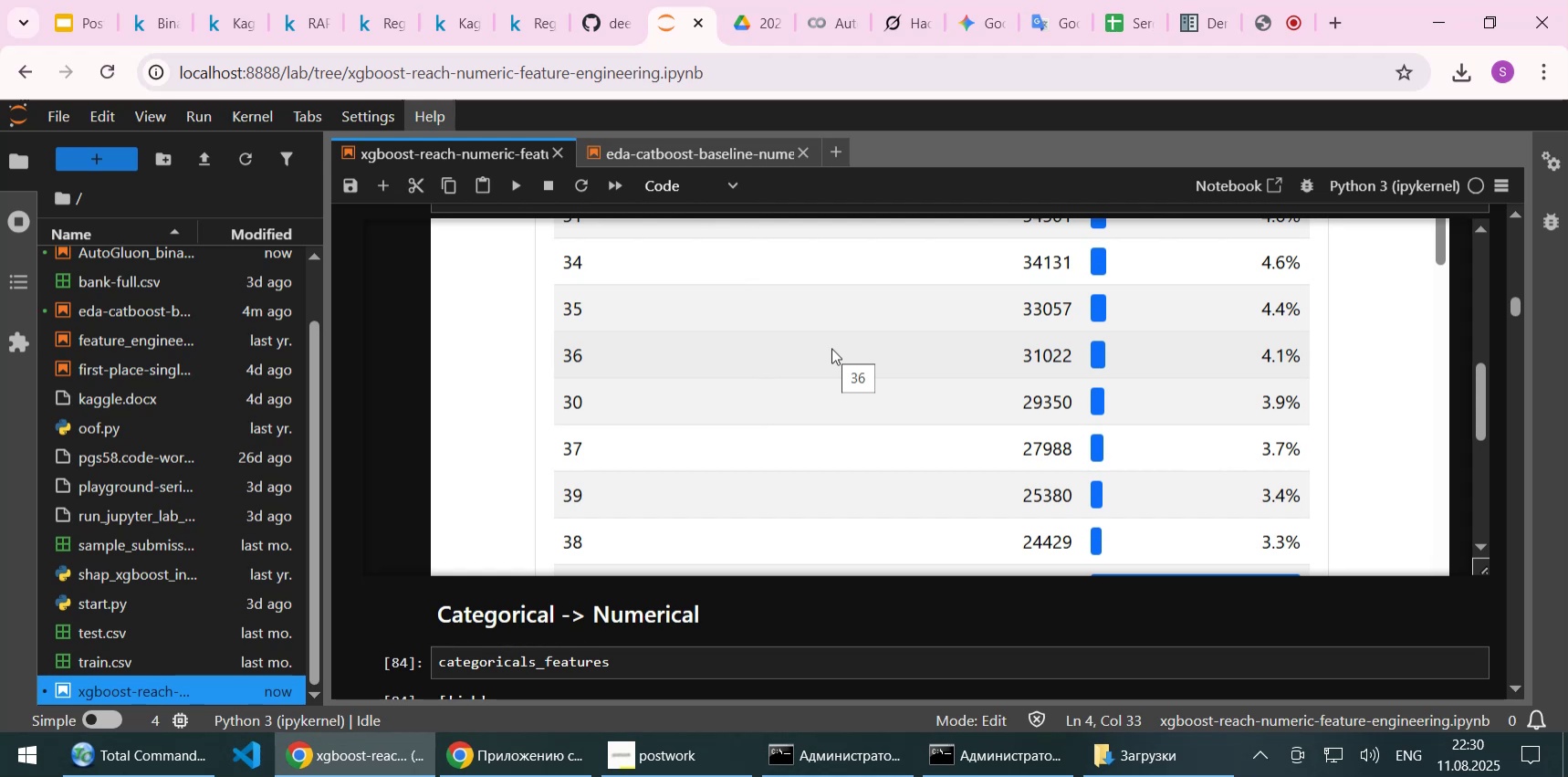 
scroll: coordinate [855, 416], scroll_direction: up, amount: 2.0
 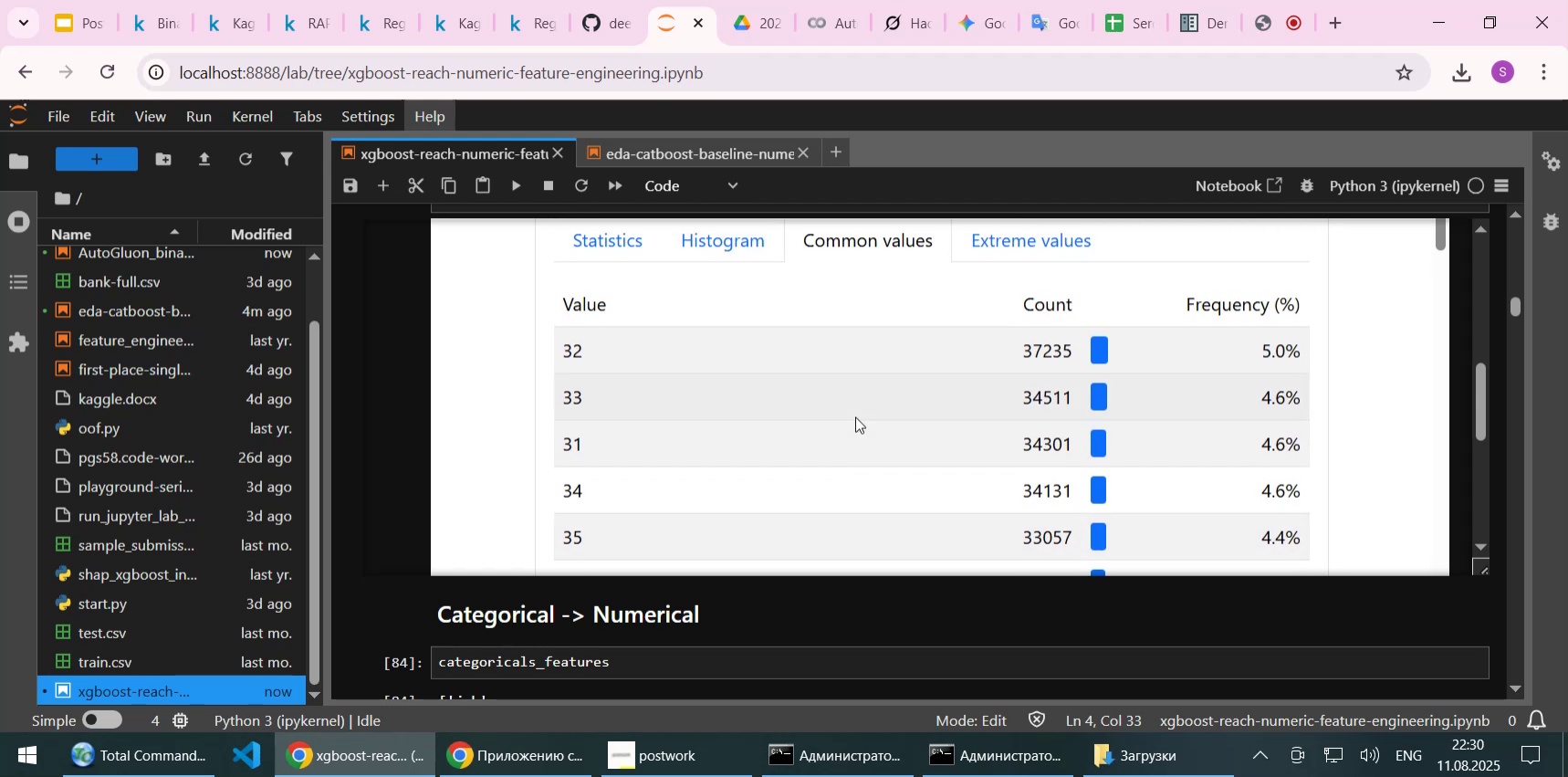 
scroll: coordinate [855, 416], scroll_direction: down, amount: 1.0
 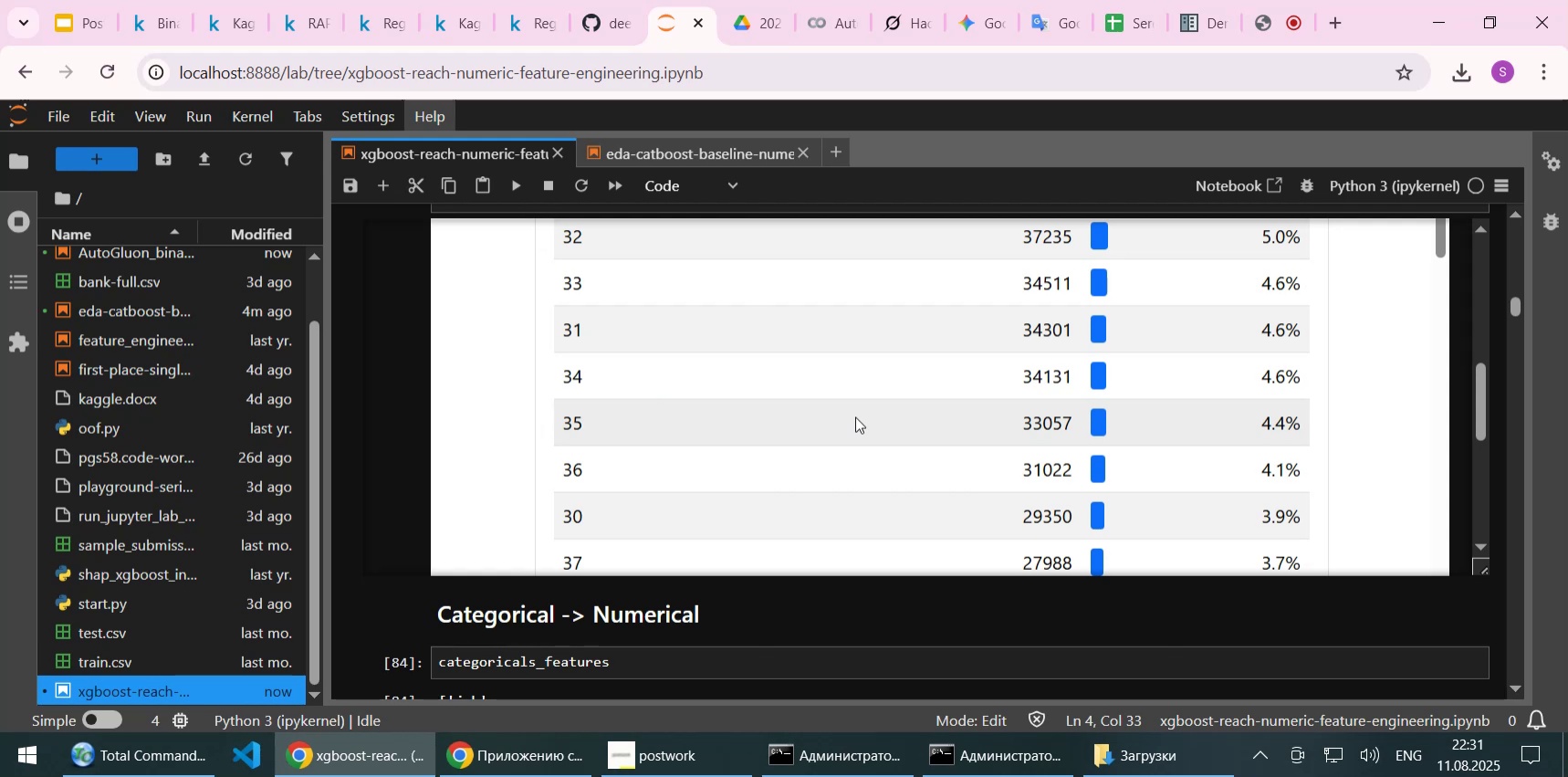 
wait(17.28)
 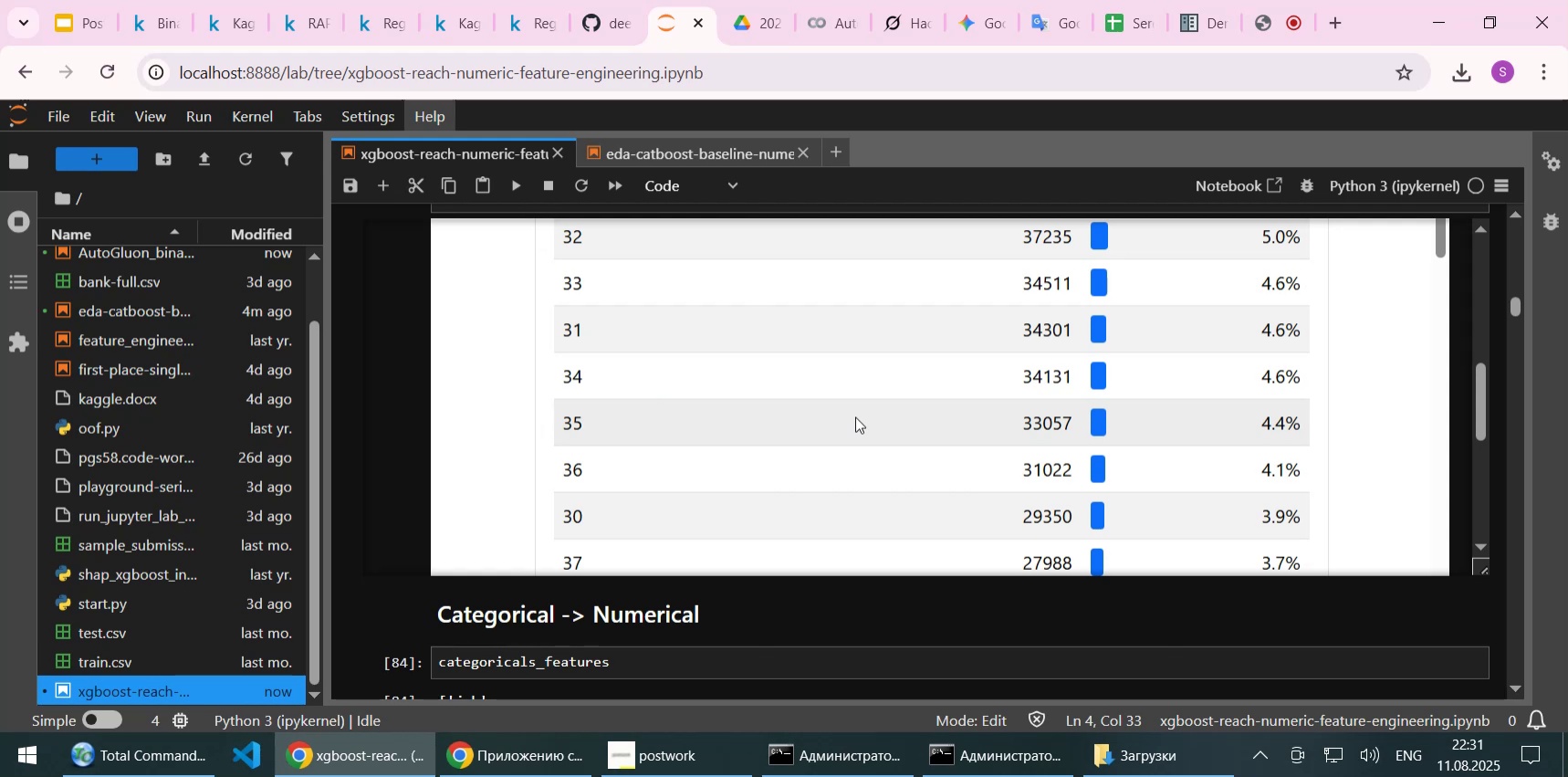 
scroll: coordinate [846, 421], scroll_direction: down, amount: 3.0
 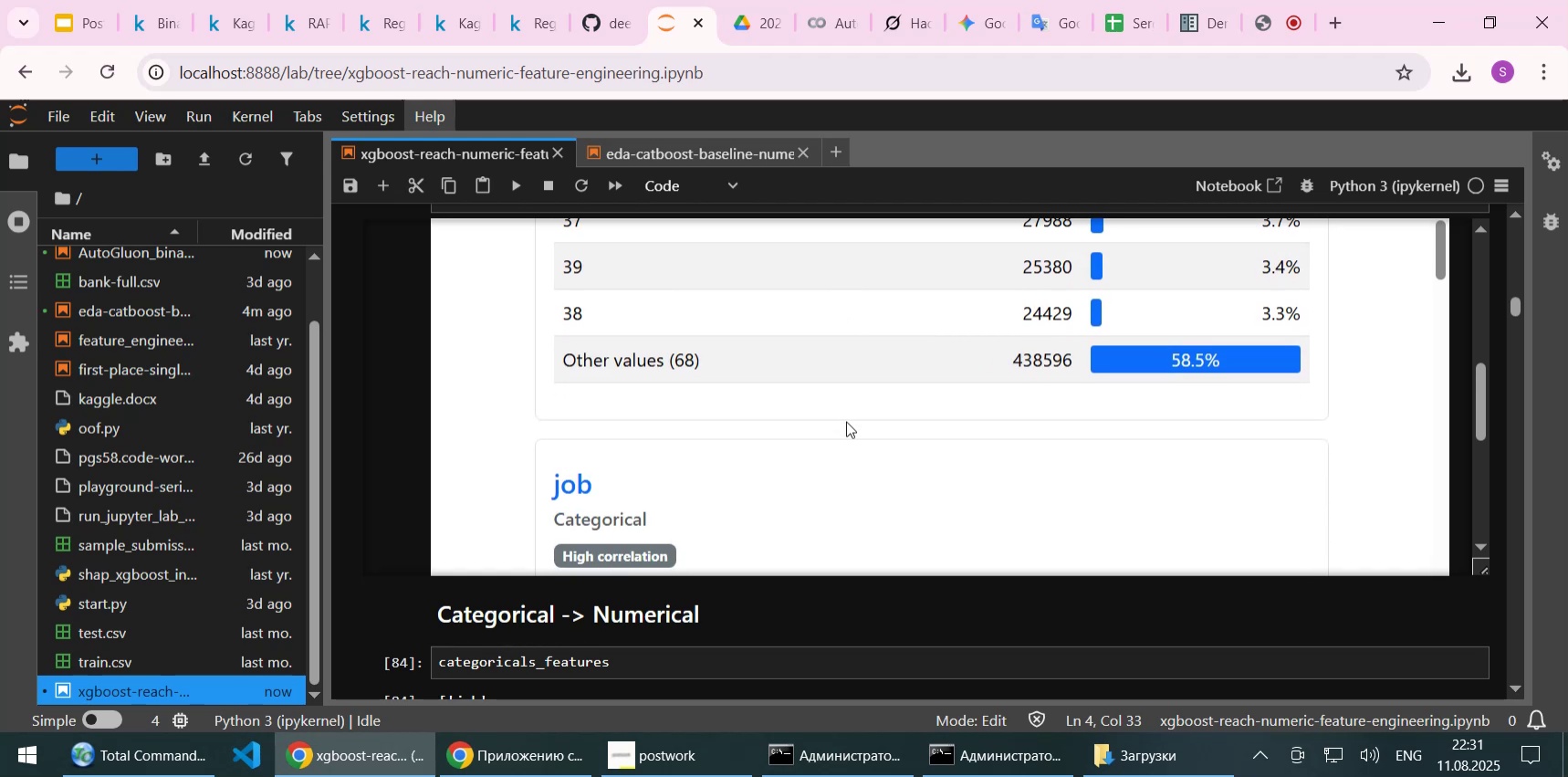 
scroll: coordinate [846, 421], scroll_direction: up, amount: 3.0
 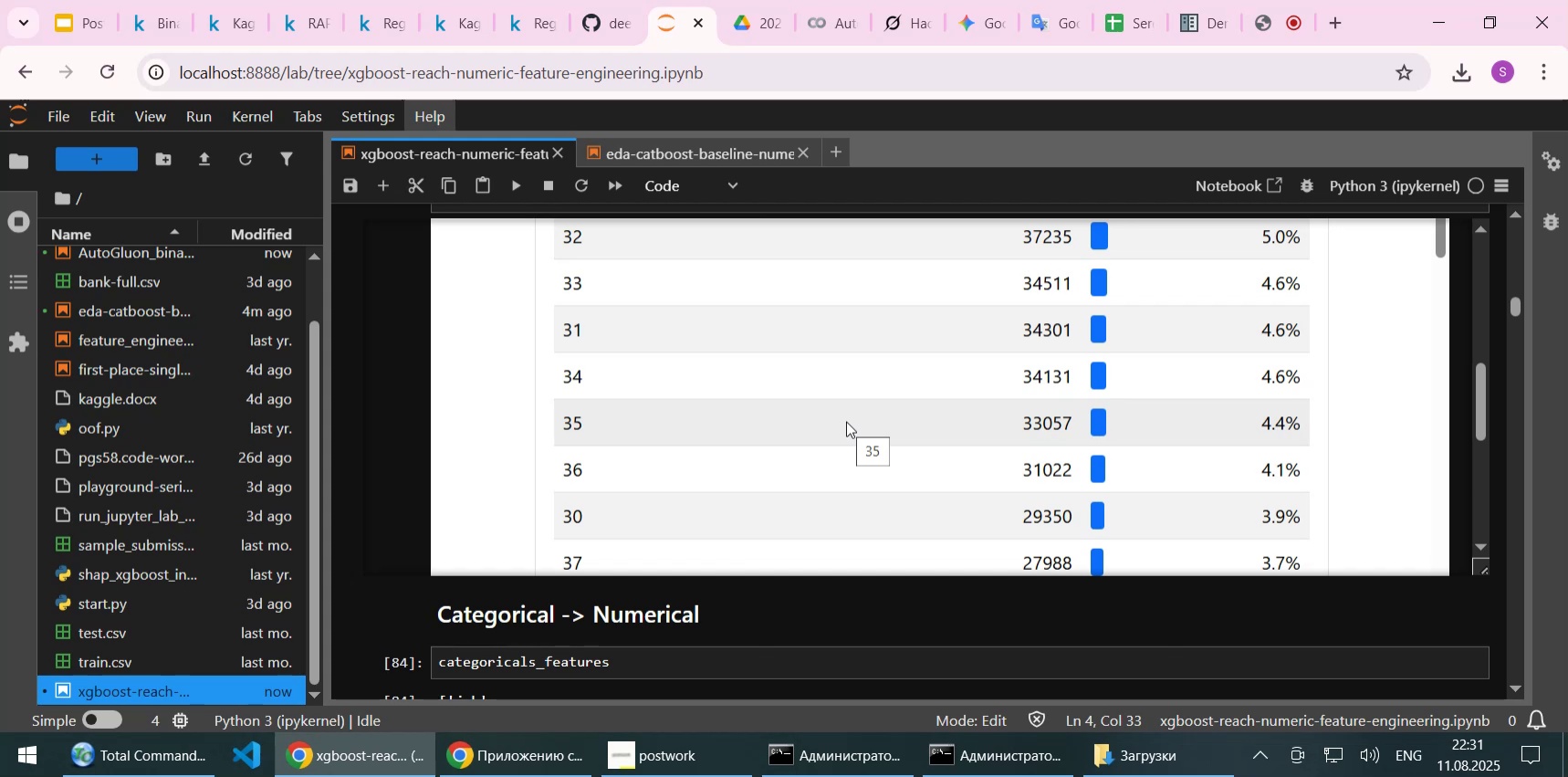 
wait(6.02)
 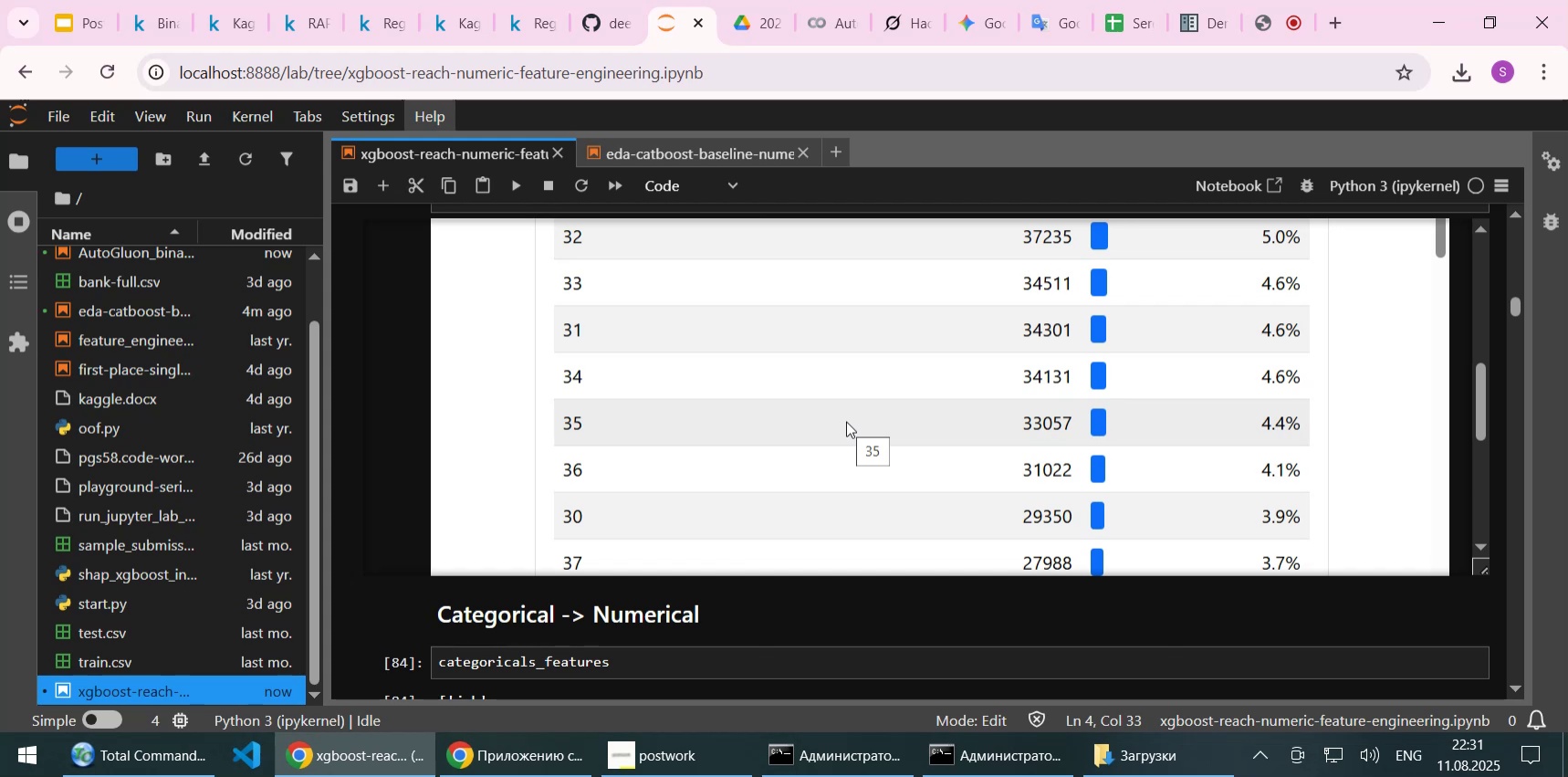 
scroll: coordinate [846, 421], scroll_direction: up, amount: 1.0
 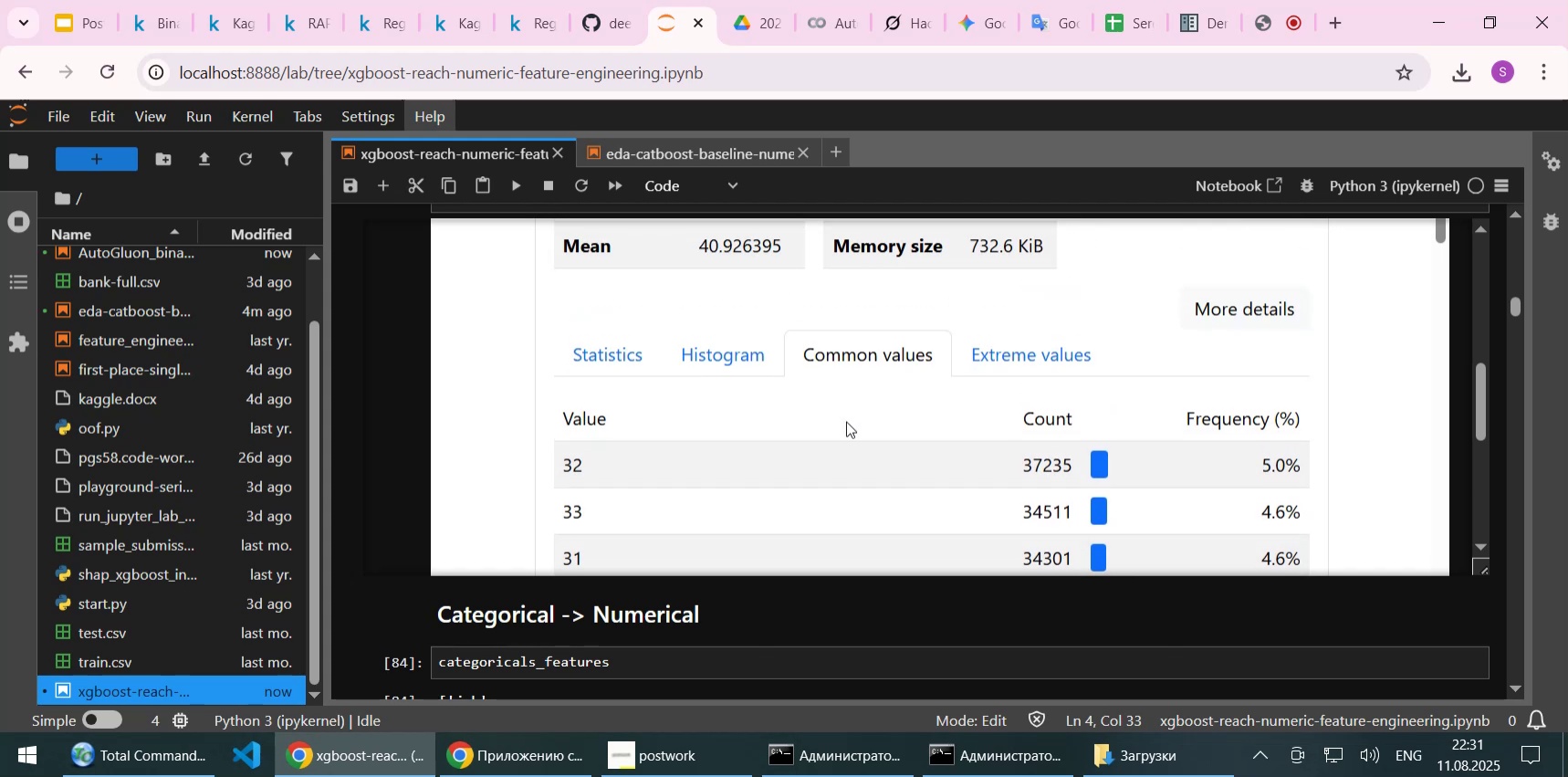 
scroll: coordinate [846, 421], scroll_direction: down, amount: 2.0
 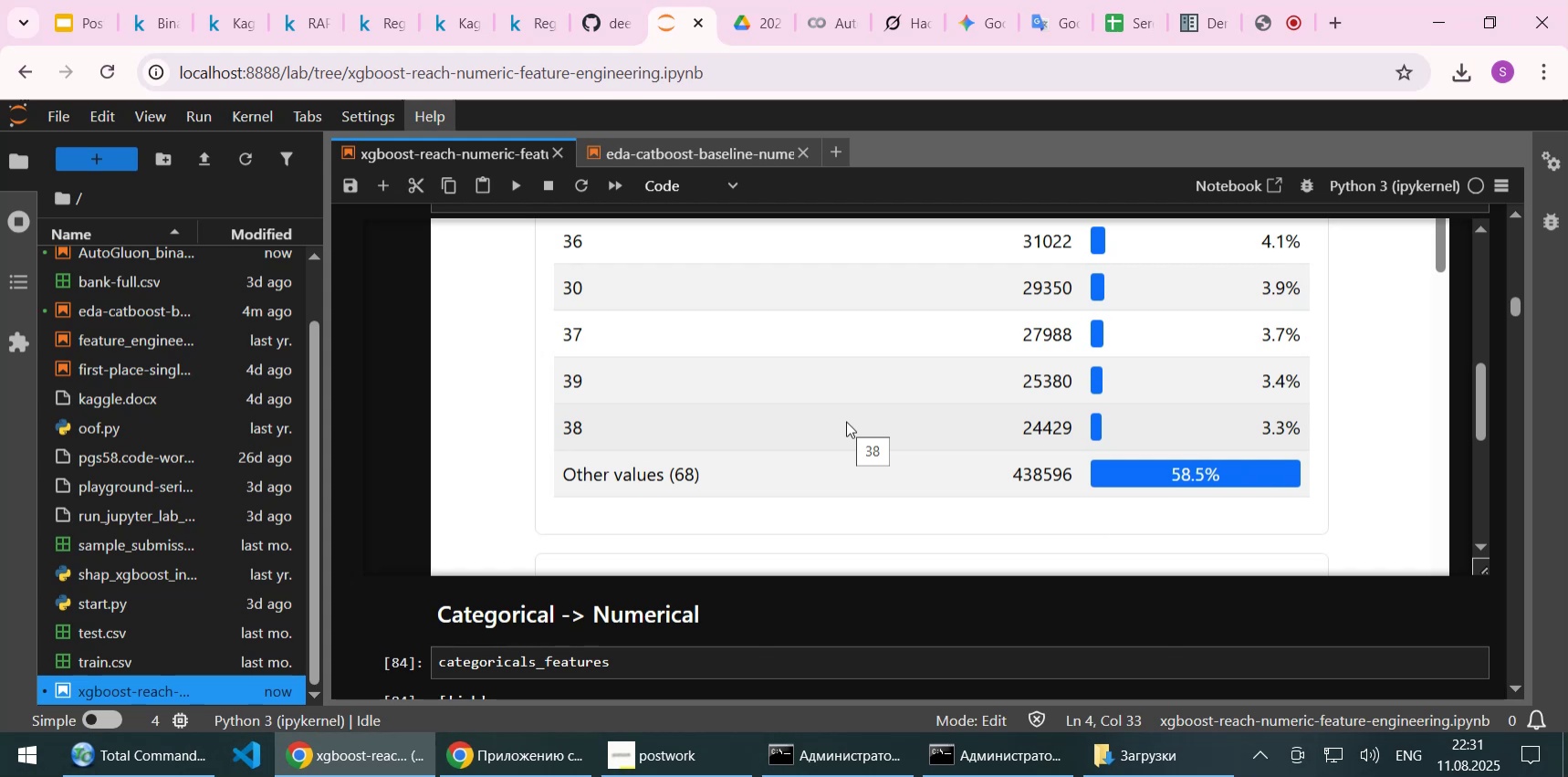 
wait(7.3)
 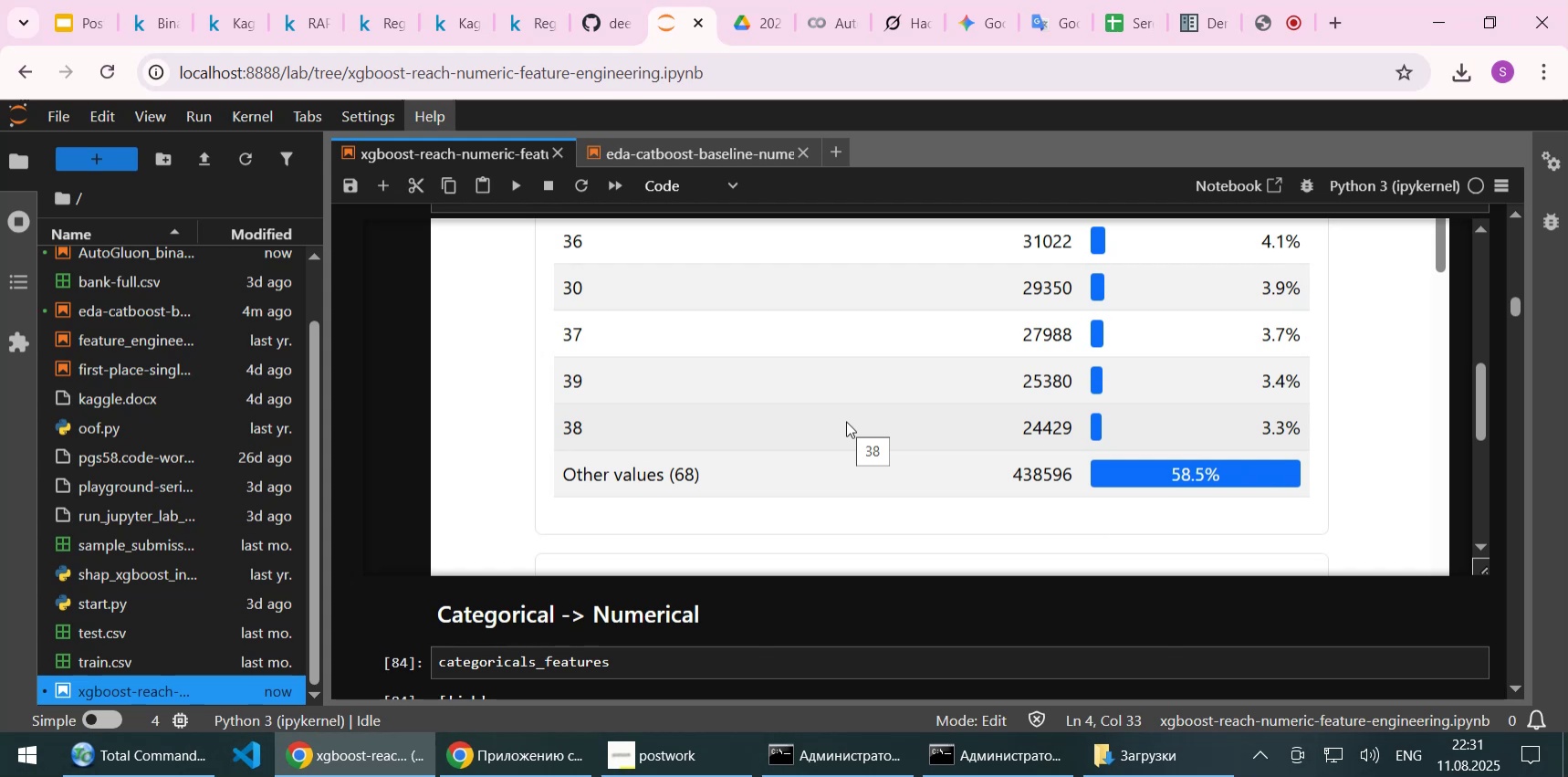 
scroll: coordinate [839, 432], scroll_direction: down, amount: 1.0
 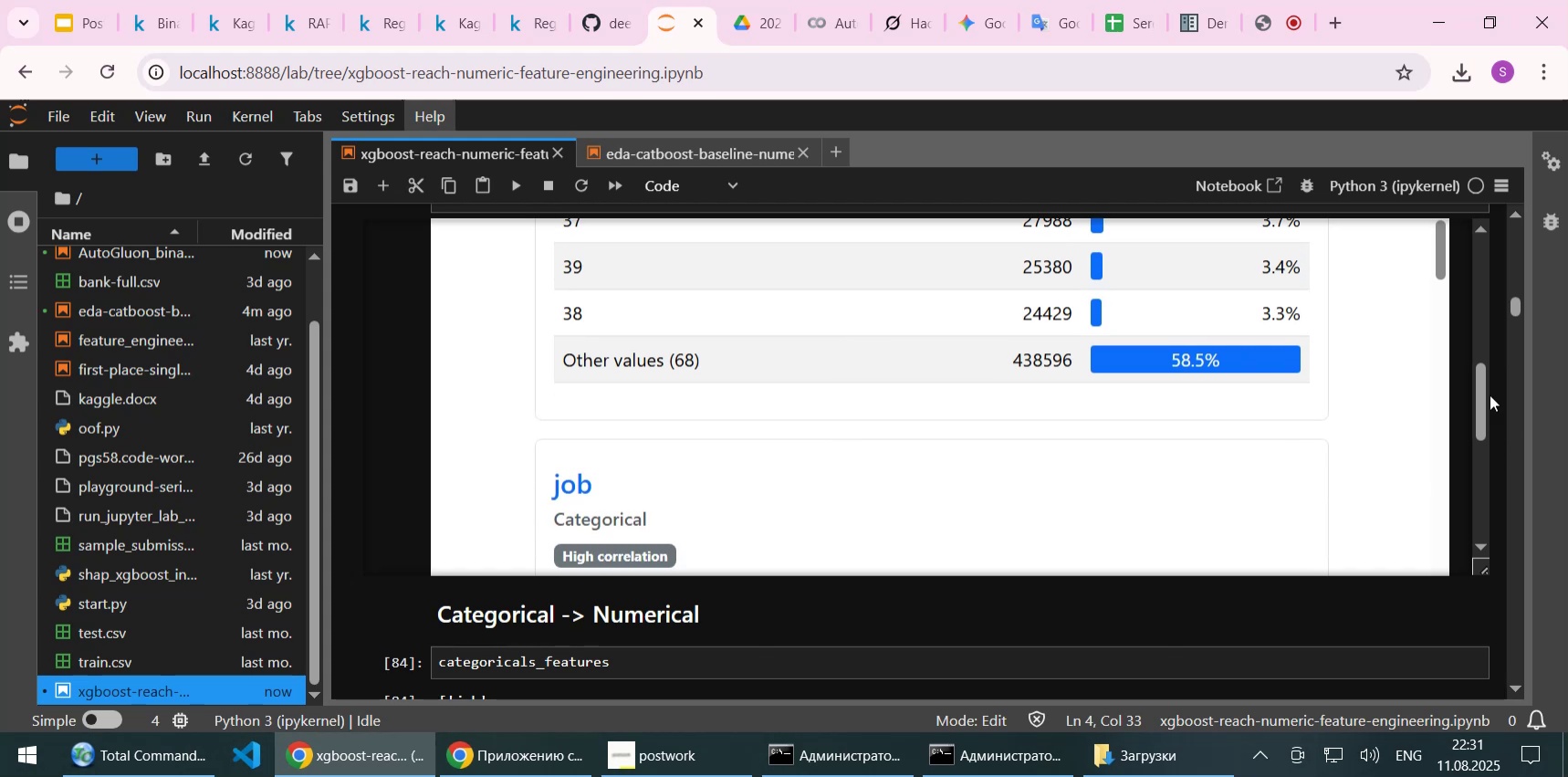 
left_click_drag(start_coordinate=[1479, 392], to_coordinate=[1477, 443])
 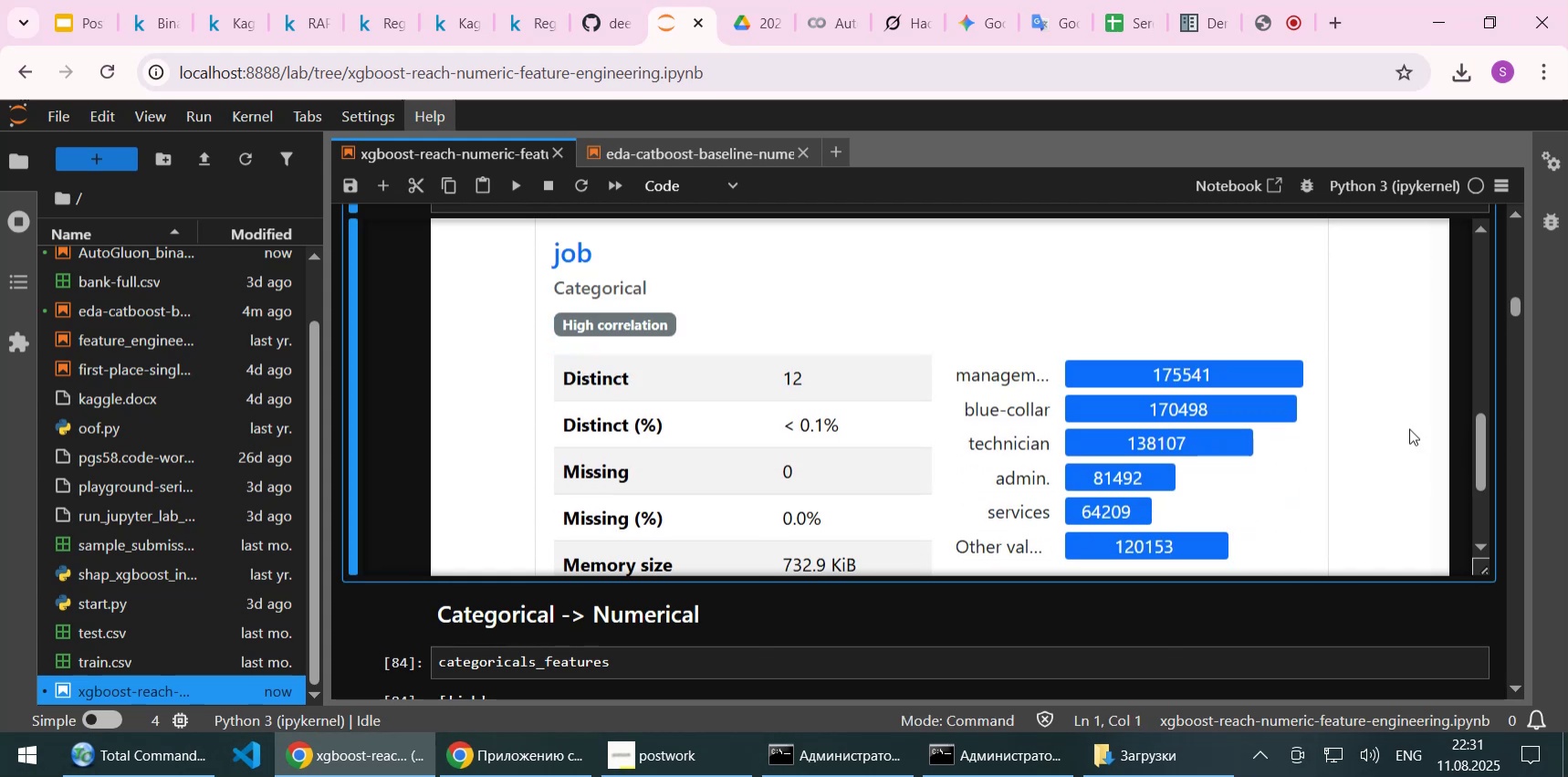 
left_click([1409, 428])
 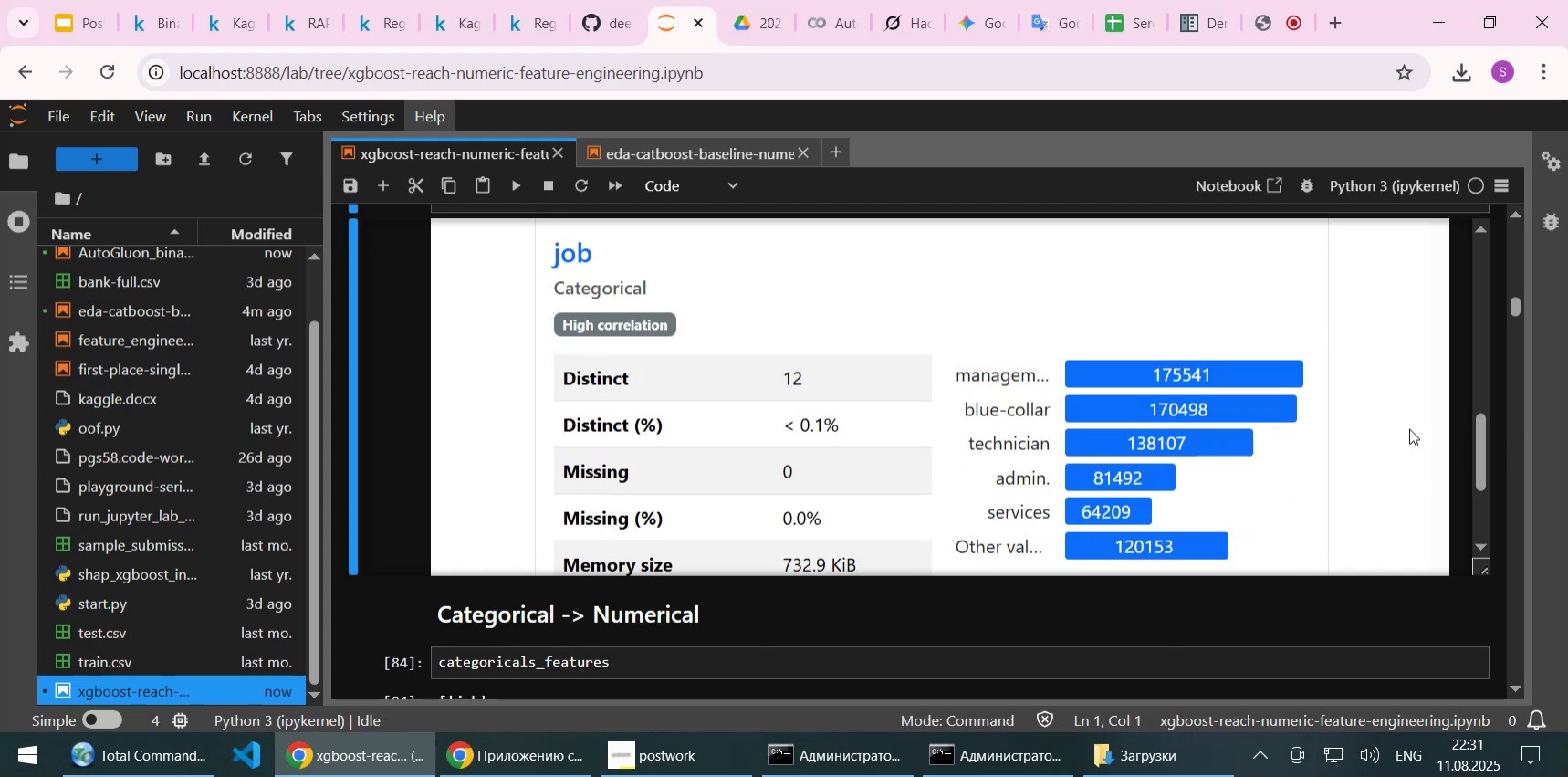 
scroll: coordinate [1409, 428], scroll_direction: down, amount: 2.0
 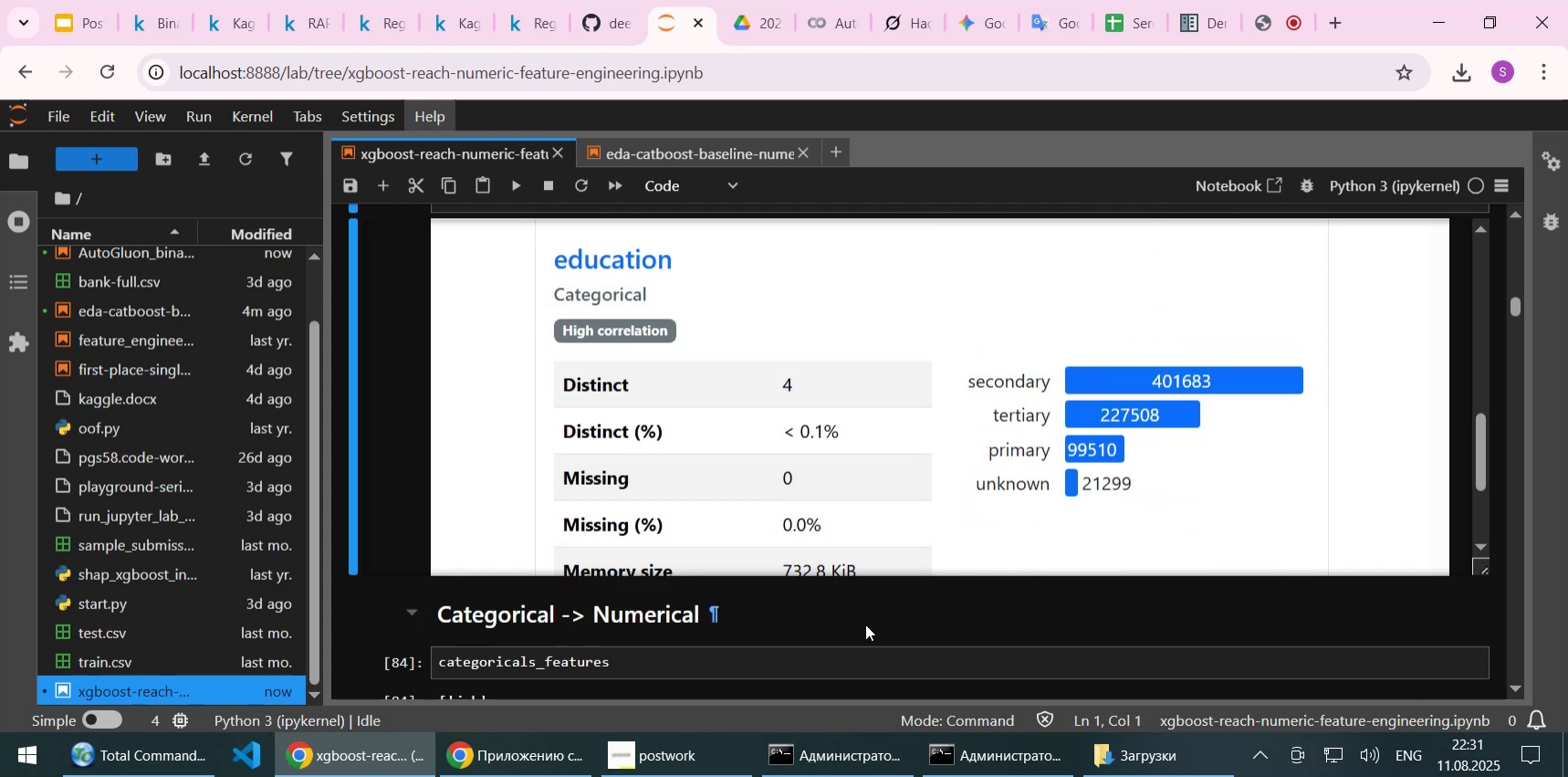 
left_click([865, 624])
 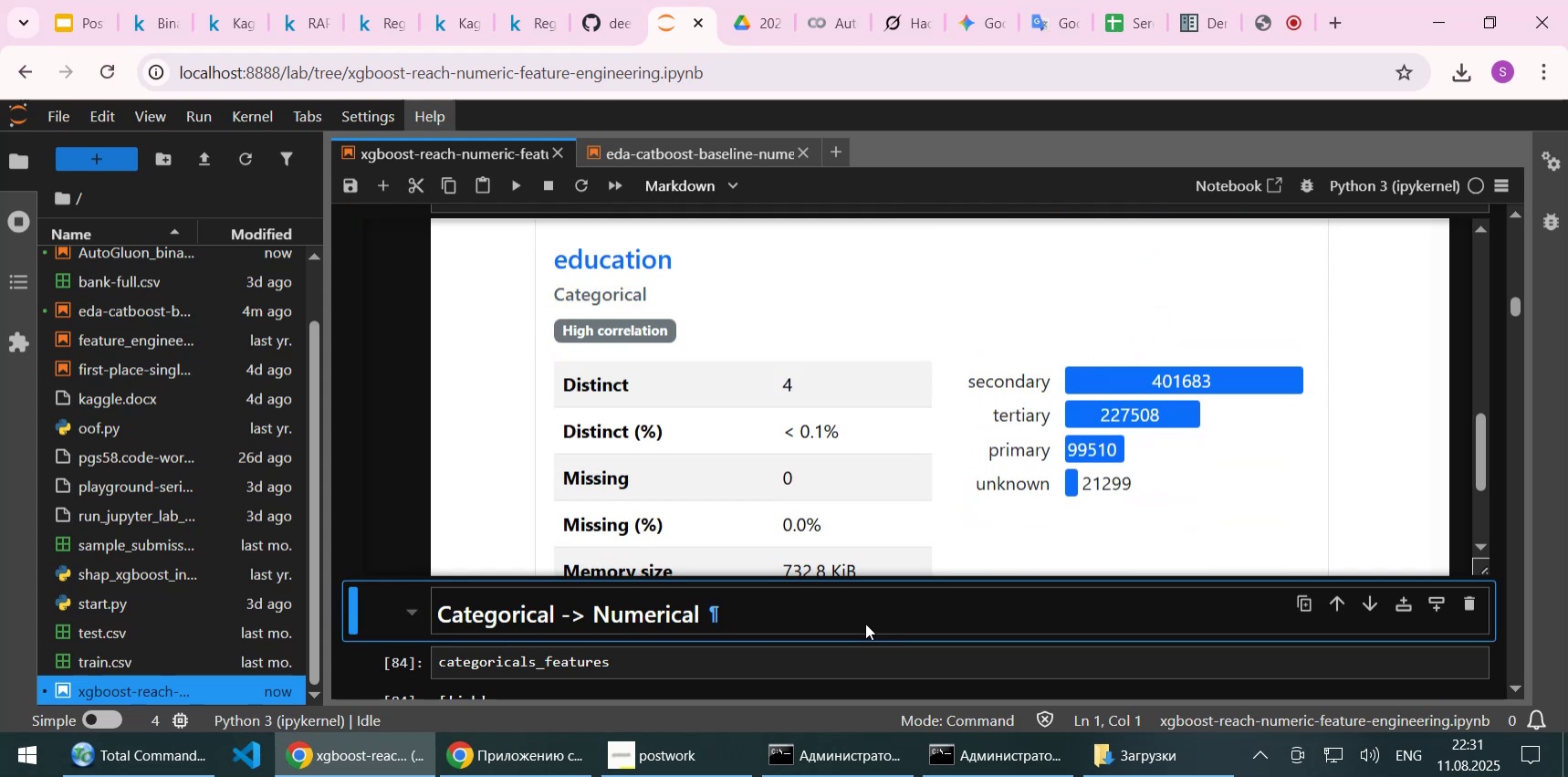 
scroll: coordinate [865, 623], scroll_direction: down, amount: 4.0
 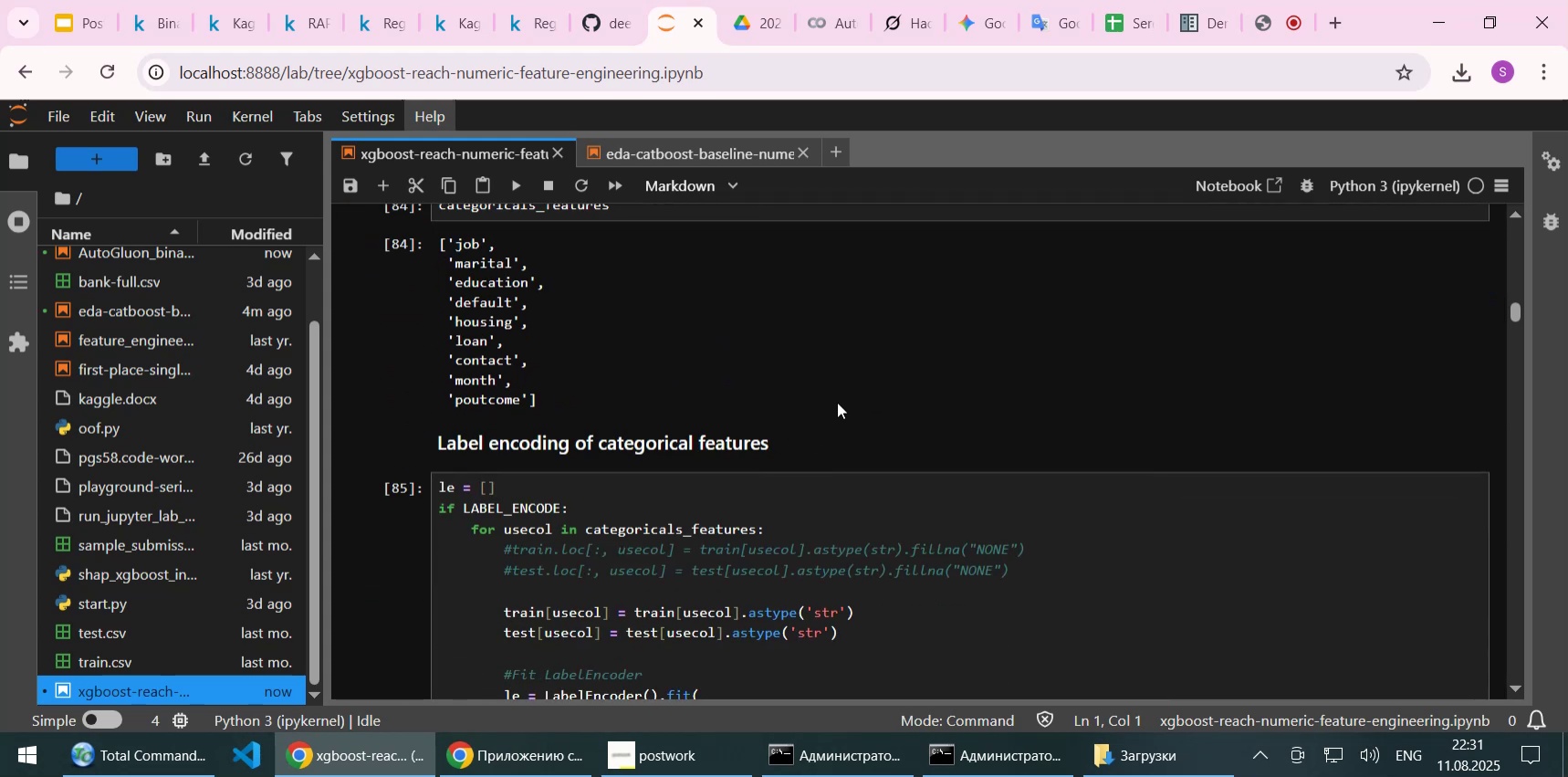 
left_click([837, 402])
 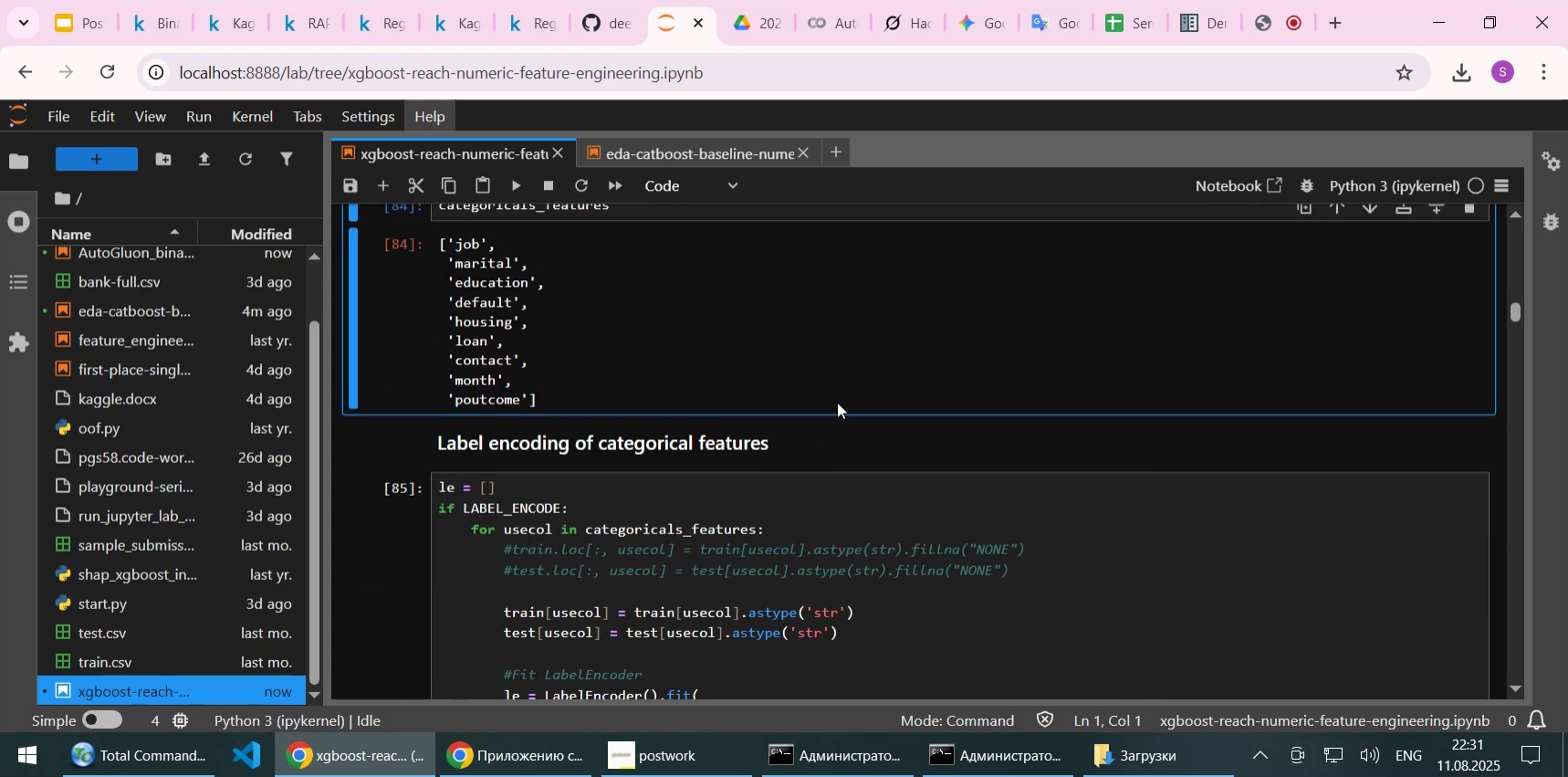 
scroll: coordinate [837, 402], scroll_direction: up, amount: 1.0
 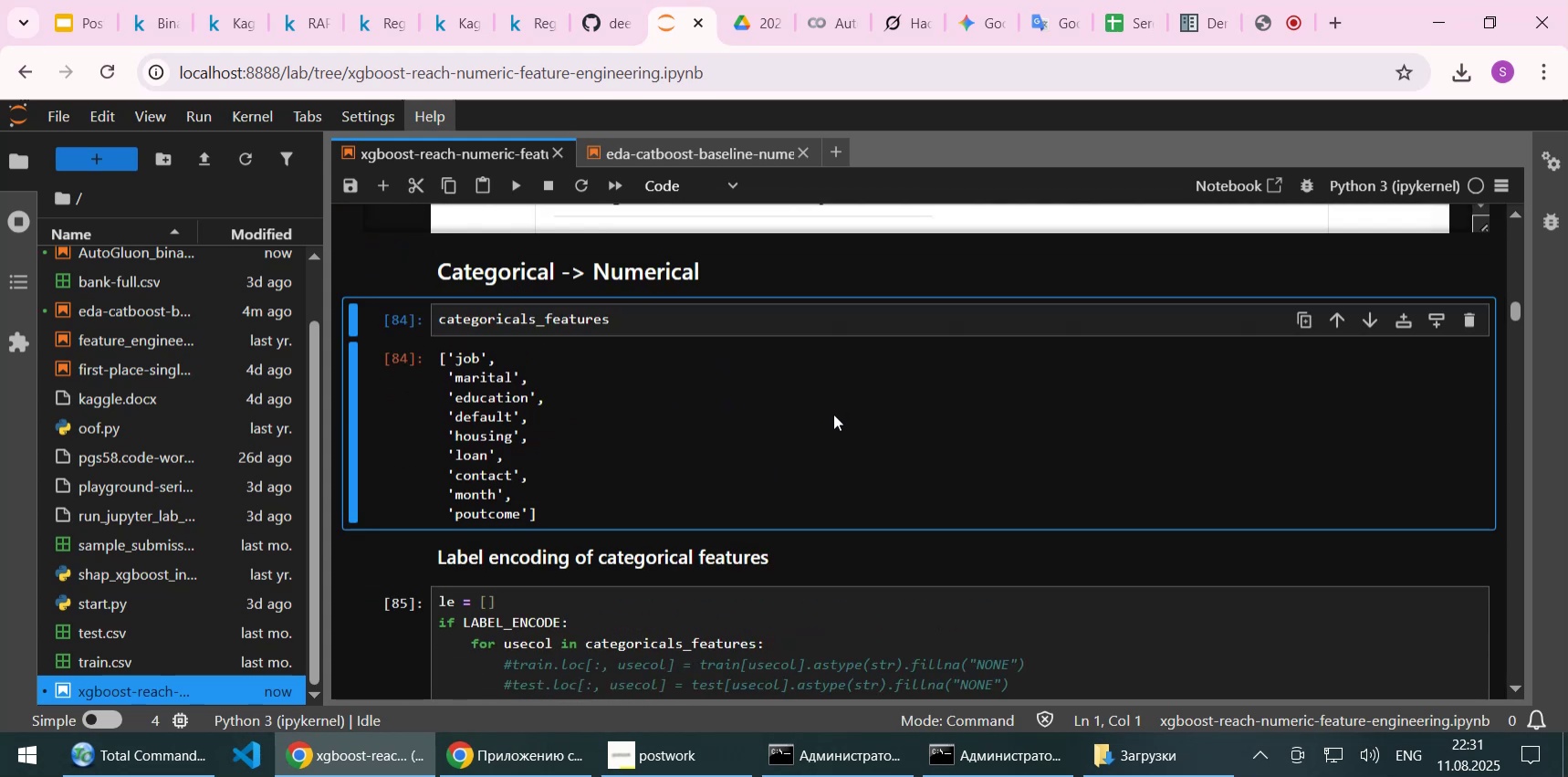 
scroll: coordinate [833, 414], scroll_direction: down, amount: 1.0
 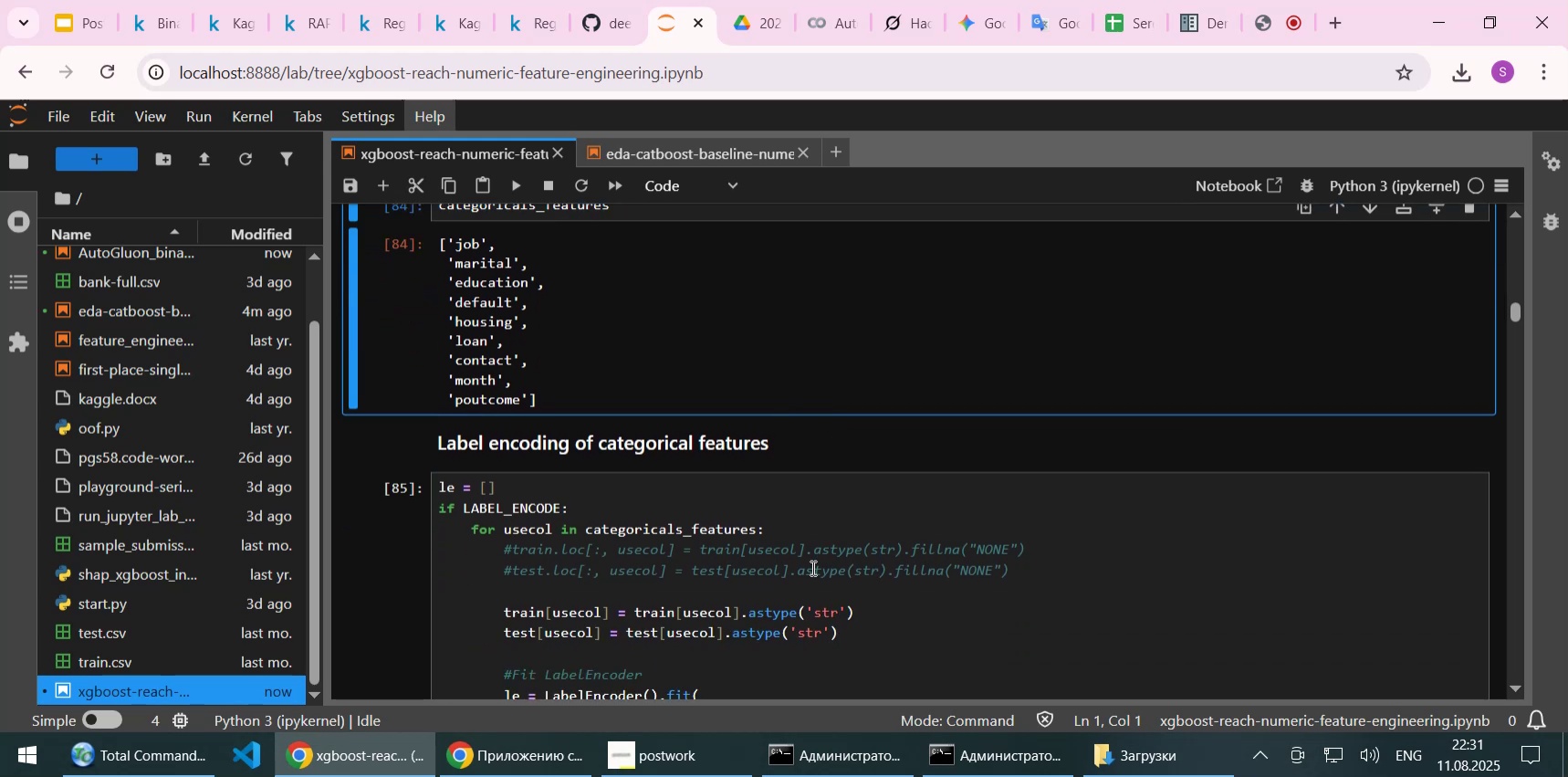 
left_click([811, 567])
 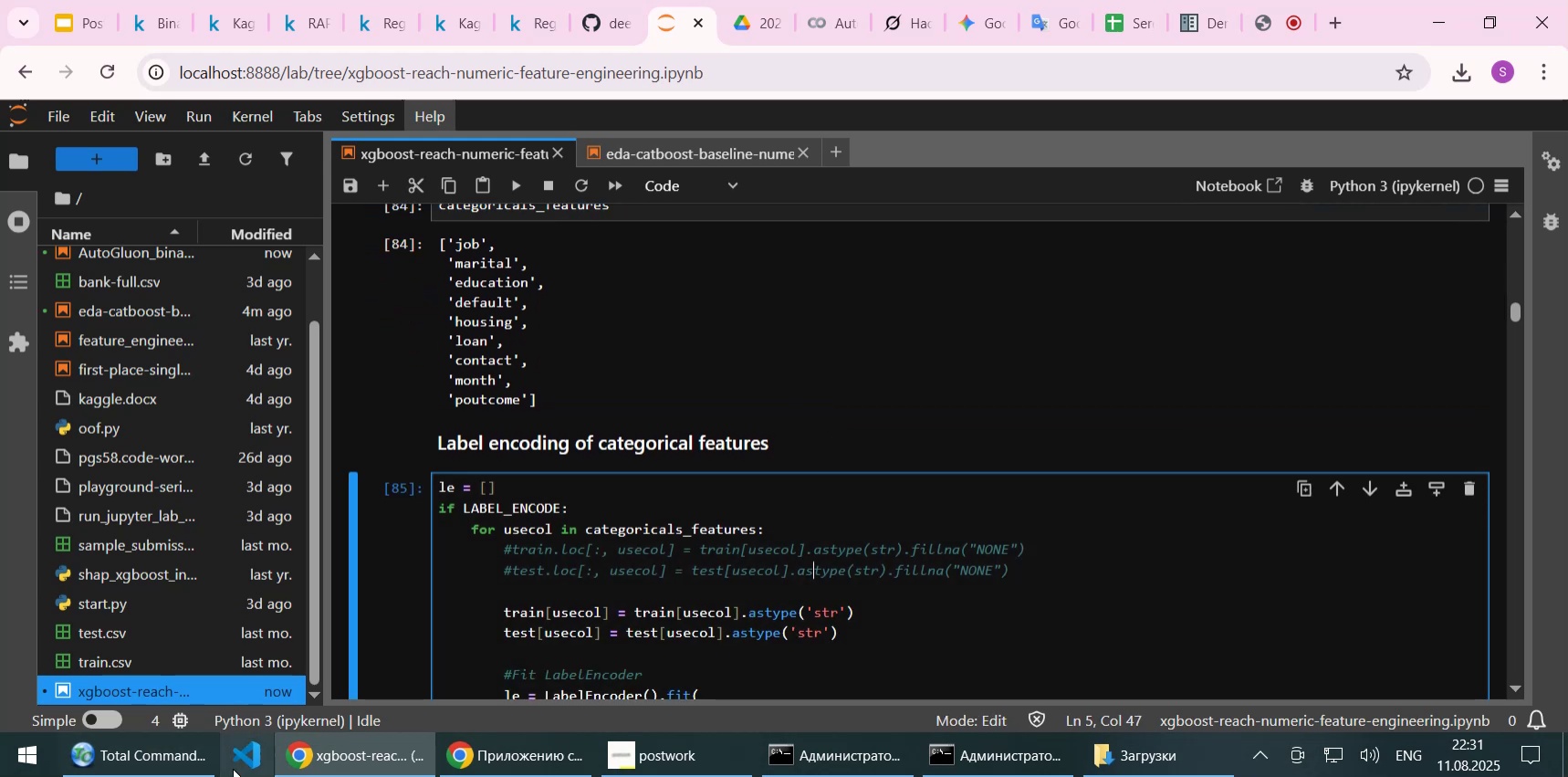 
left_click([246, 747])
 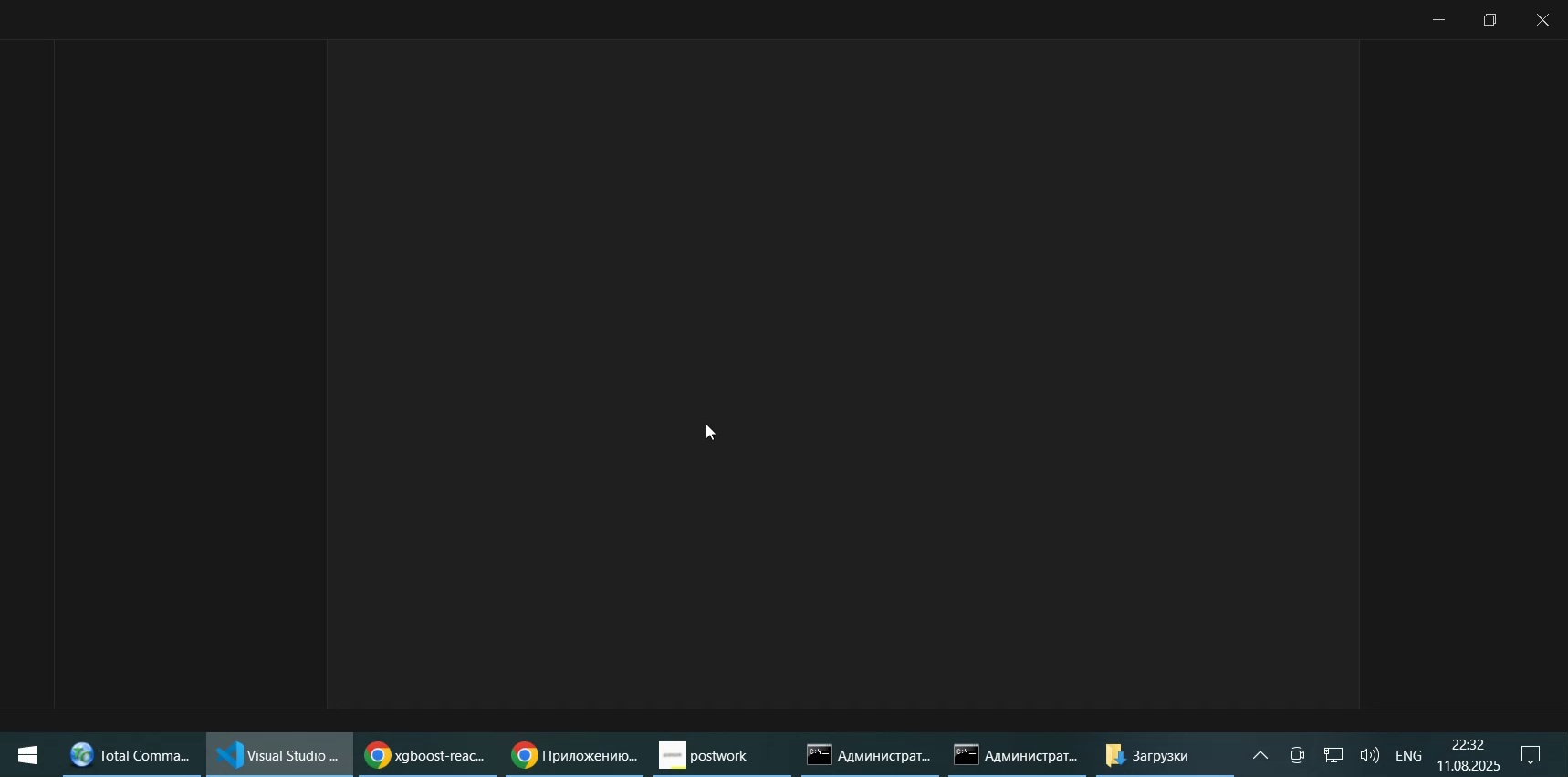 
wait(12.44)
 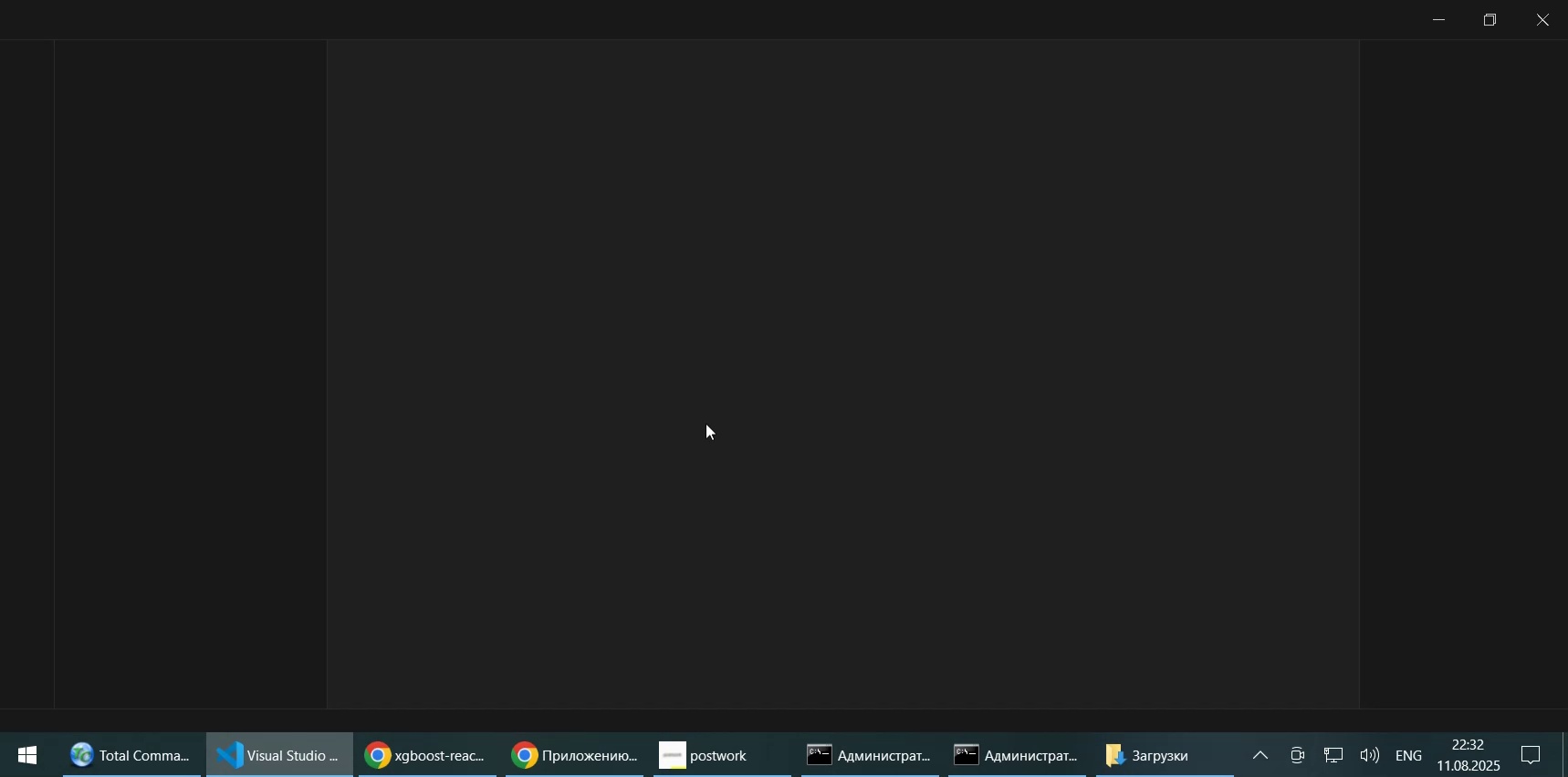 
left_click([752, 256])
 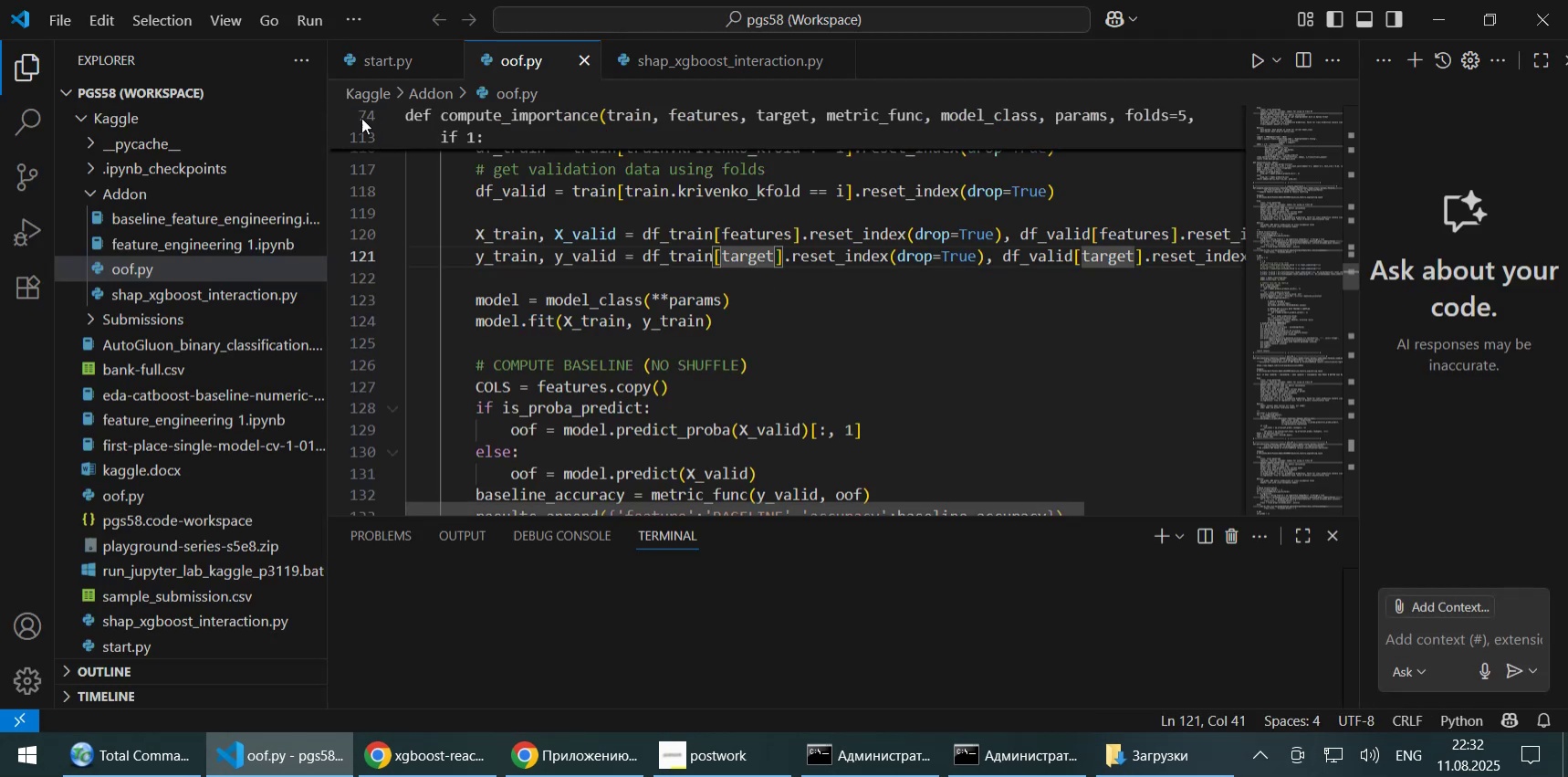 
left_click([392, 66])
 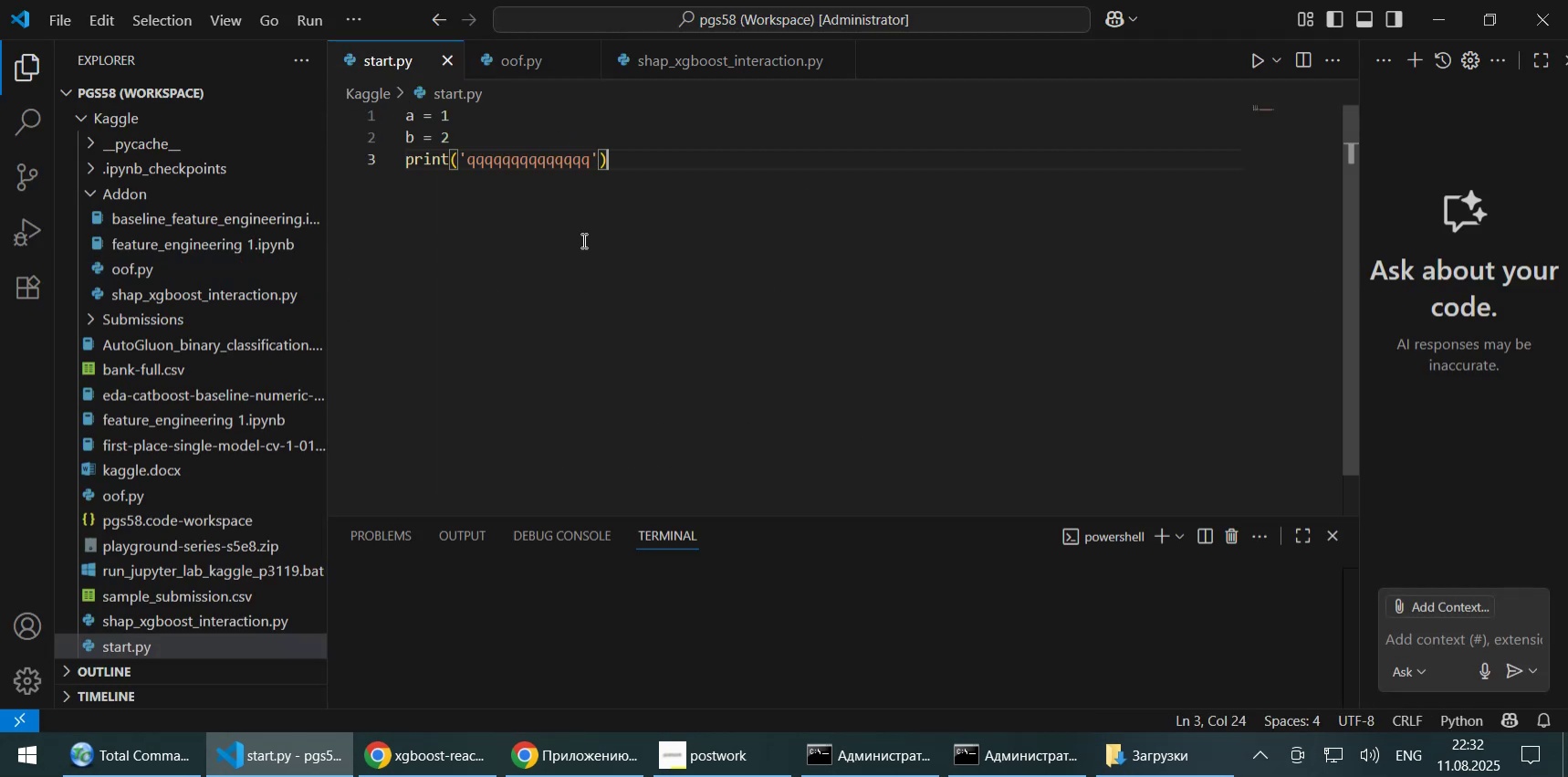 
key(F5)
 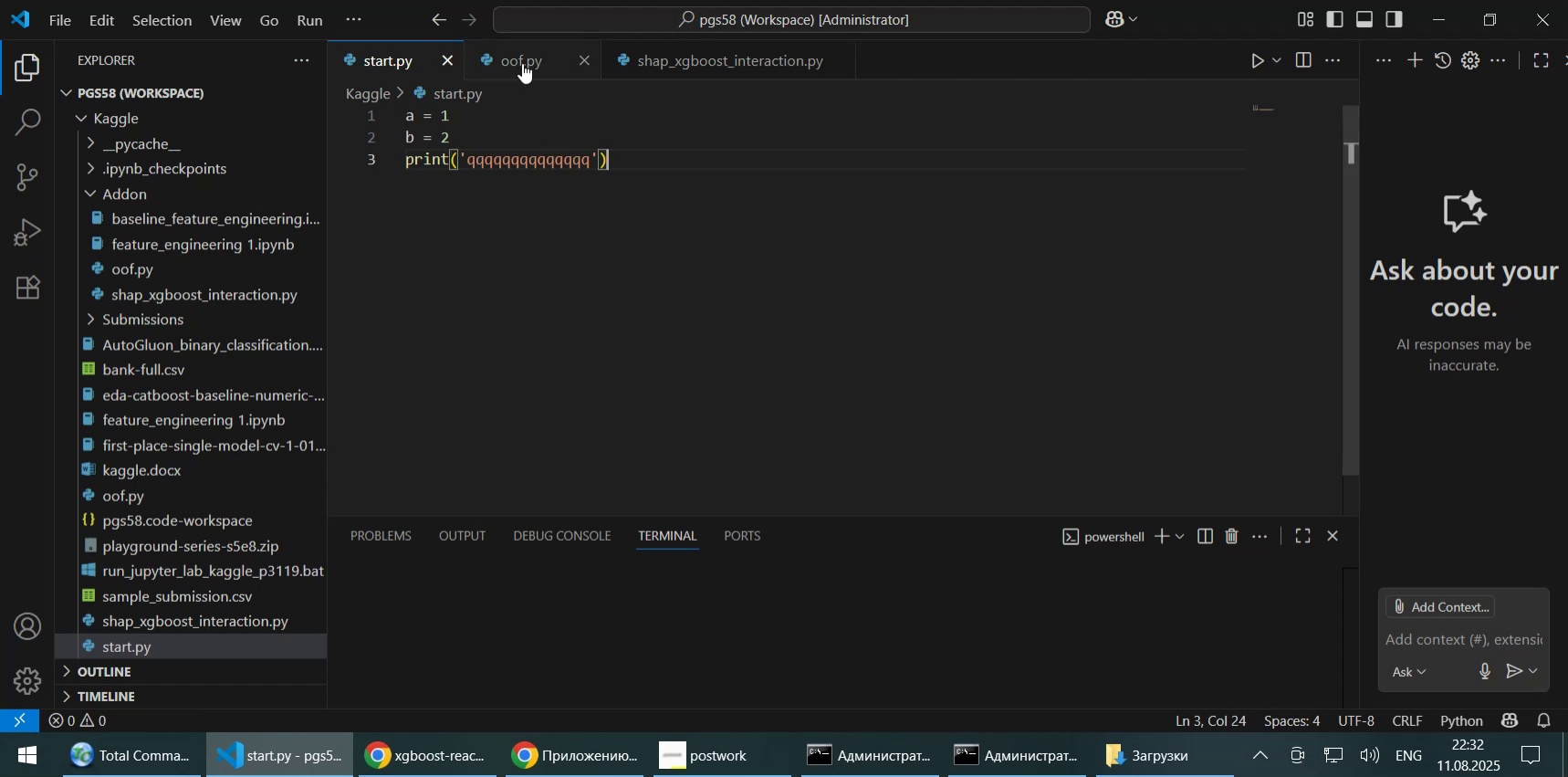 
left_click([522, 61])
 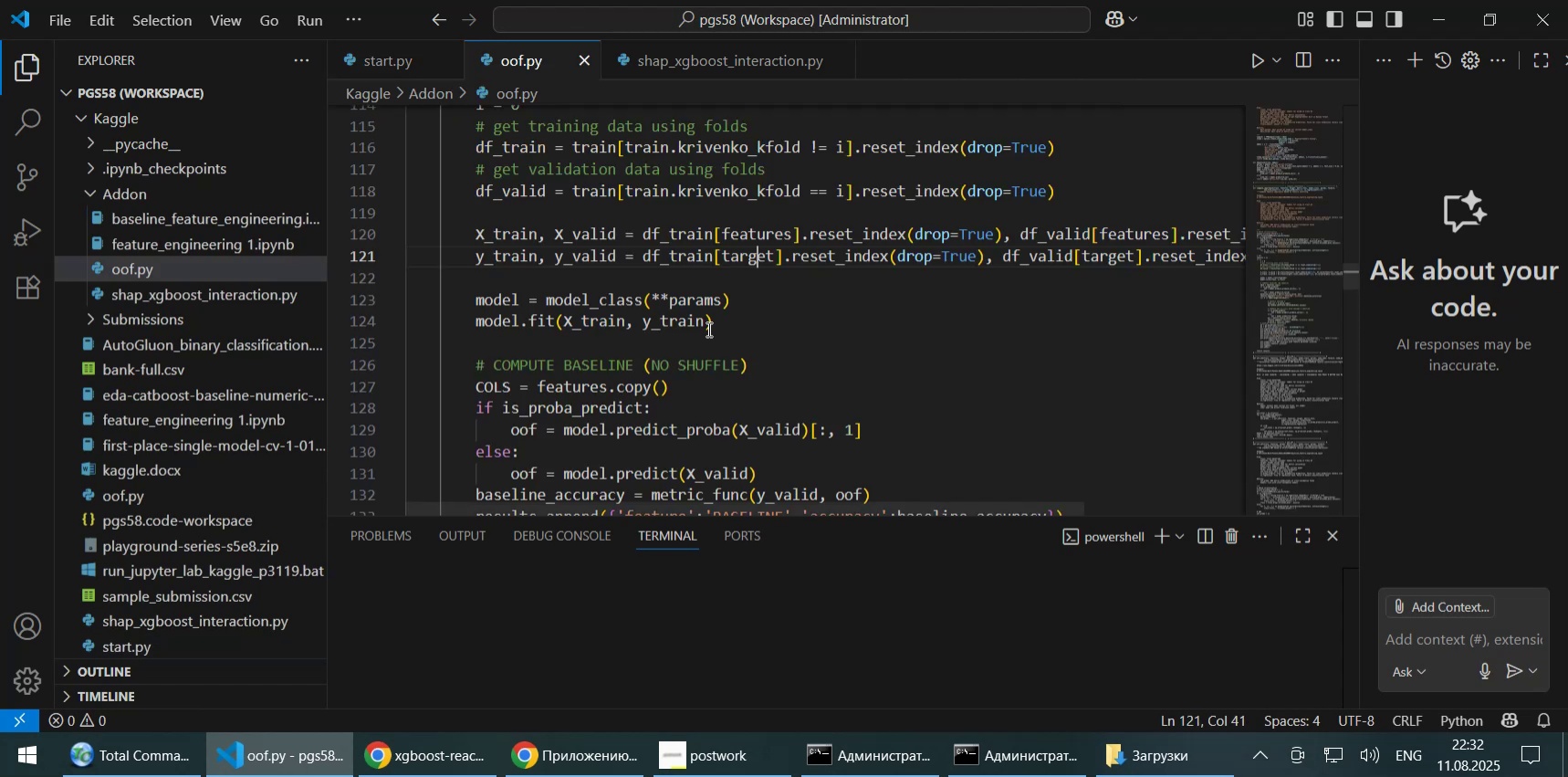 
left_click([759, 358])
 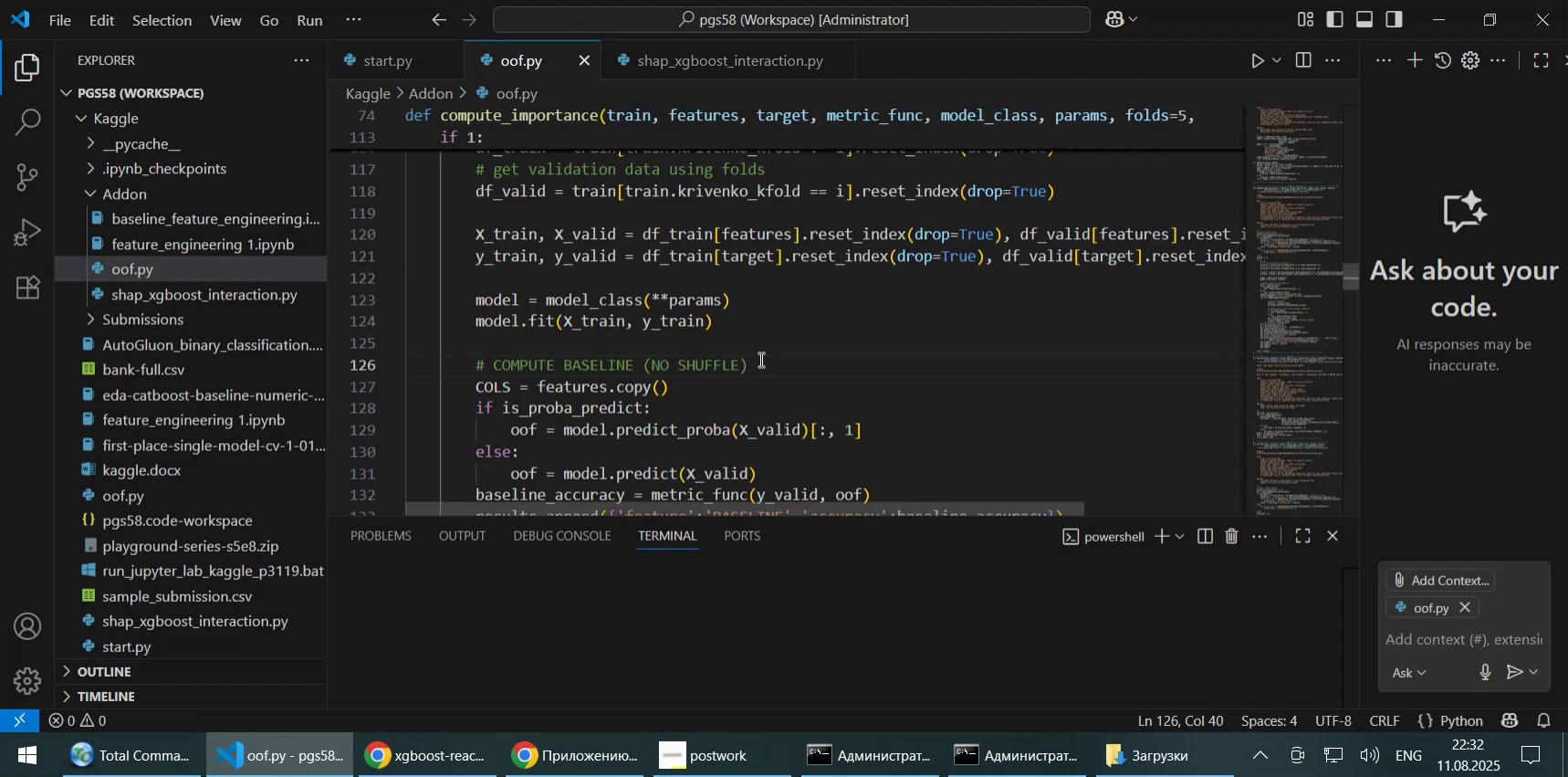 
scroll: coordinate [759, 359], scroll_direction: down, amount: 1.0
 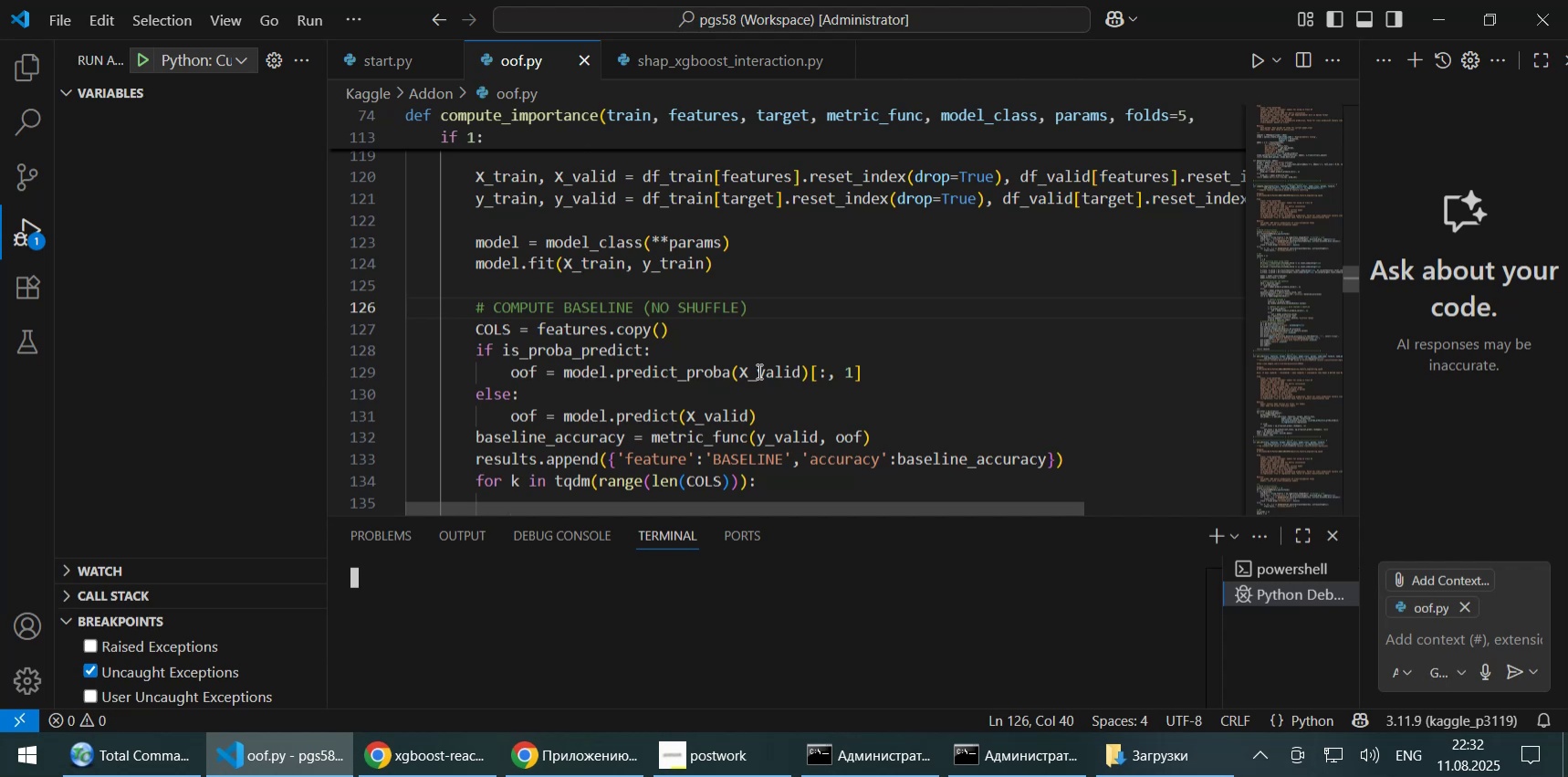 
wait(32.25)
 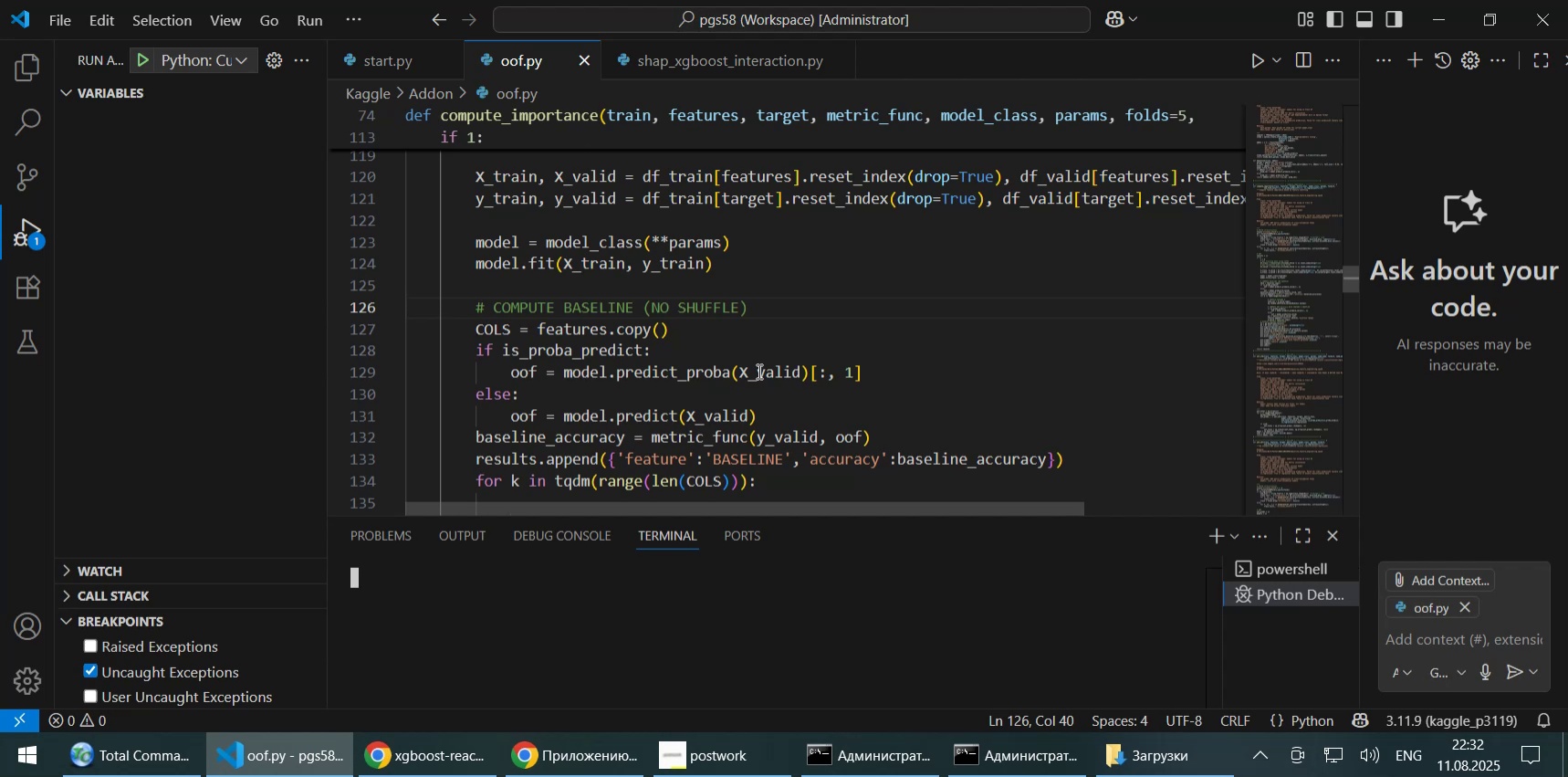 
left_click([869, 590])
 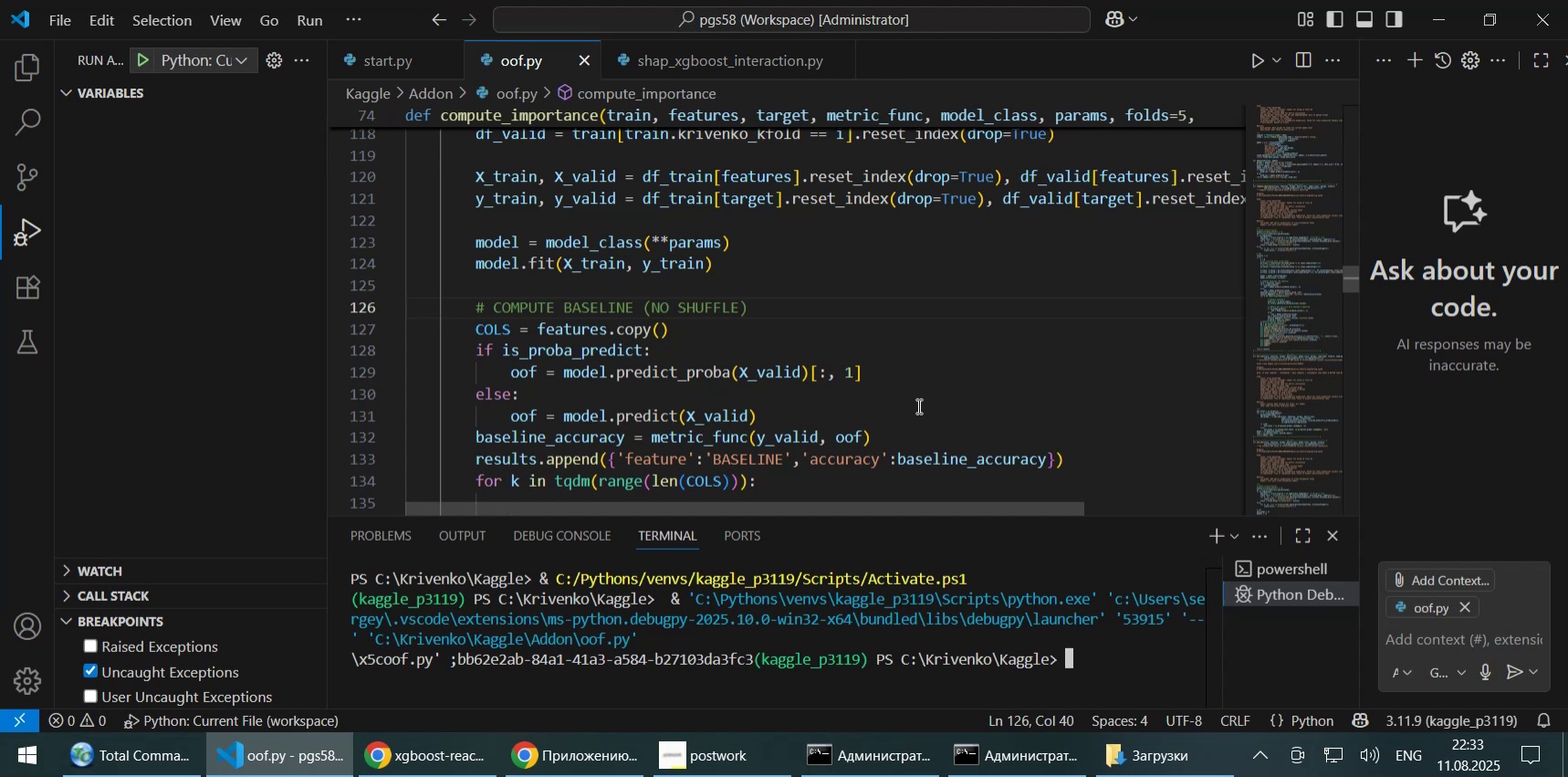 
wait(51.52)
 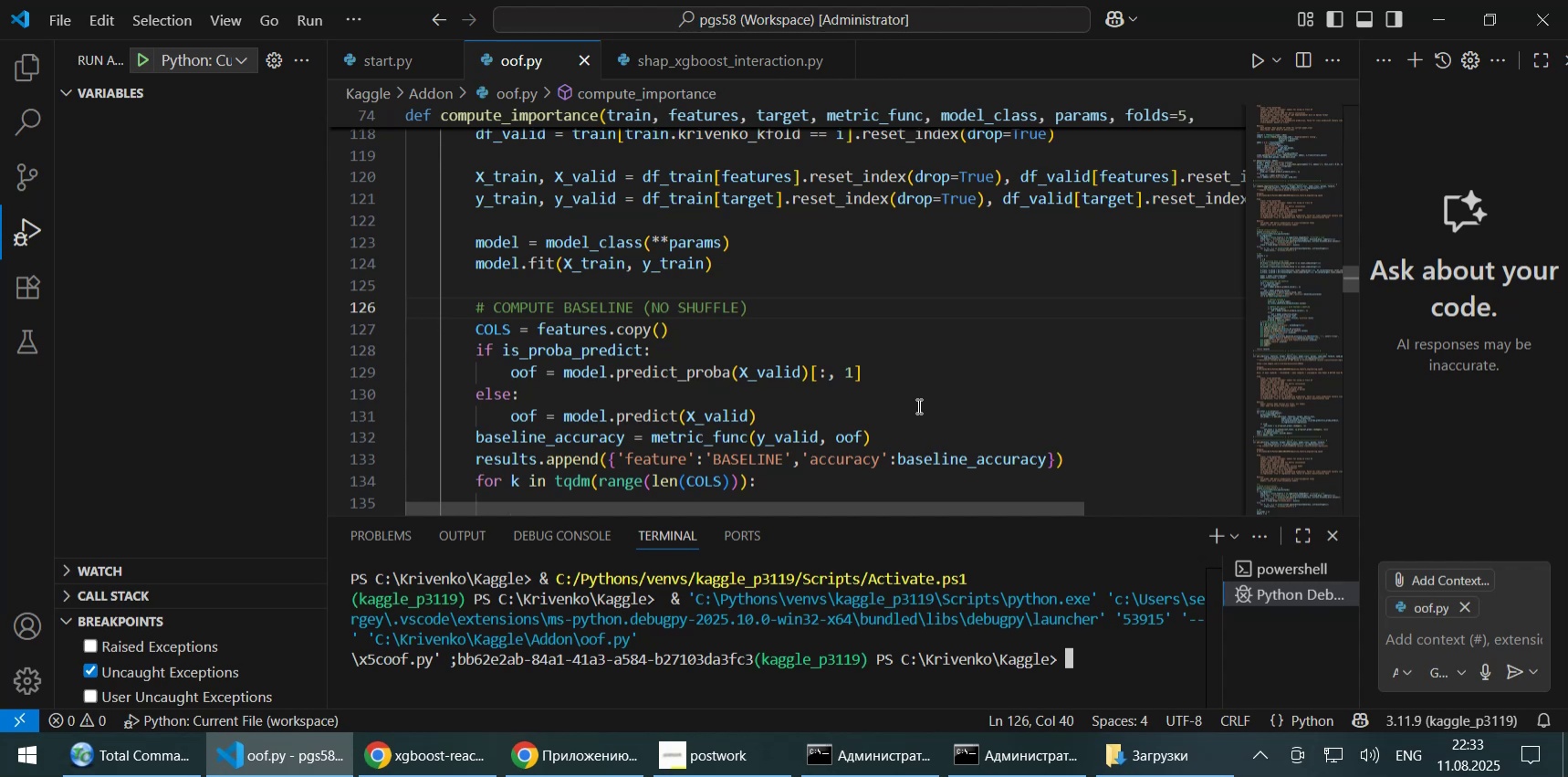 
left_click([421, 757])
 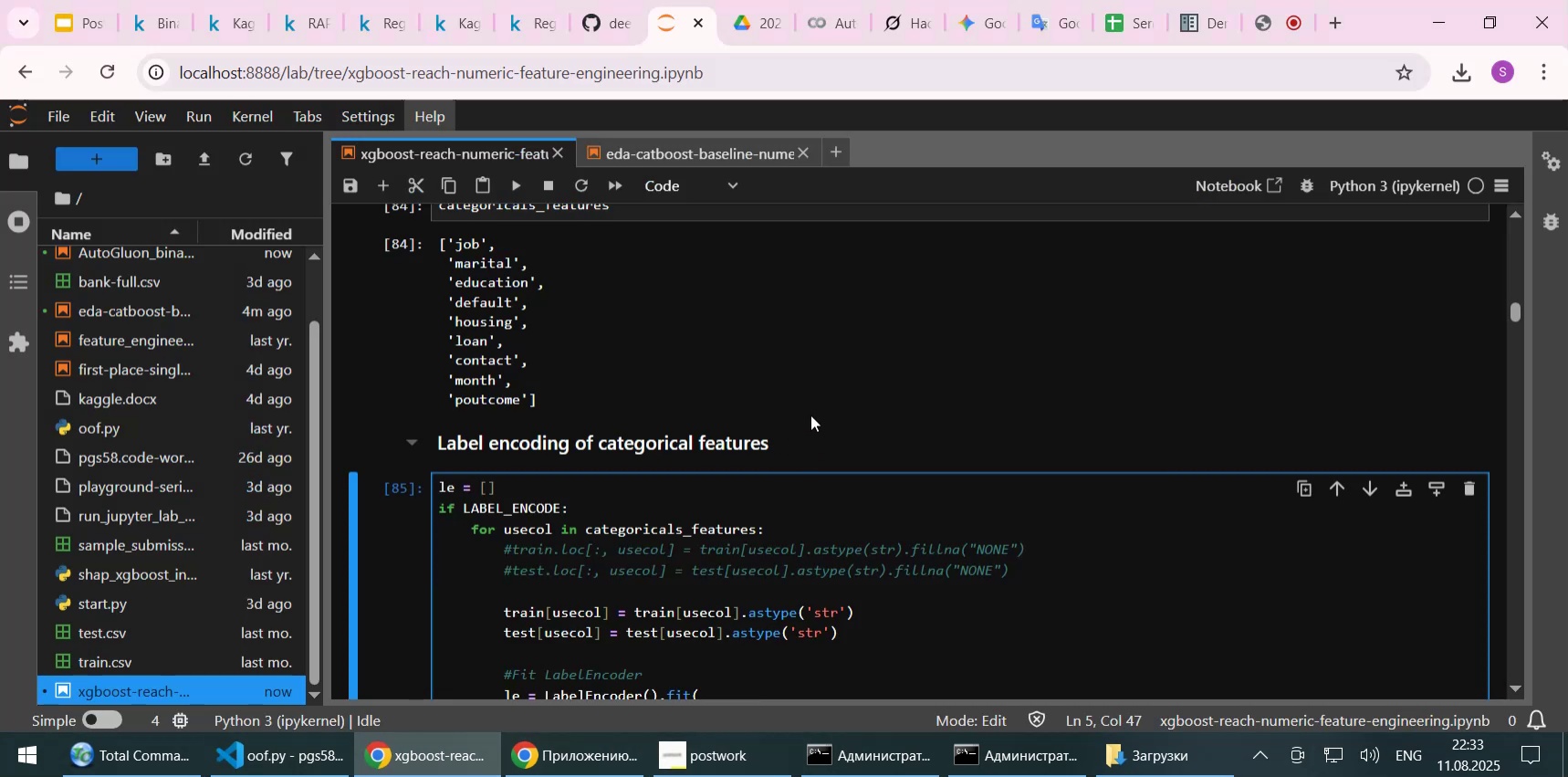 
scroll: coordinate [810, 415], scroll_direction: down, amount: 2.0
 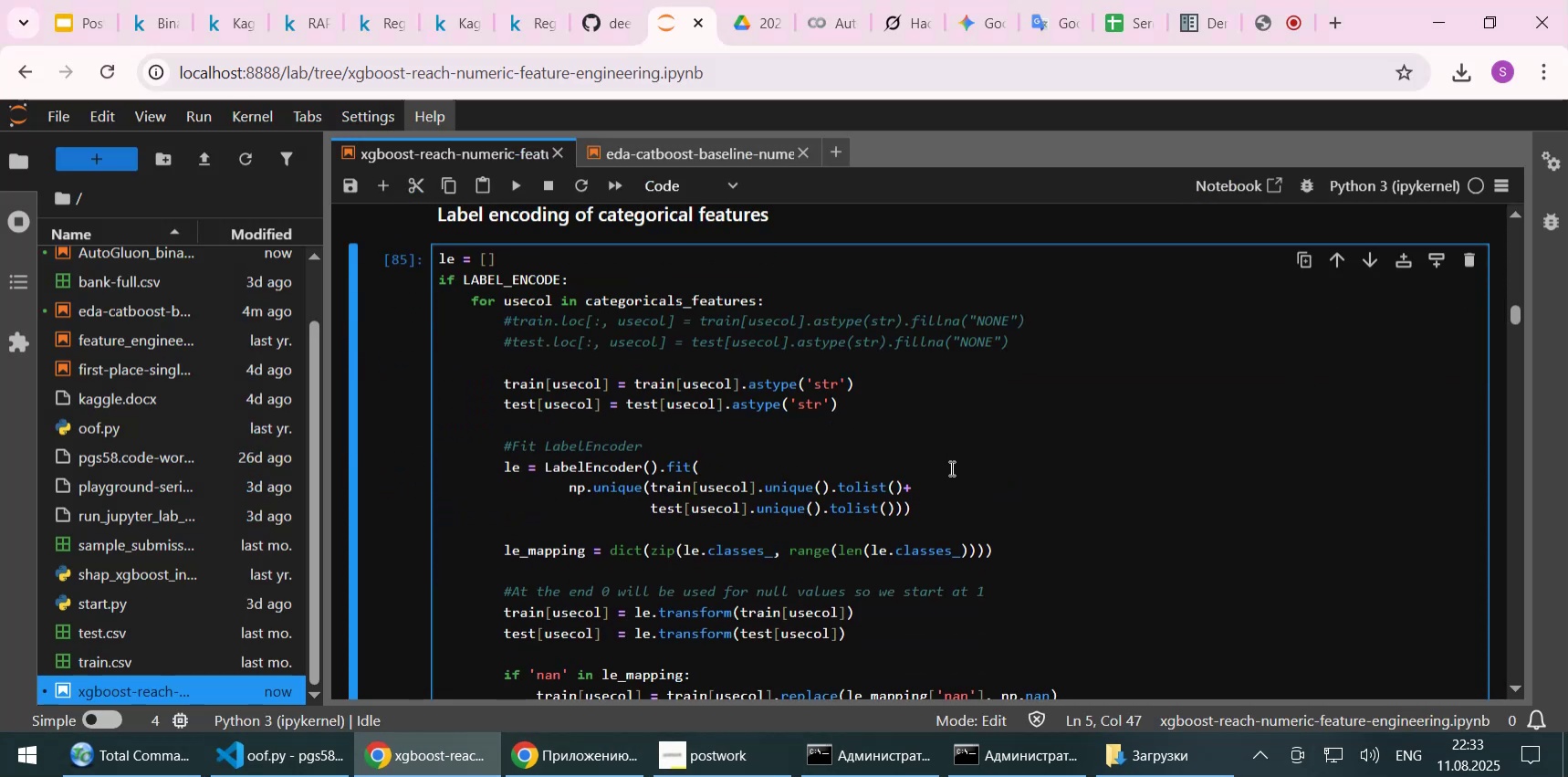 
left_click([950, 467])
 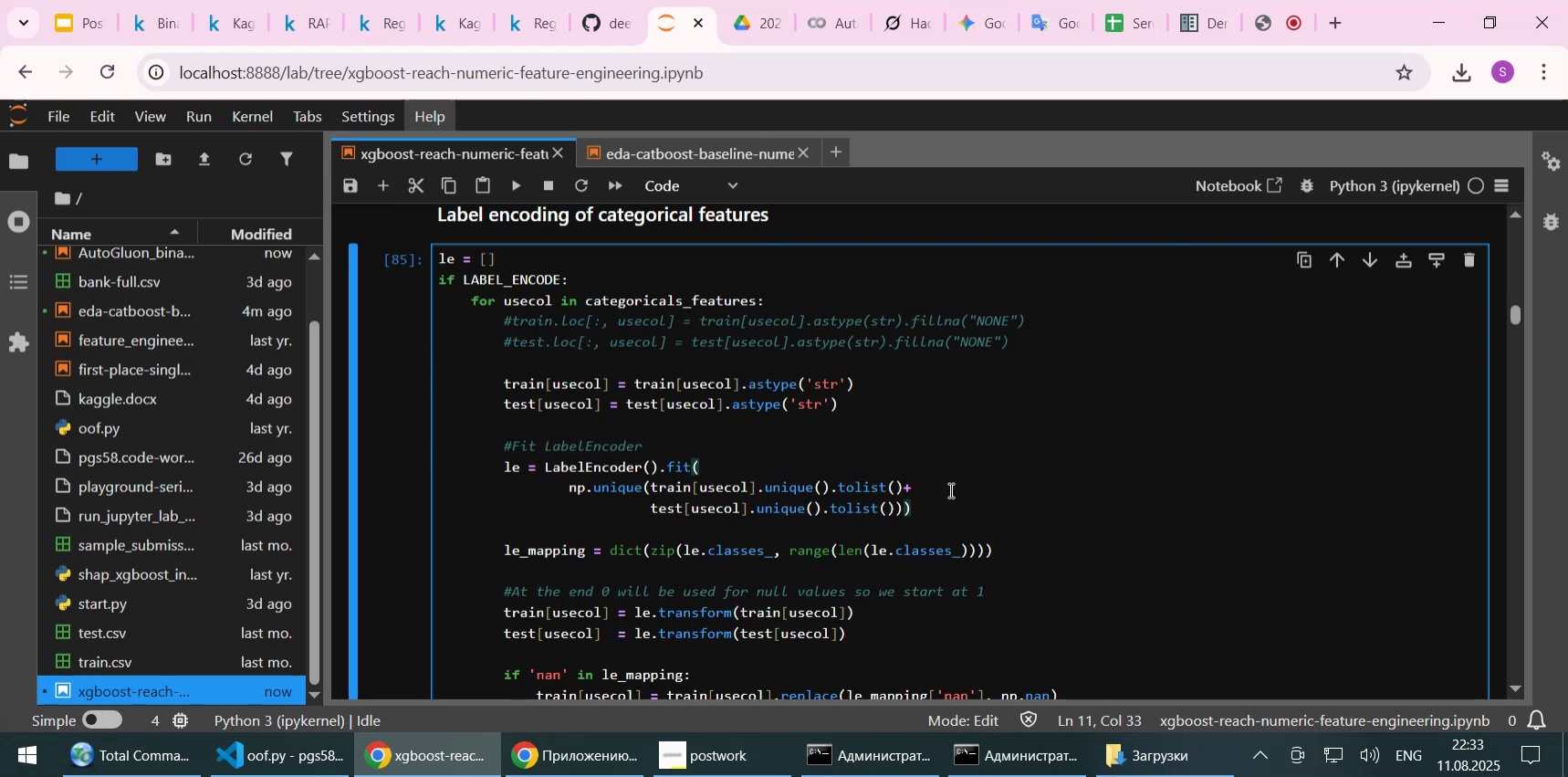 
scroll: coordinate [949, 490], scroll_direction: down, amount: 2.0
 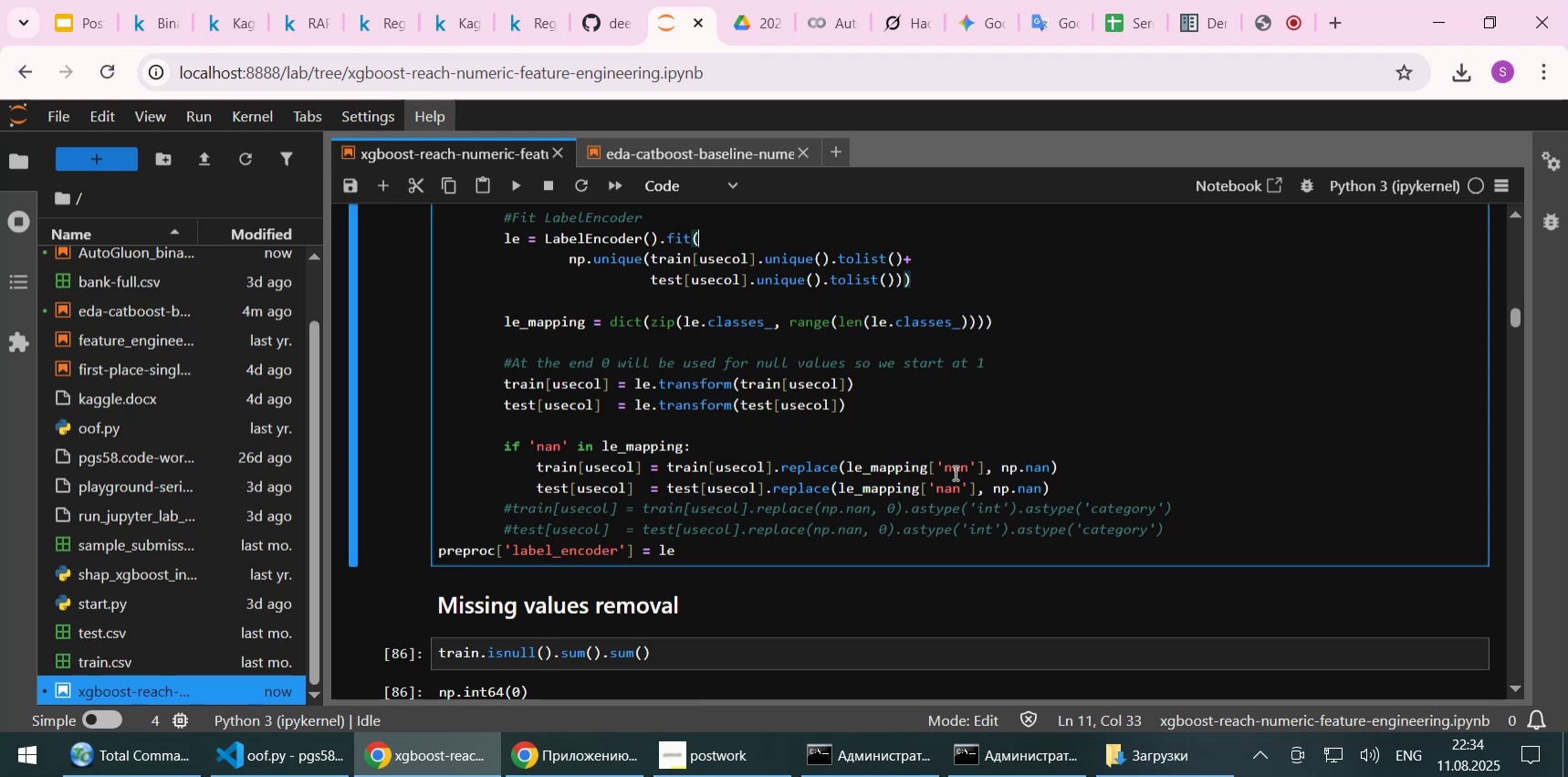 
wait(46.72)
 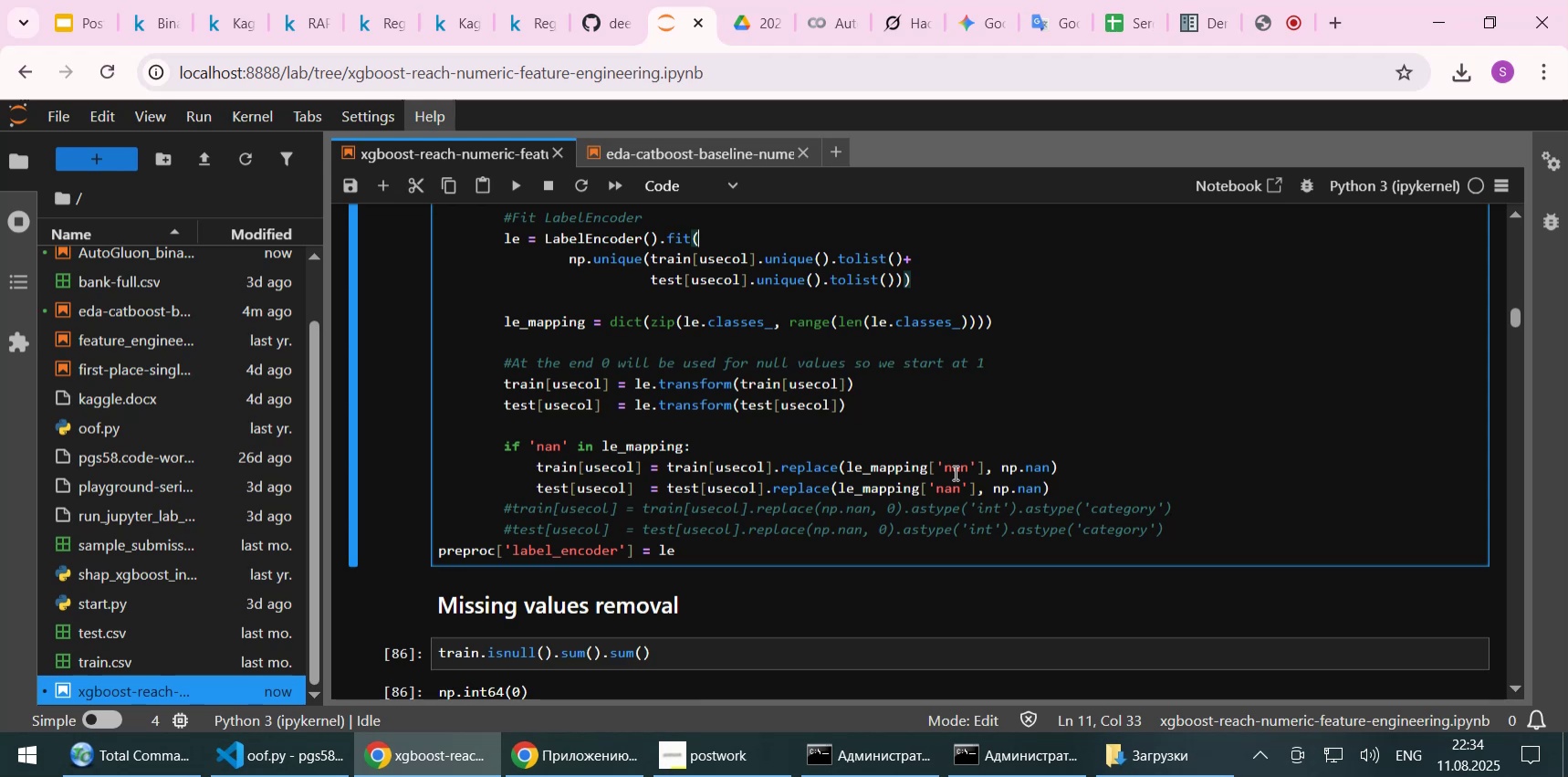 
scroll: coordinate [966, 446], scroll_direction: down, amount: 3.0
 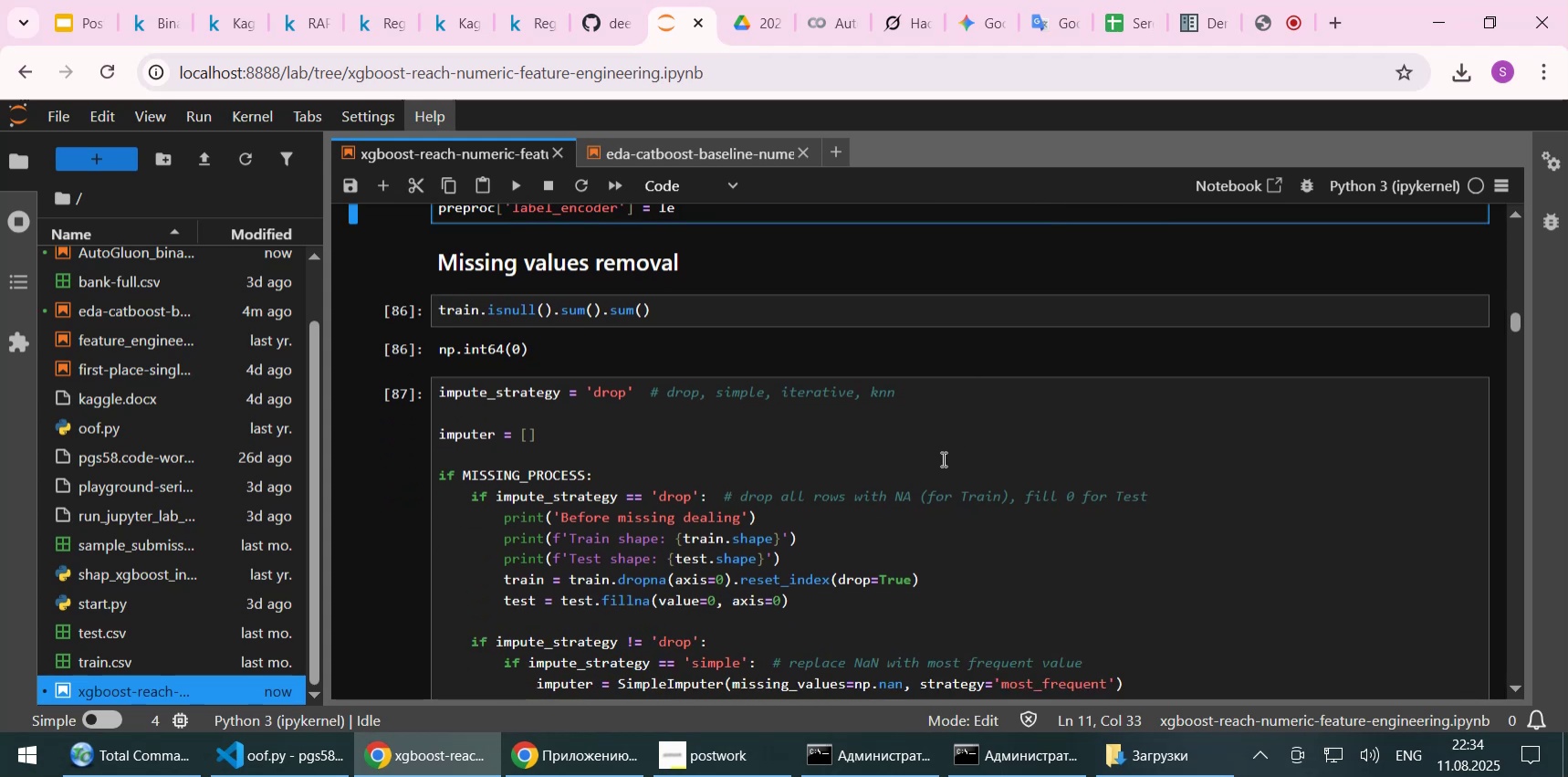 
left_click([942, 458])
 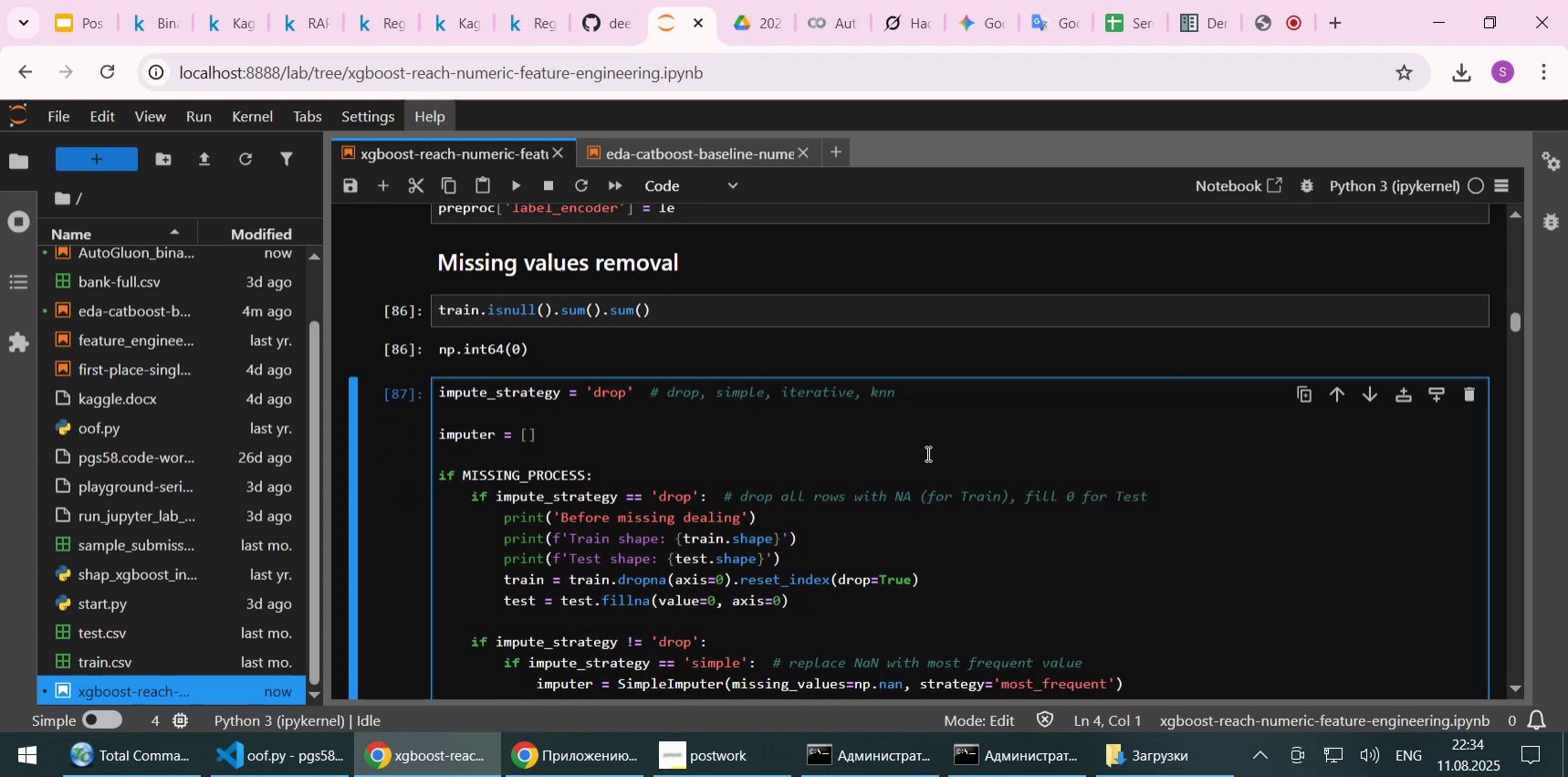 
left_click([926, 453])
 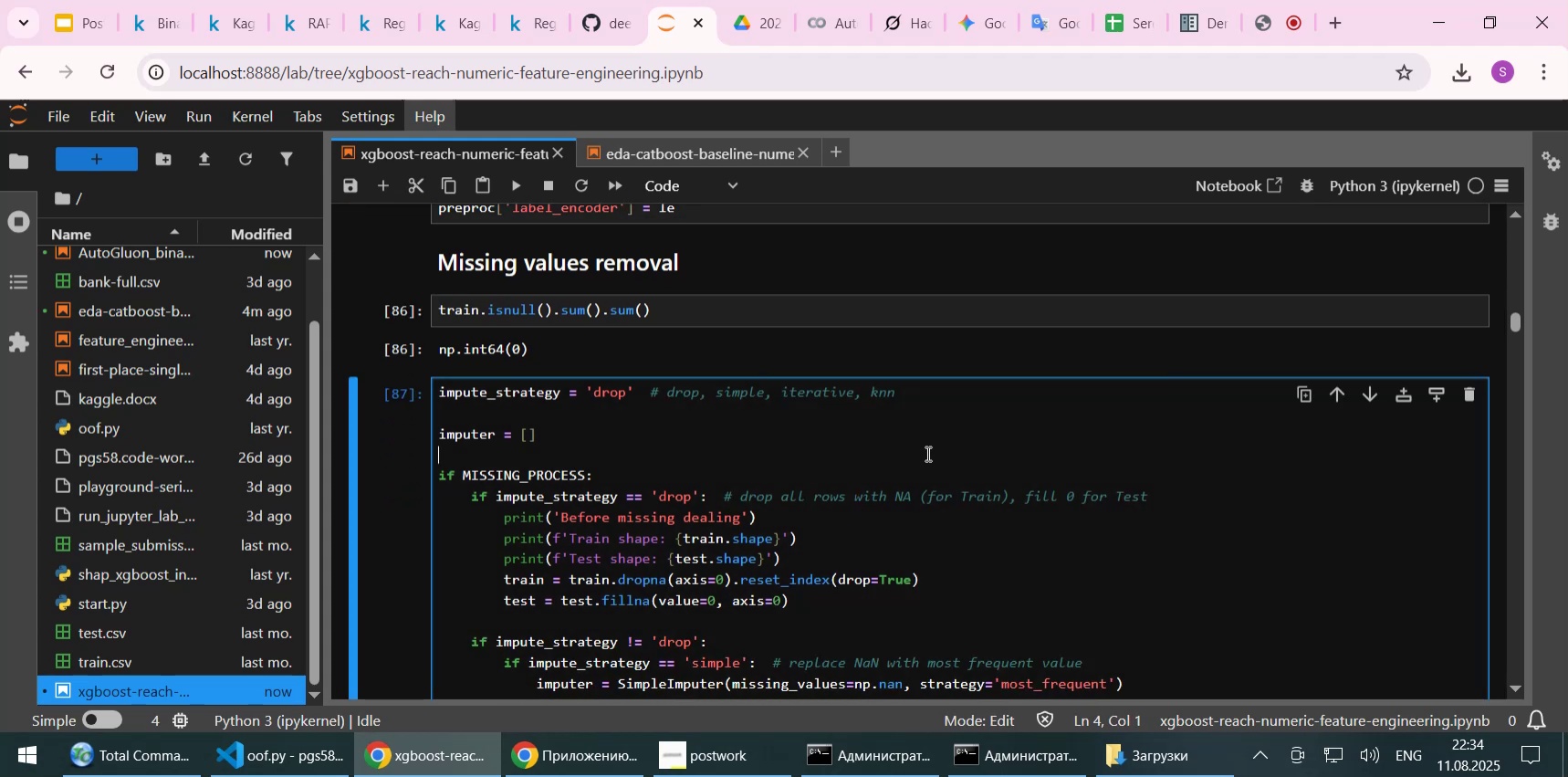 
scroll: coordinate [926, 453], scroll_direction: down, amount: 2.0
 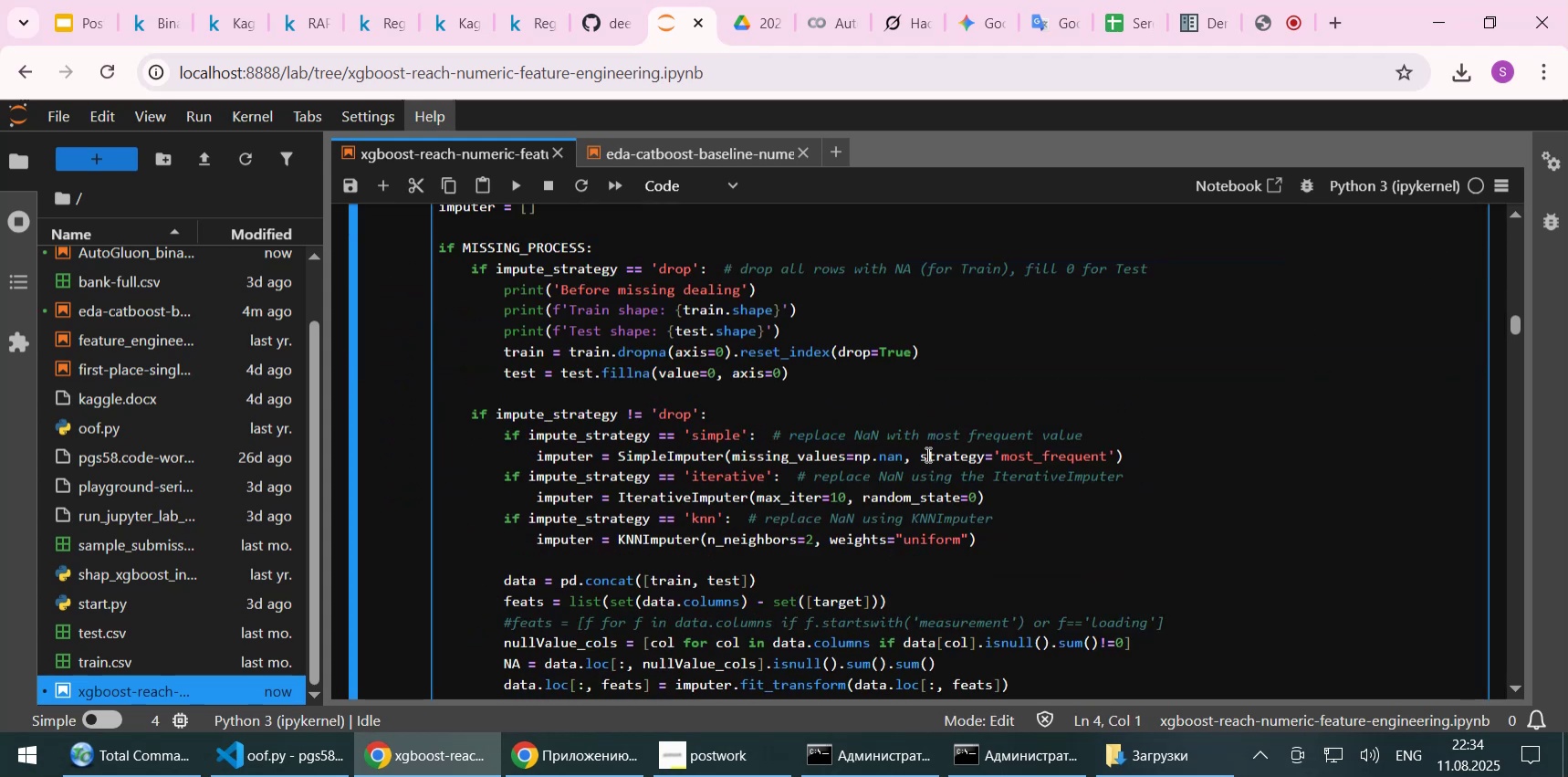 
left_click([926, 454])
 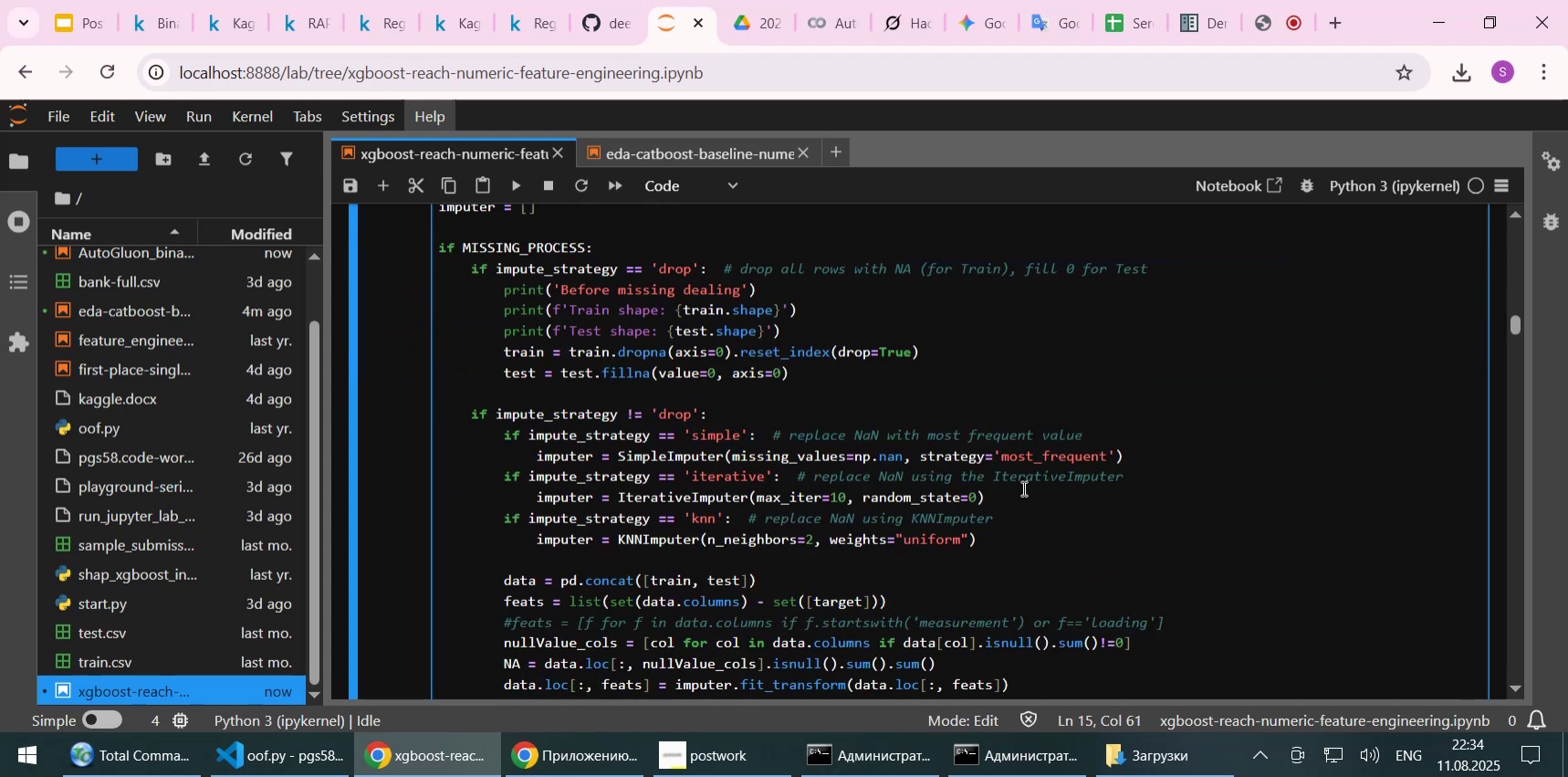 
left_click([1023, 488])
 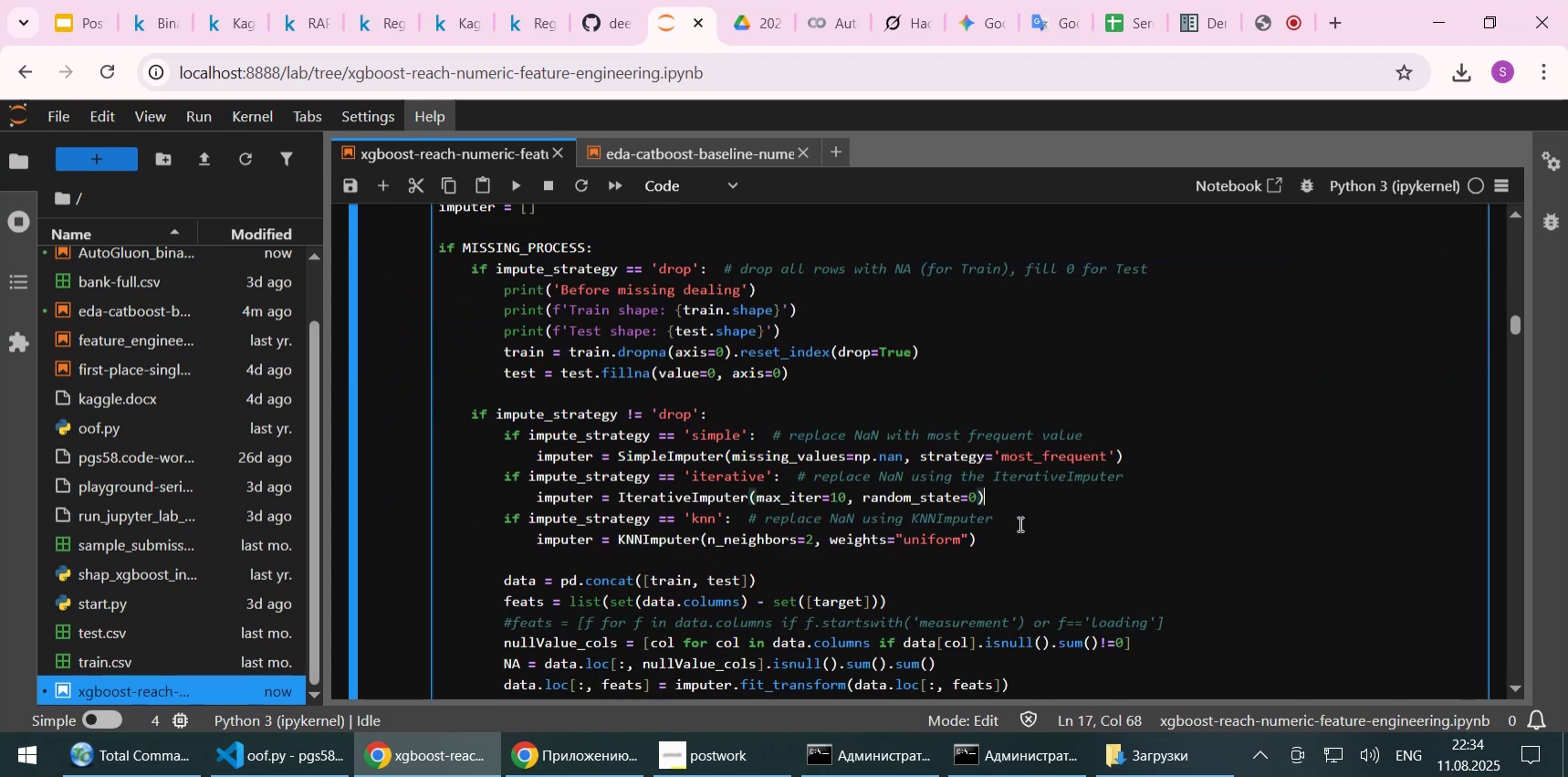 
left_click([1019, 523])
 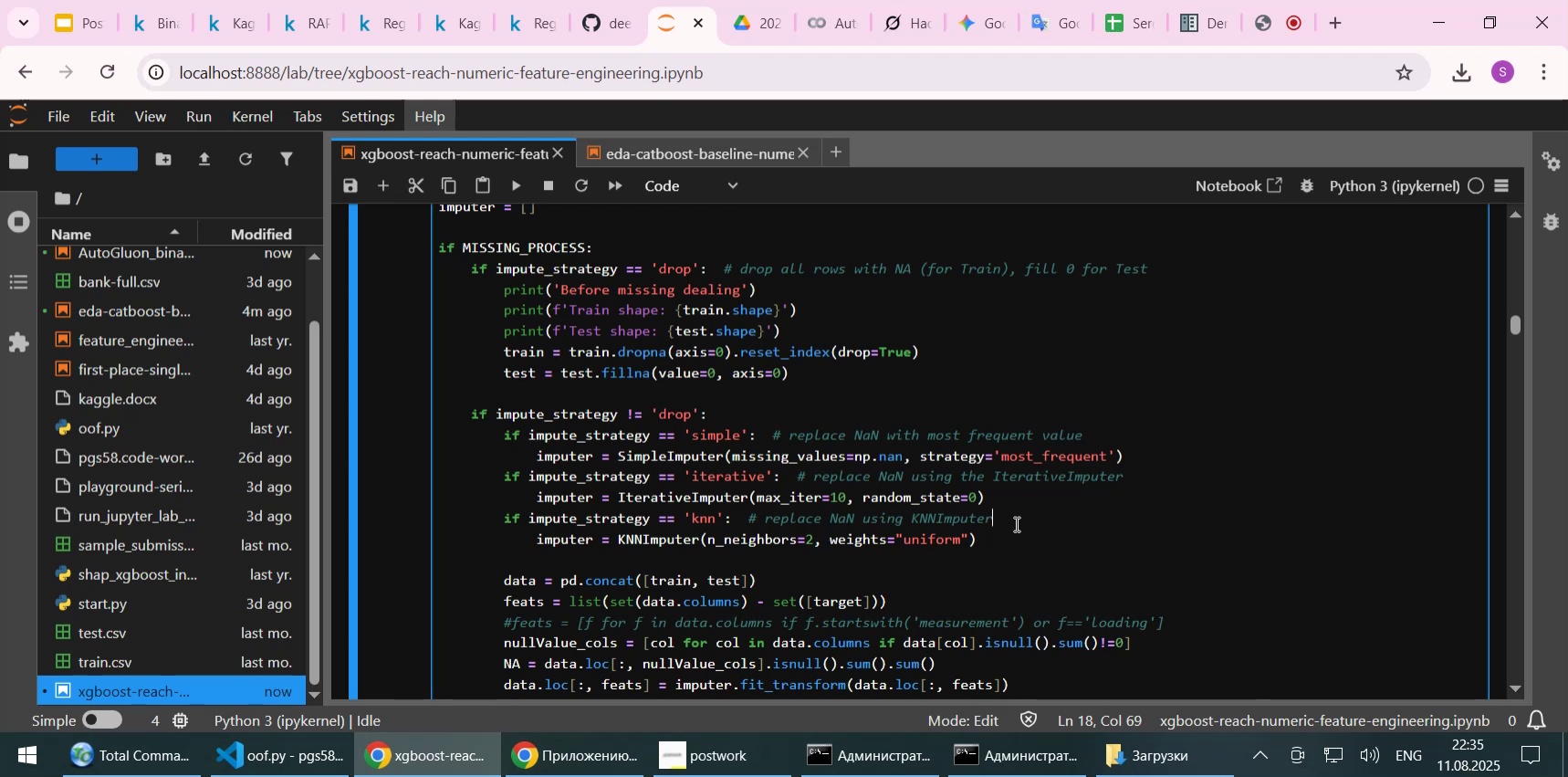 
wait(23.42)
 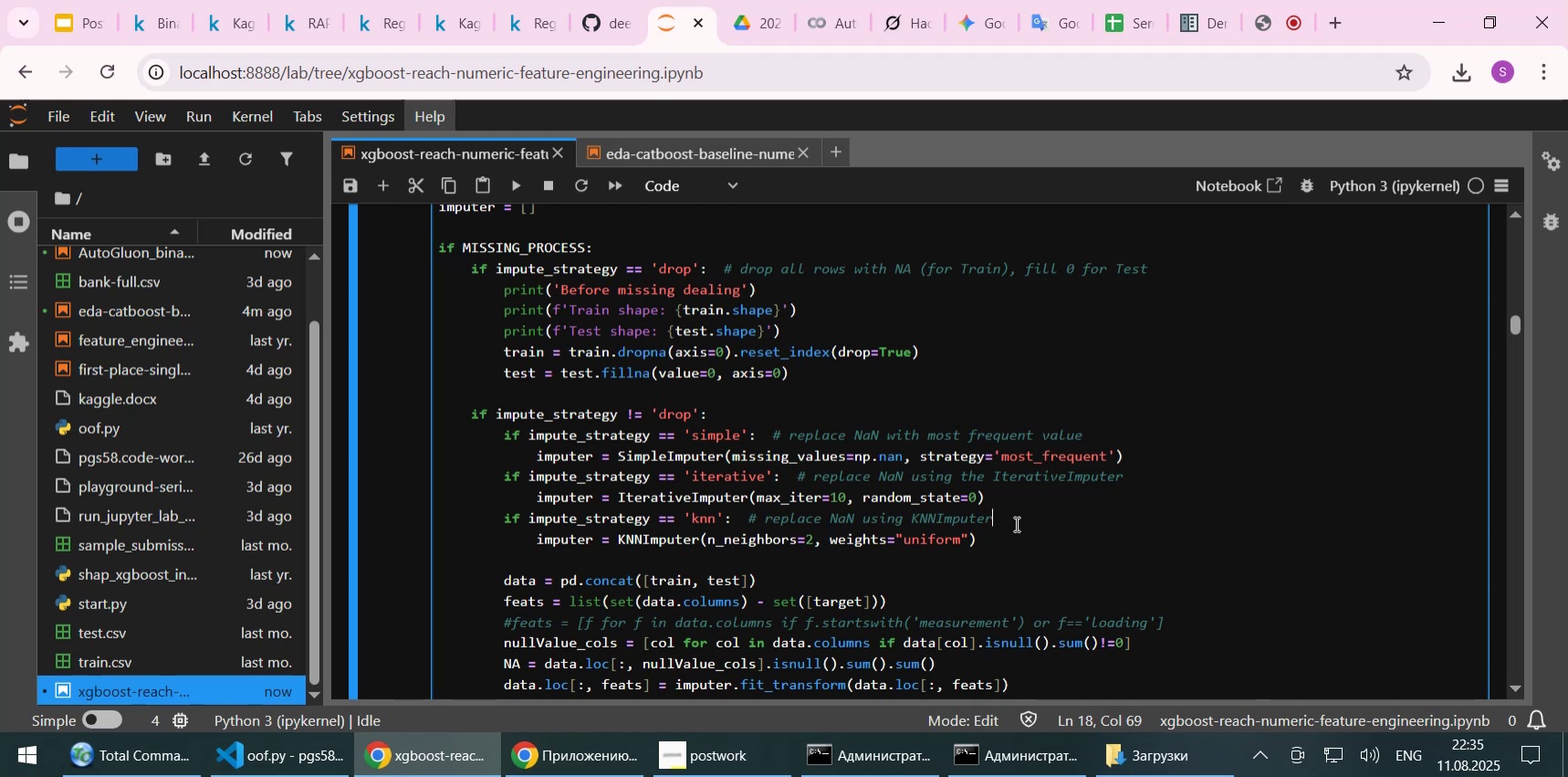 
scroll: coordinate [1007, 539], scroll_direction: down, amount: 2.0
 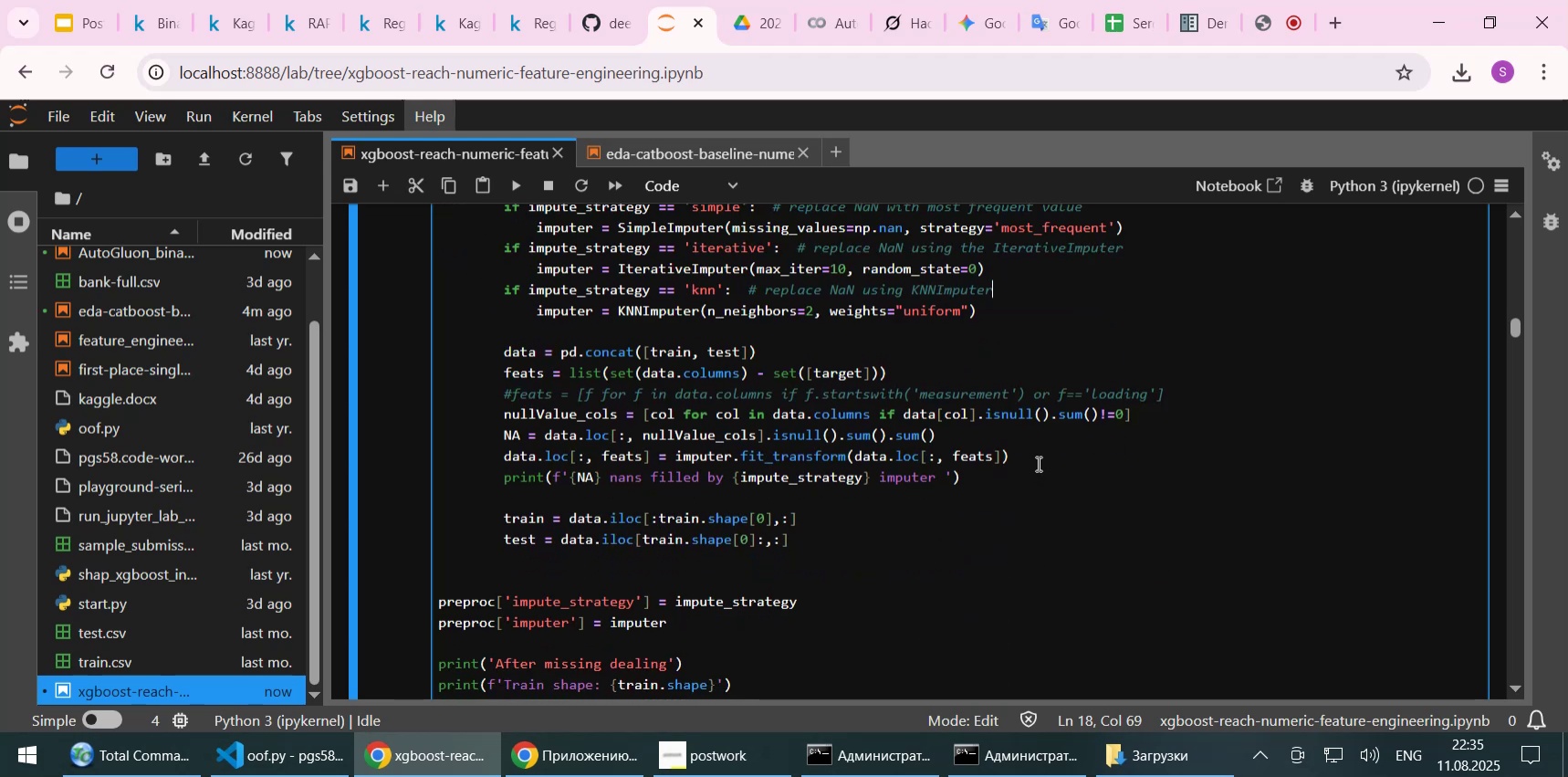 
scroll: coordinate [1037, 463], scroll_direction: up, amount: 1.0
 